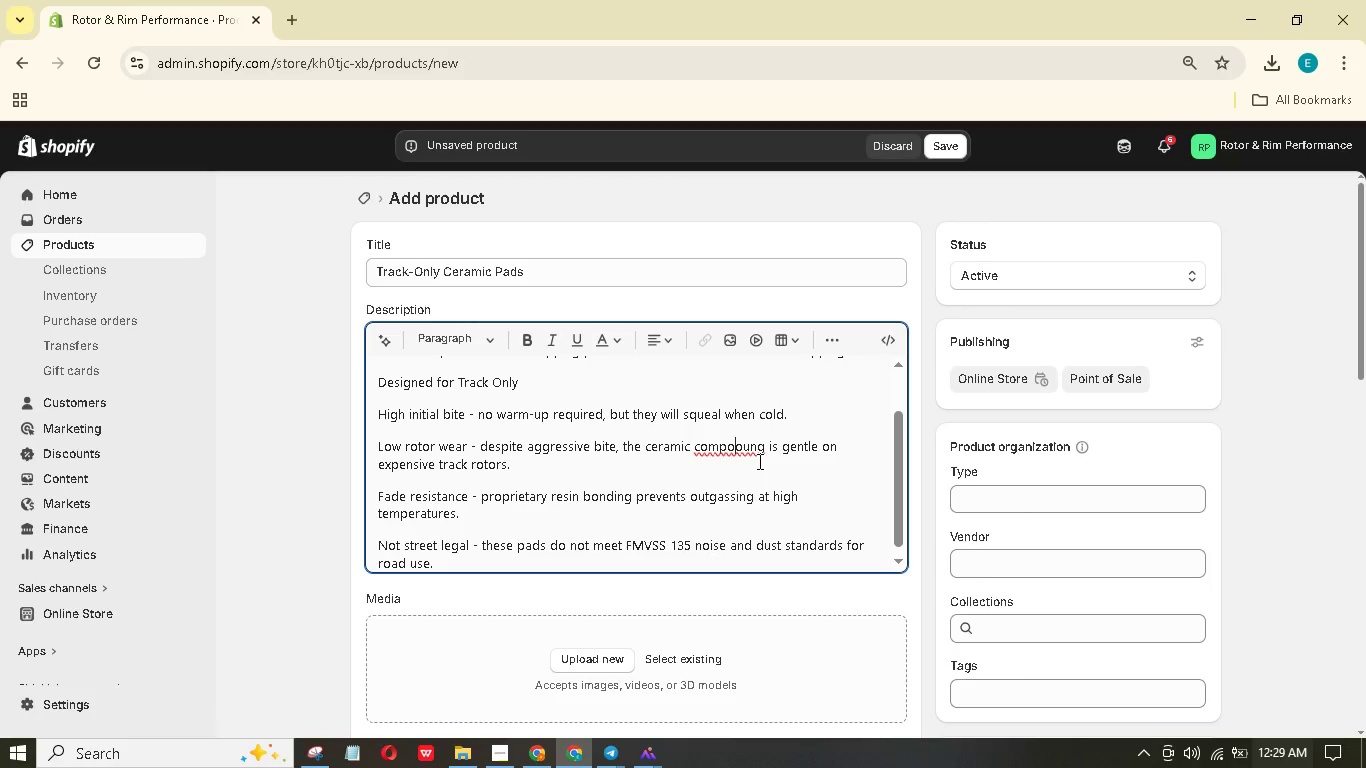 
key(ArrowRight)
 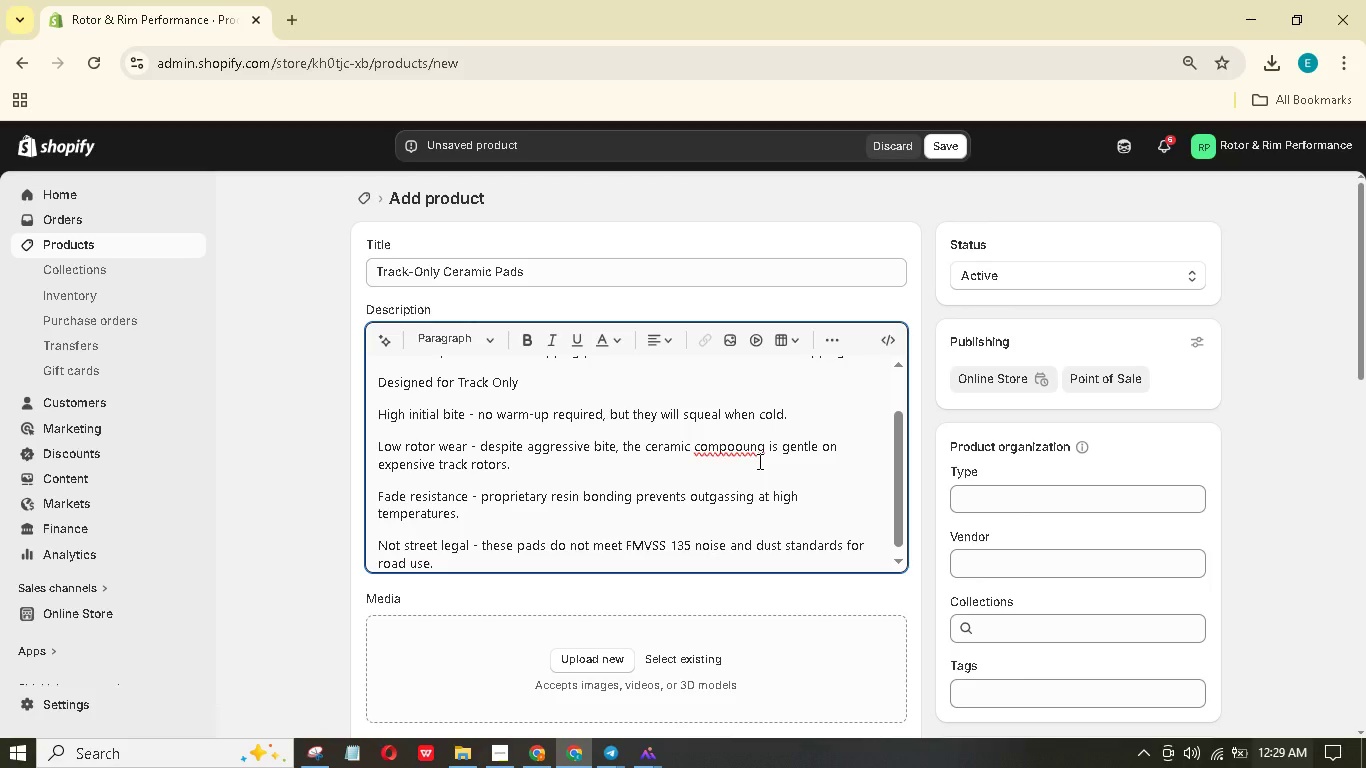 
key(Backspace)
 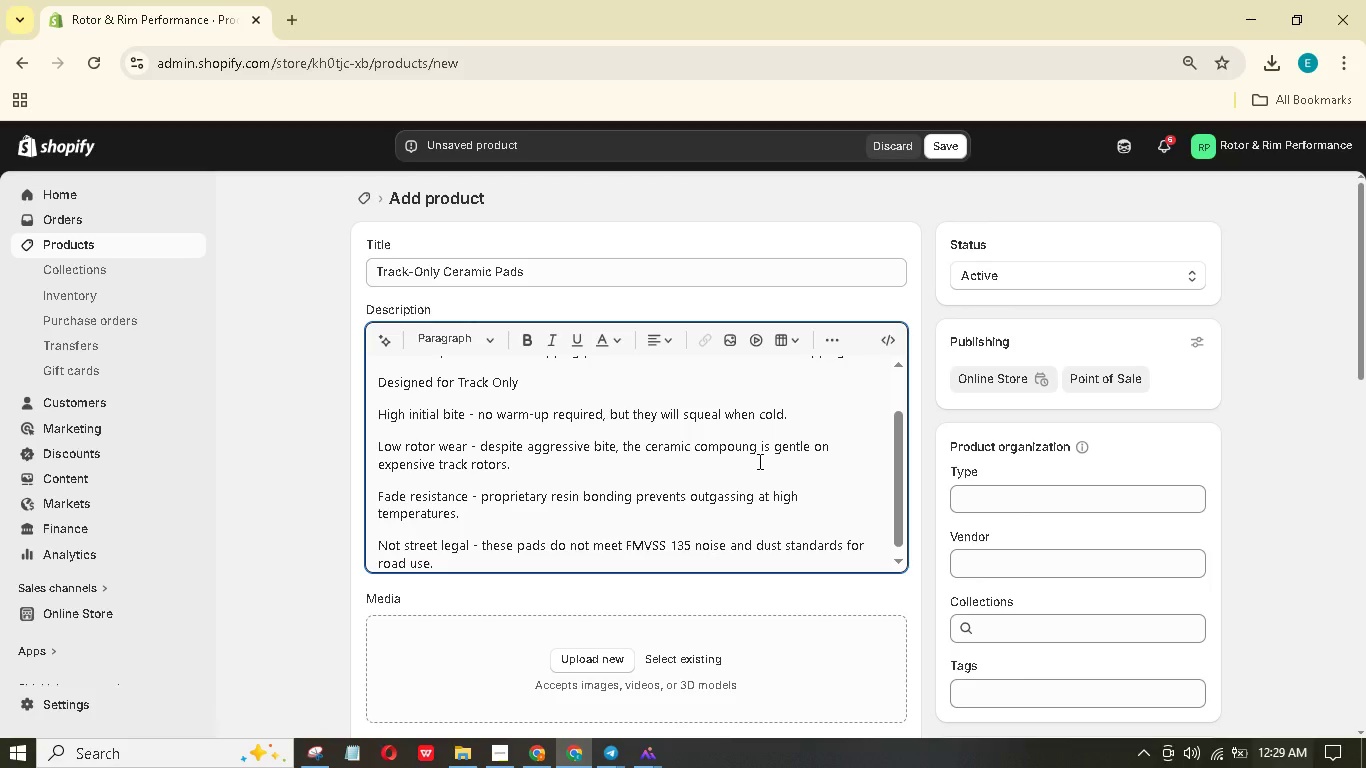 
key(ArrowRight)
 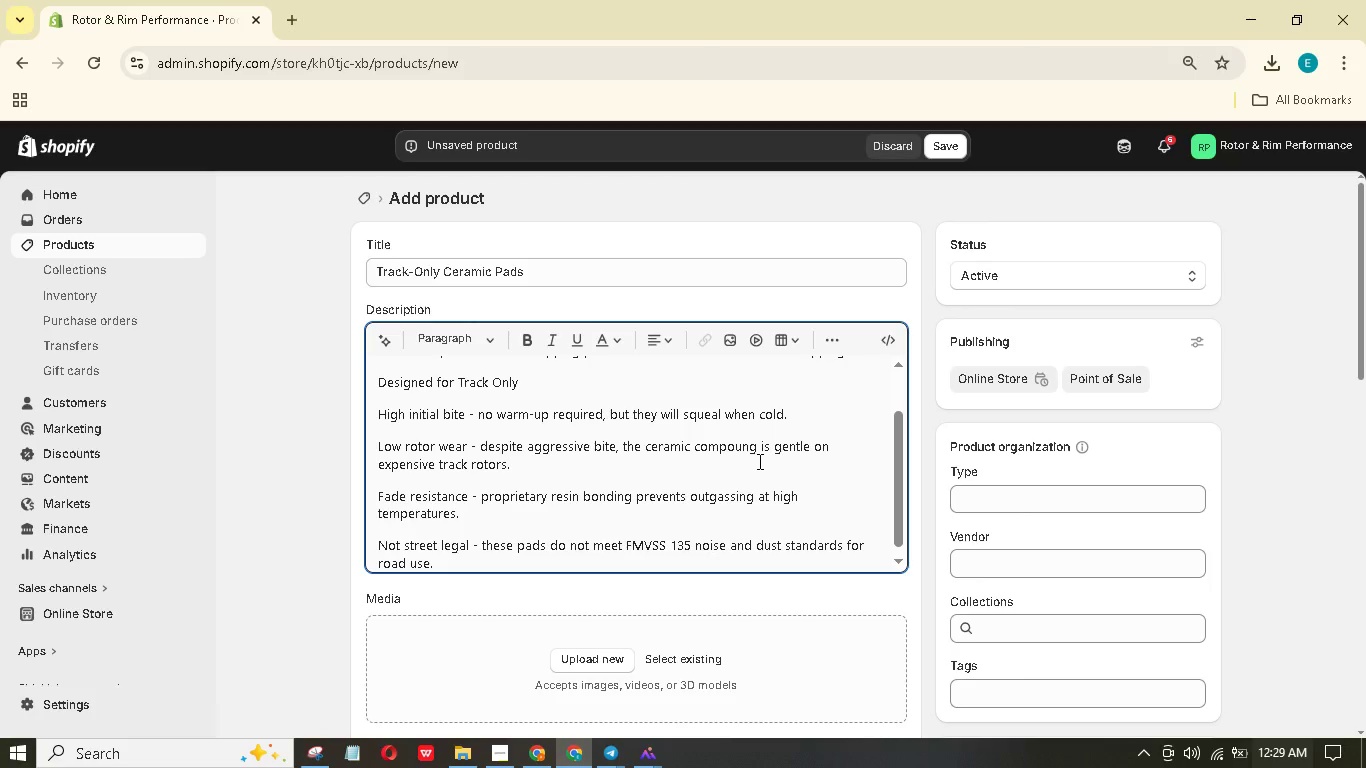 
type(di)
 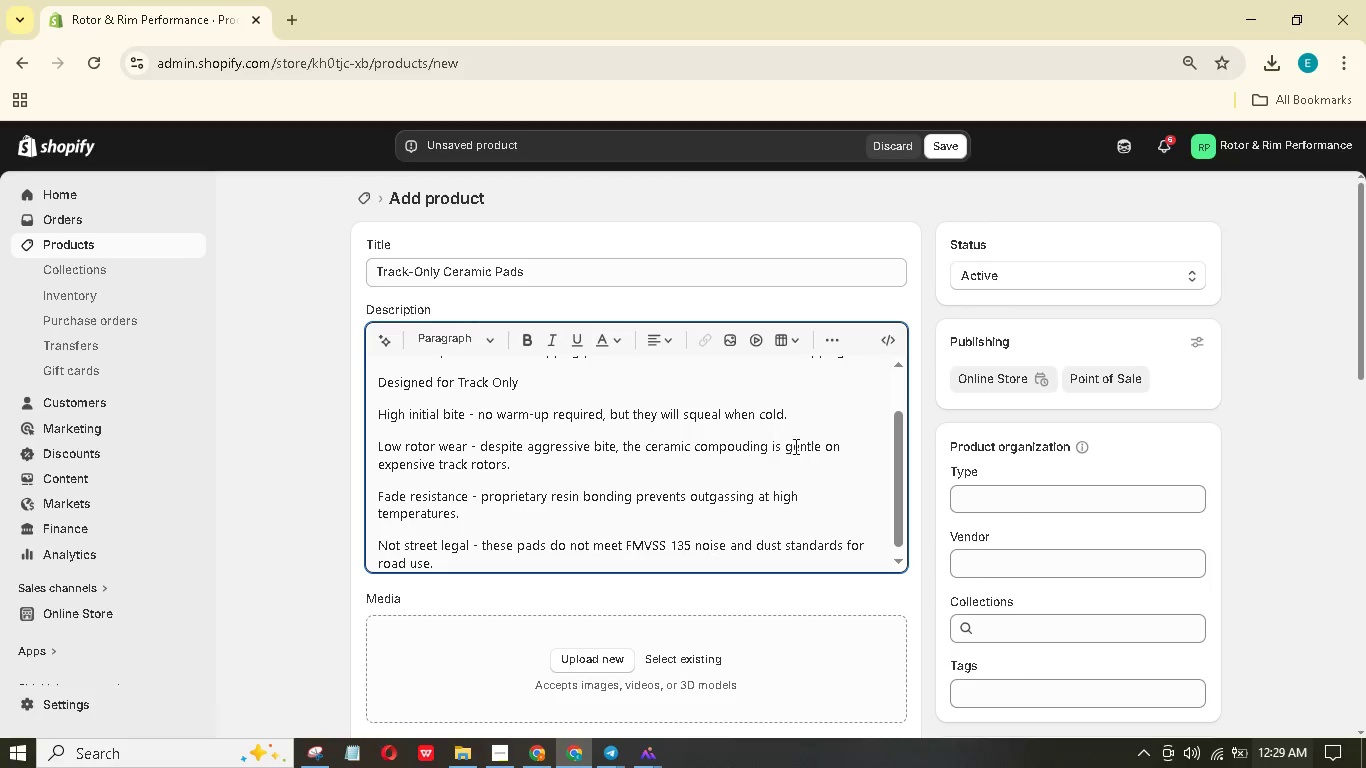 
double_click([794, 445])
 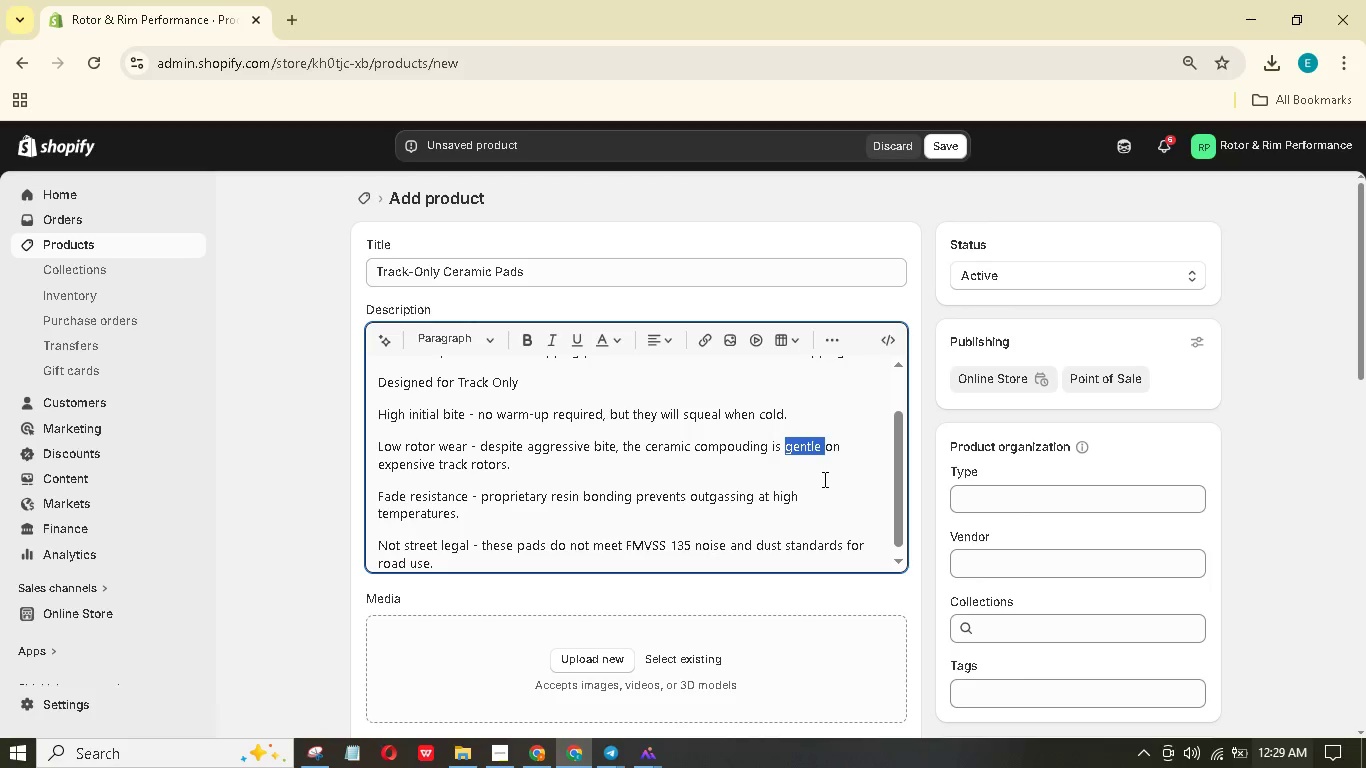 
left_click([794, 445])
 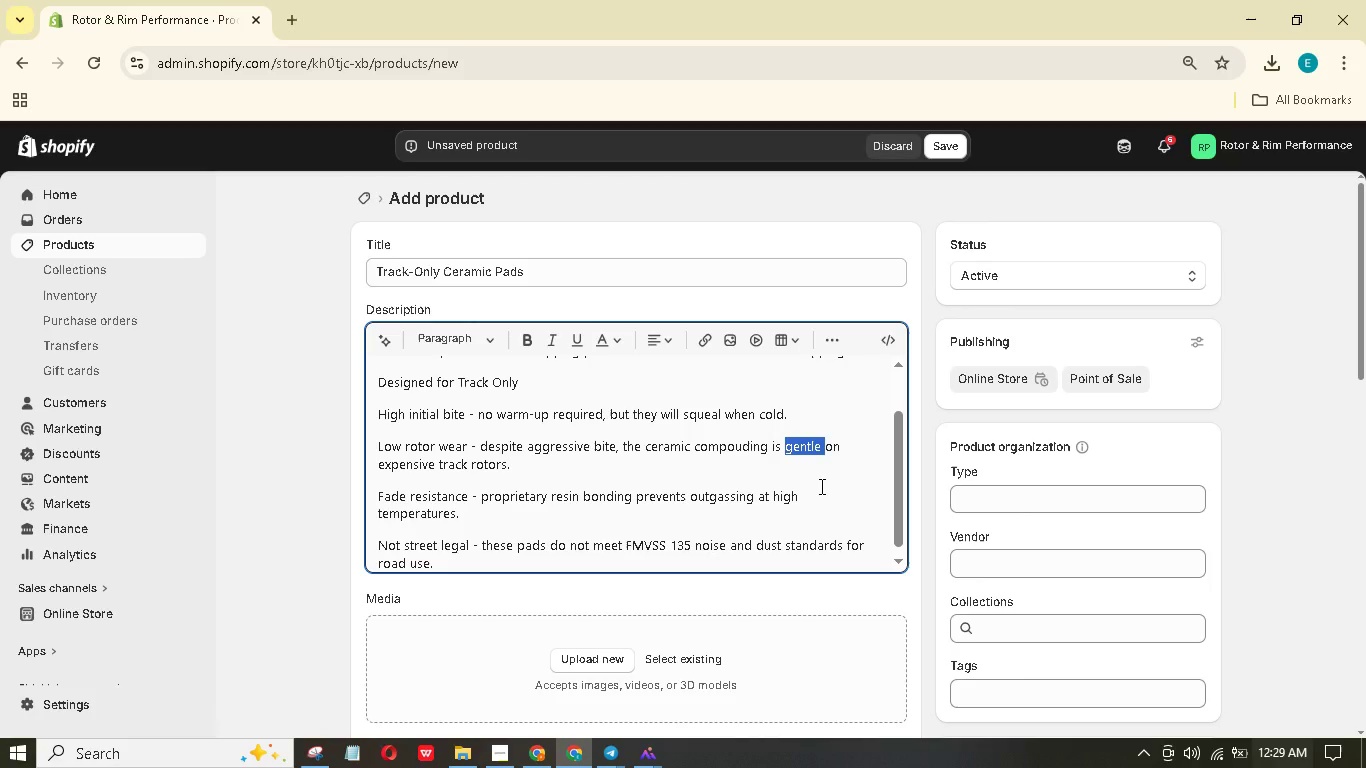 
scroll: coordinate [820, 485], scroll_direction: down, amount: 1.0
 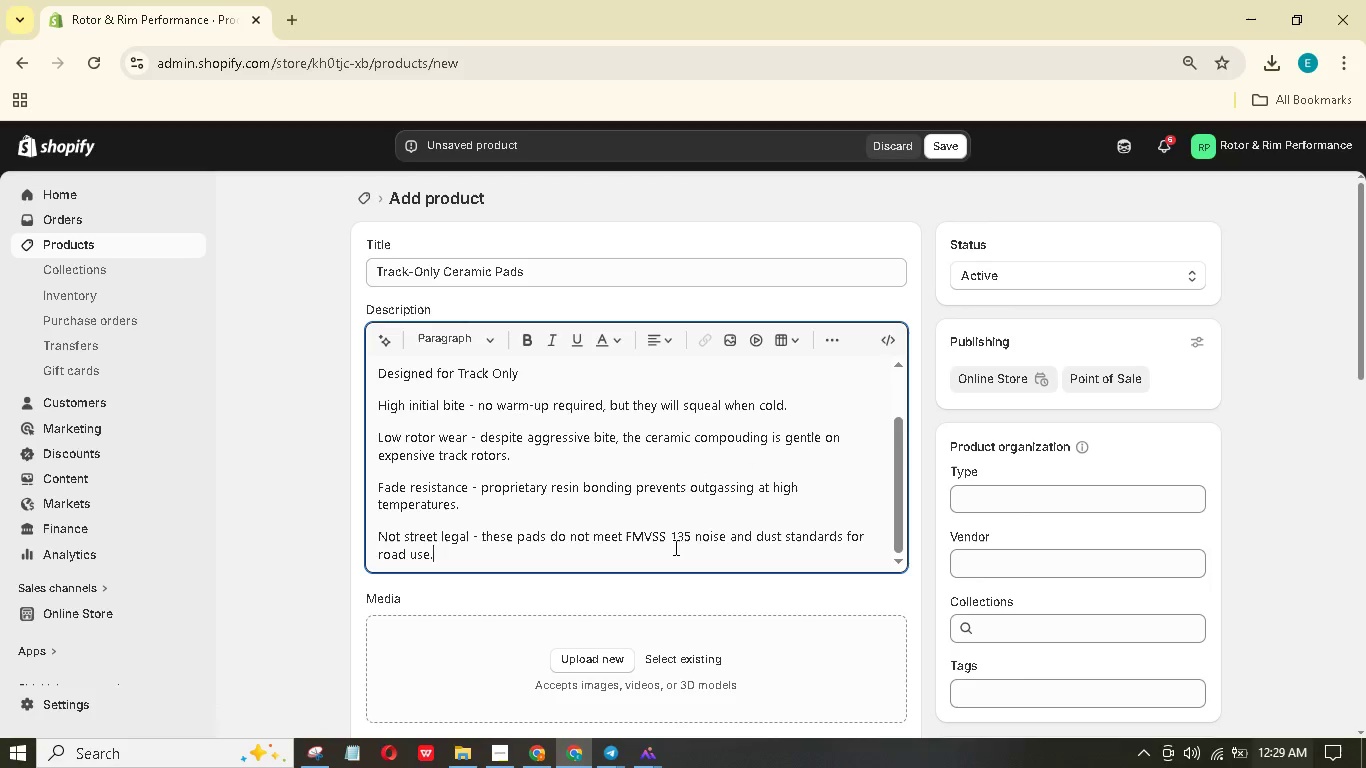 
key(Enter)
 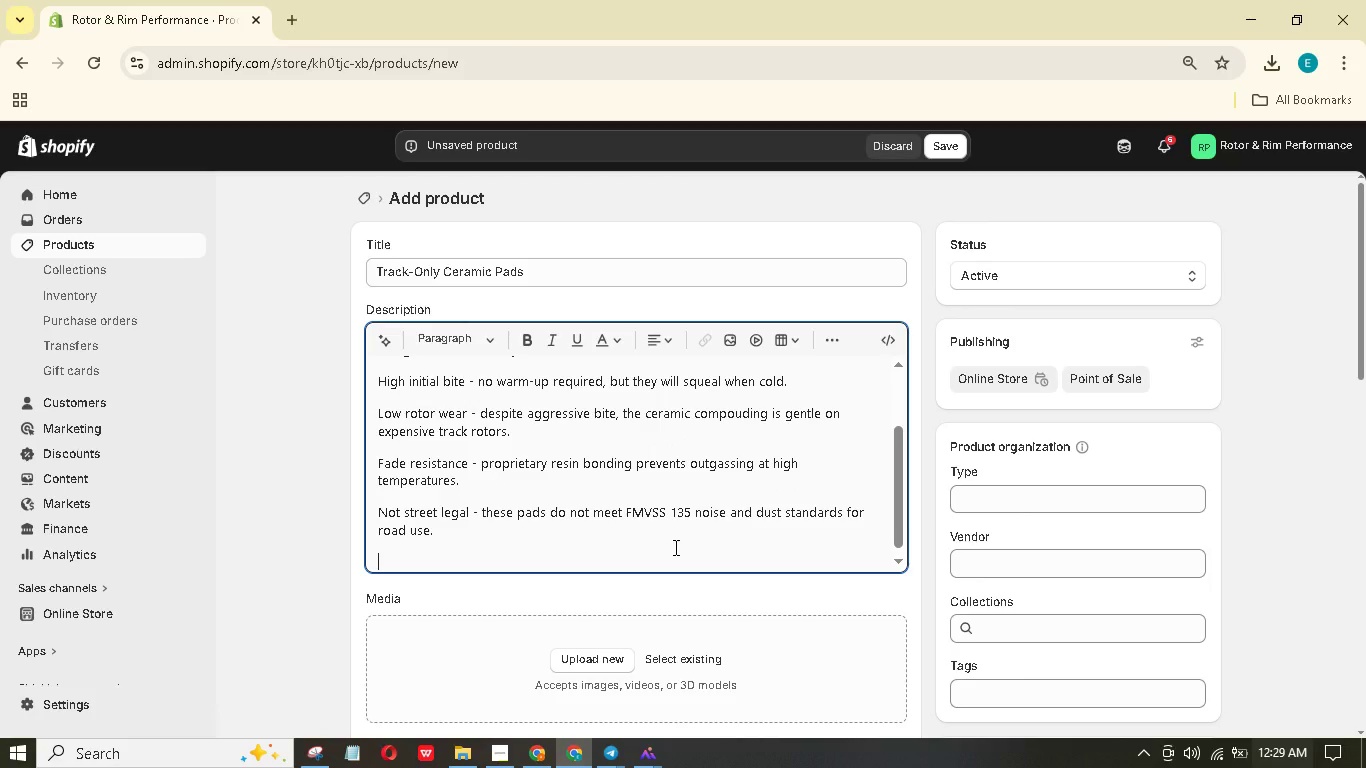 
type(What)
 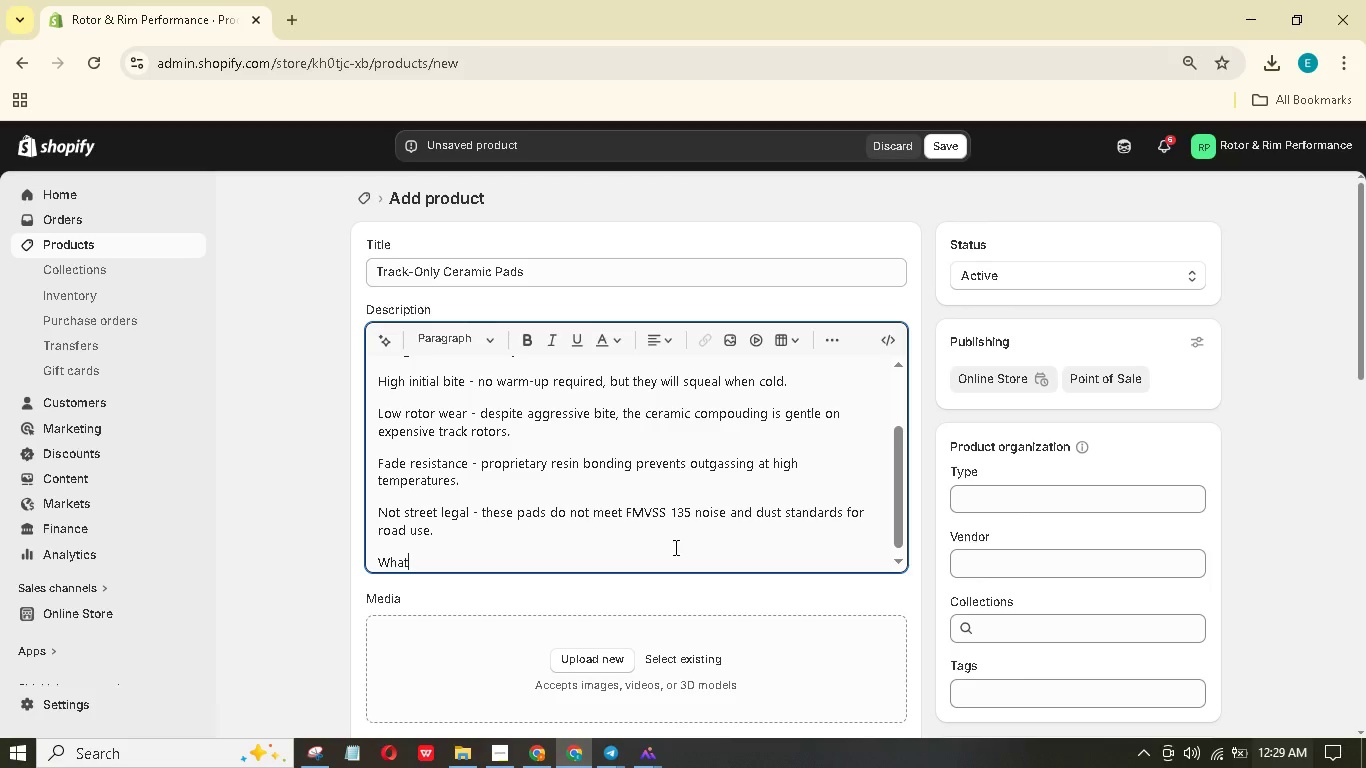 
type('s Included)
 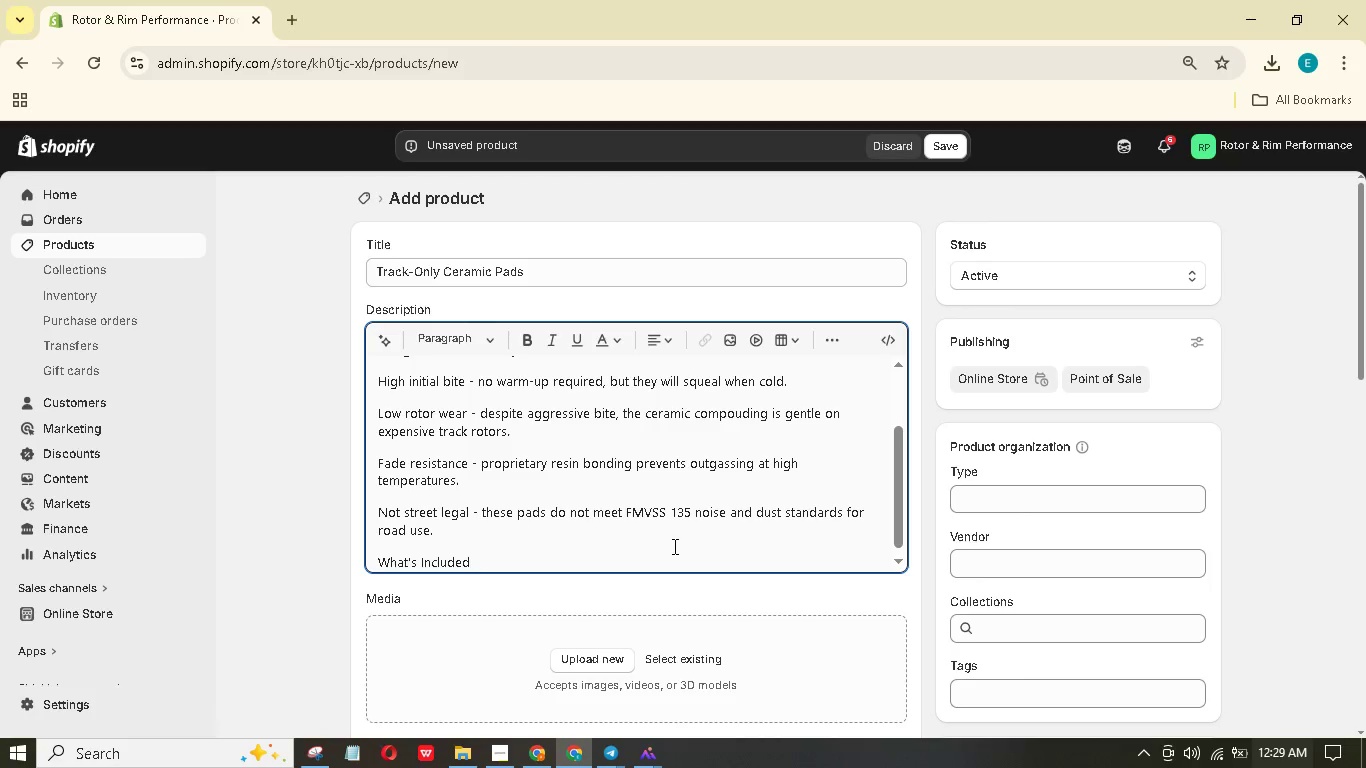 
key(Enter)
 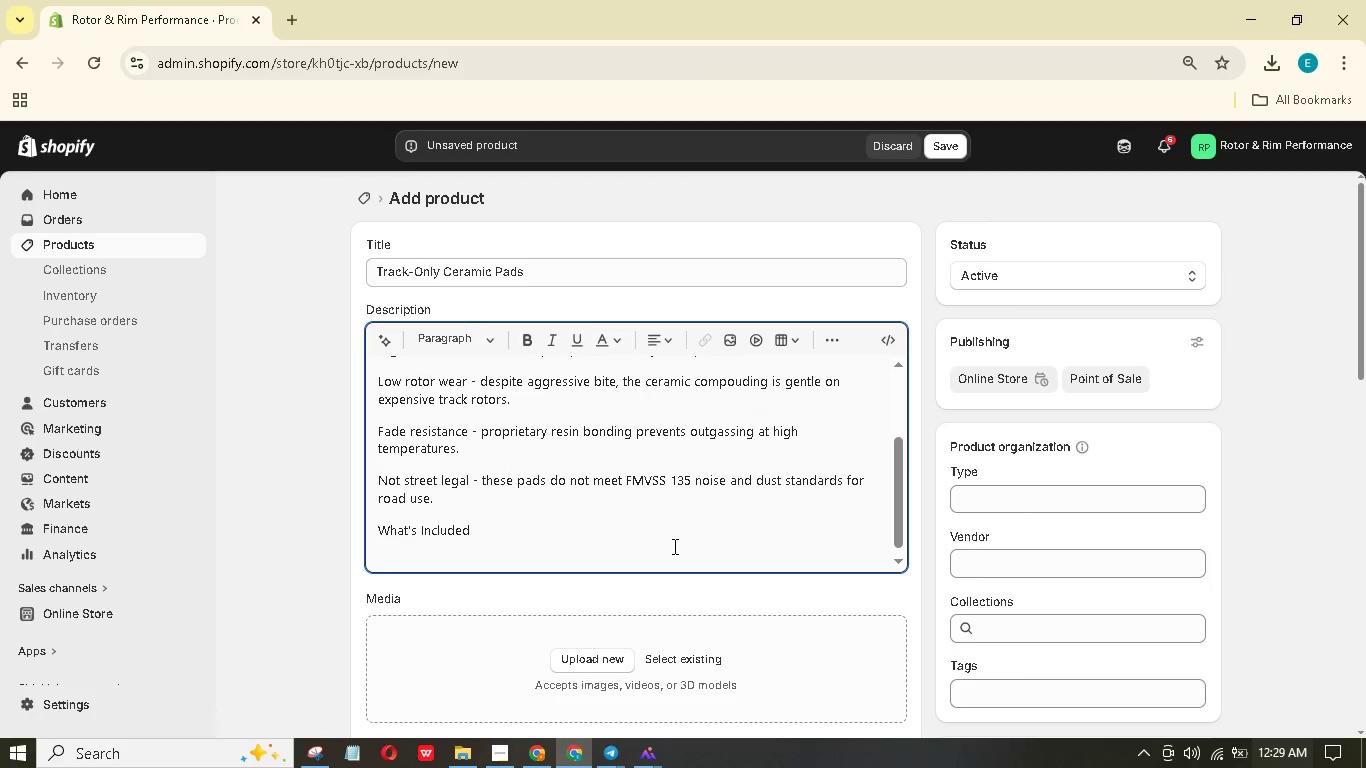 
type(4 pads (2 Axles))
 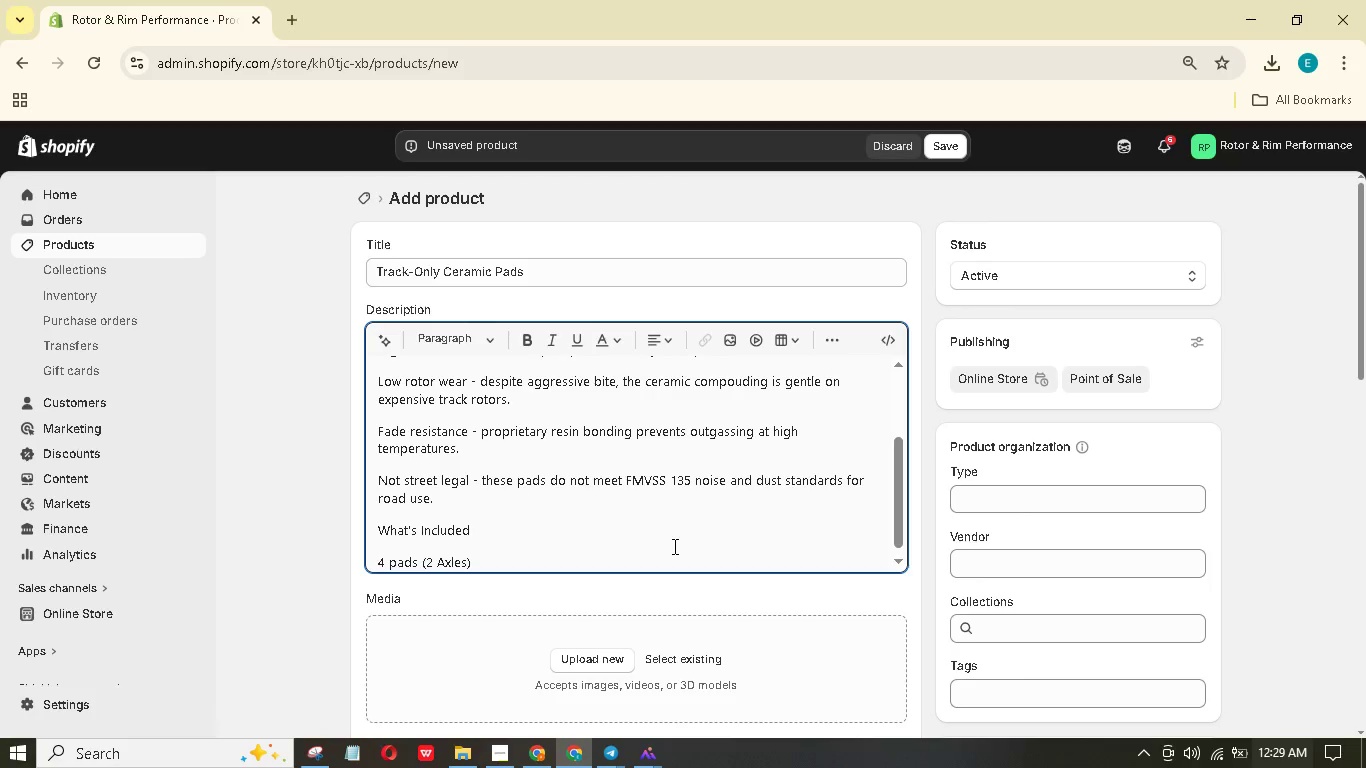 
key(Enter)
 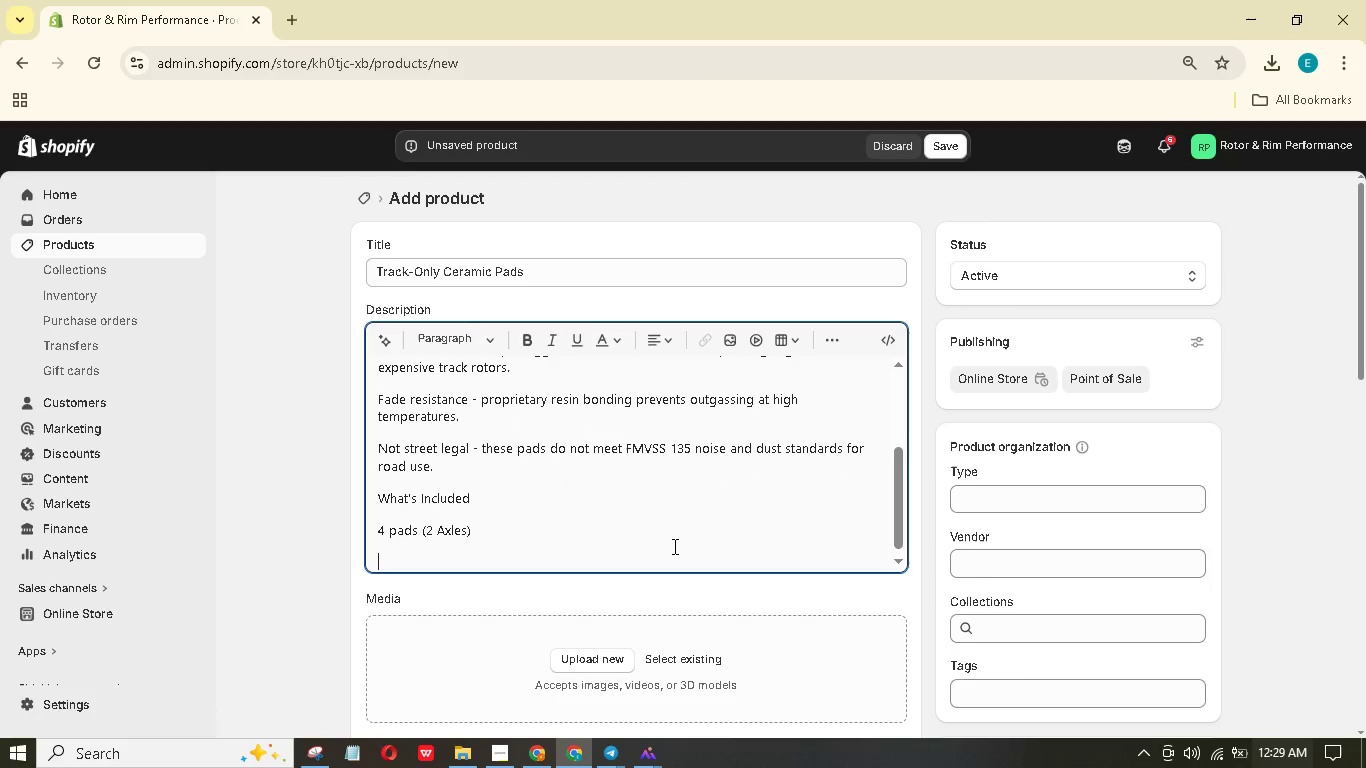 
type(Anti-S)
key(Backspace)
type(seq)
 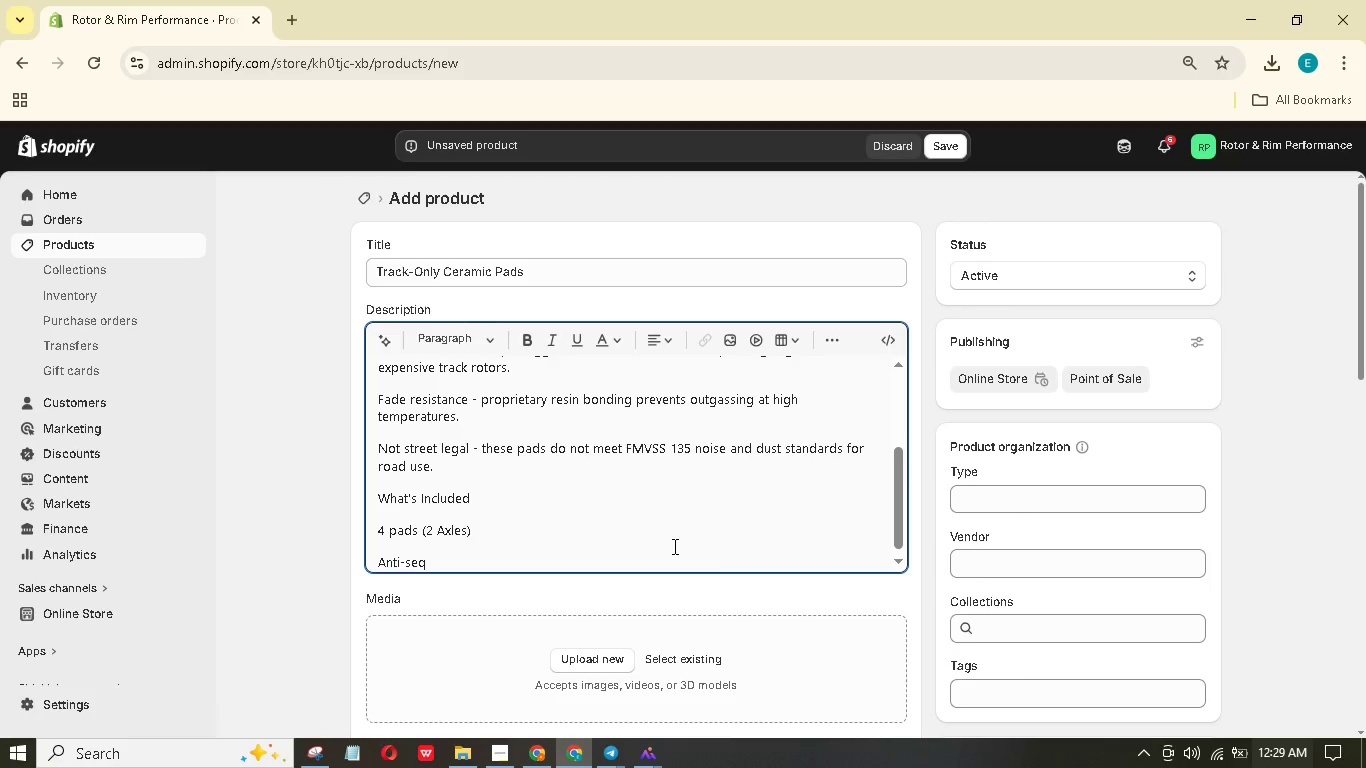 
wait(5.64)
 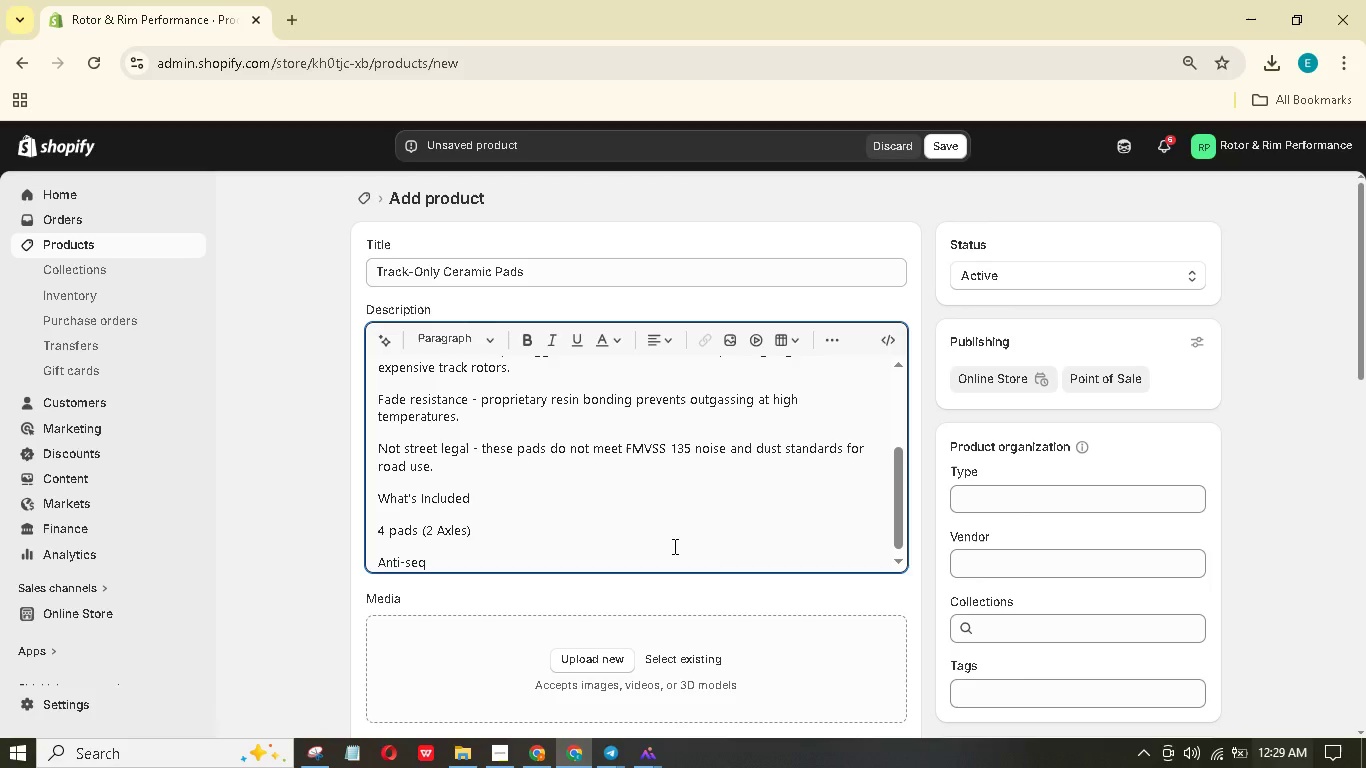 
key(Backspace)
key(Backspace)
type(queal shims (pre-installed))
 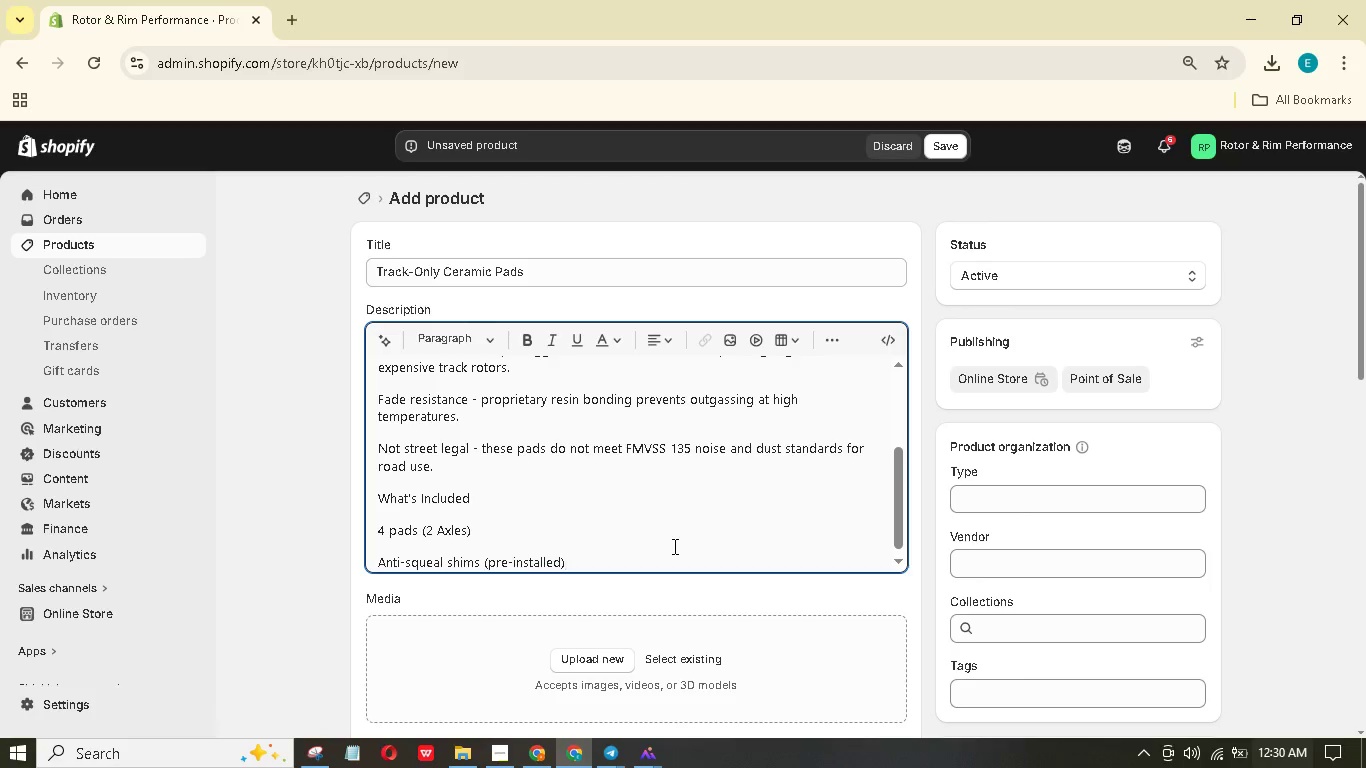 
key(Enter)
 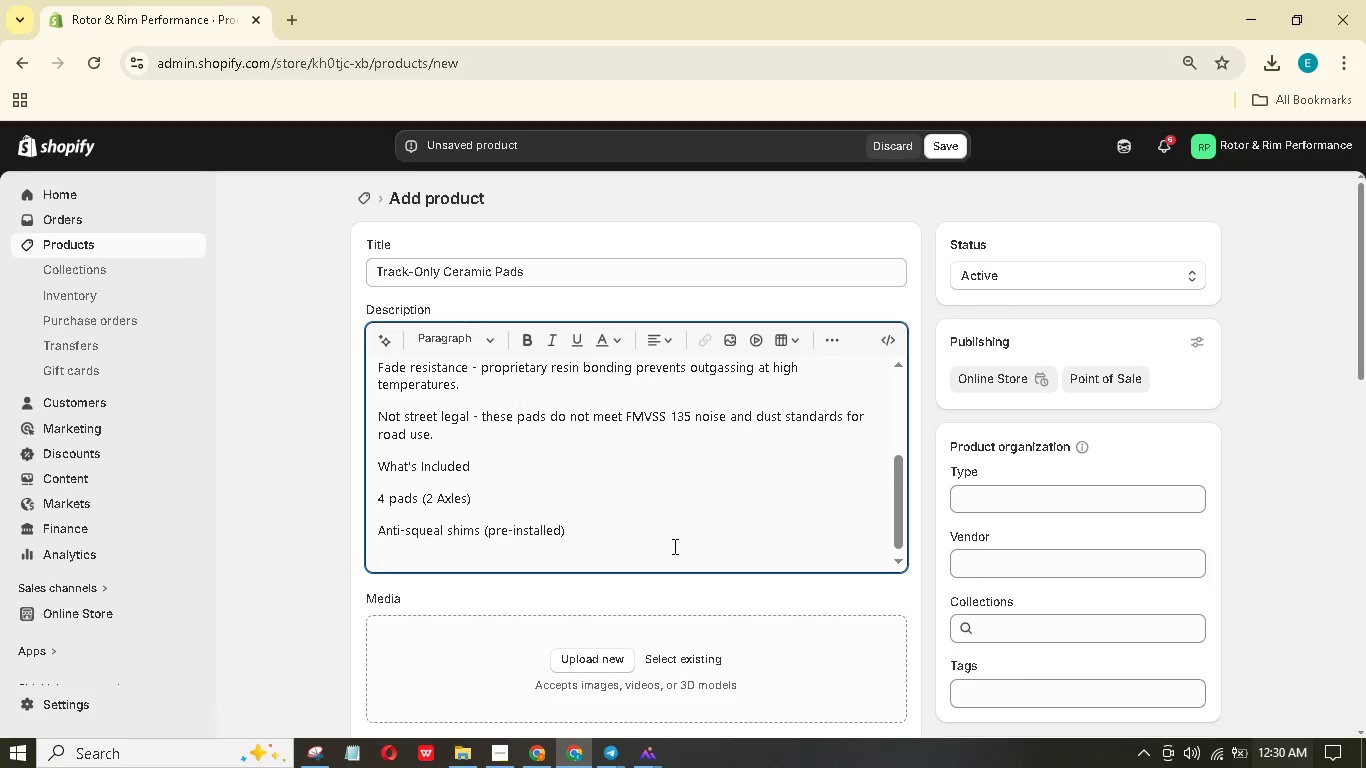 
type(Wear indicator clips)
 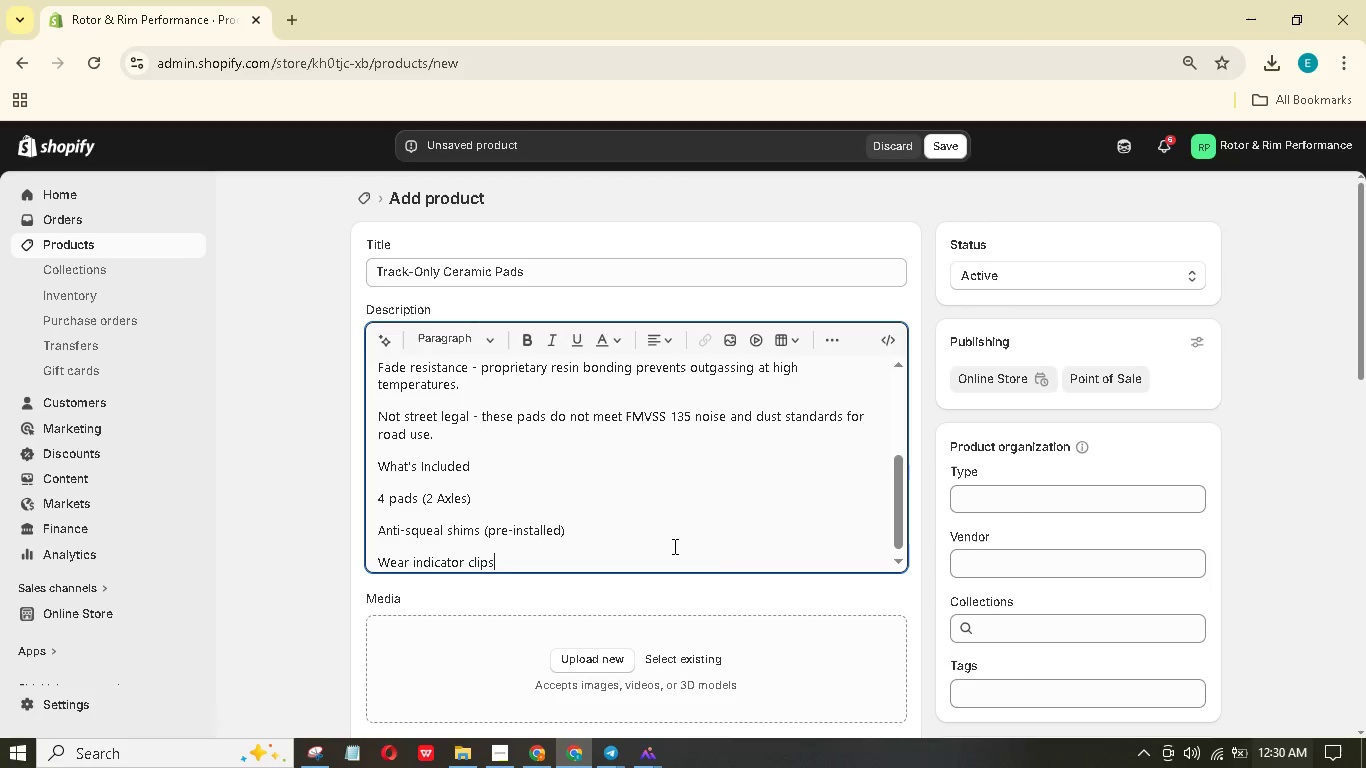 
key(Enter)
 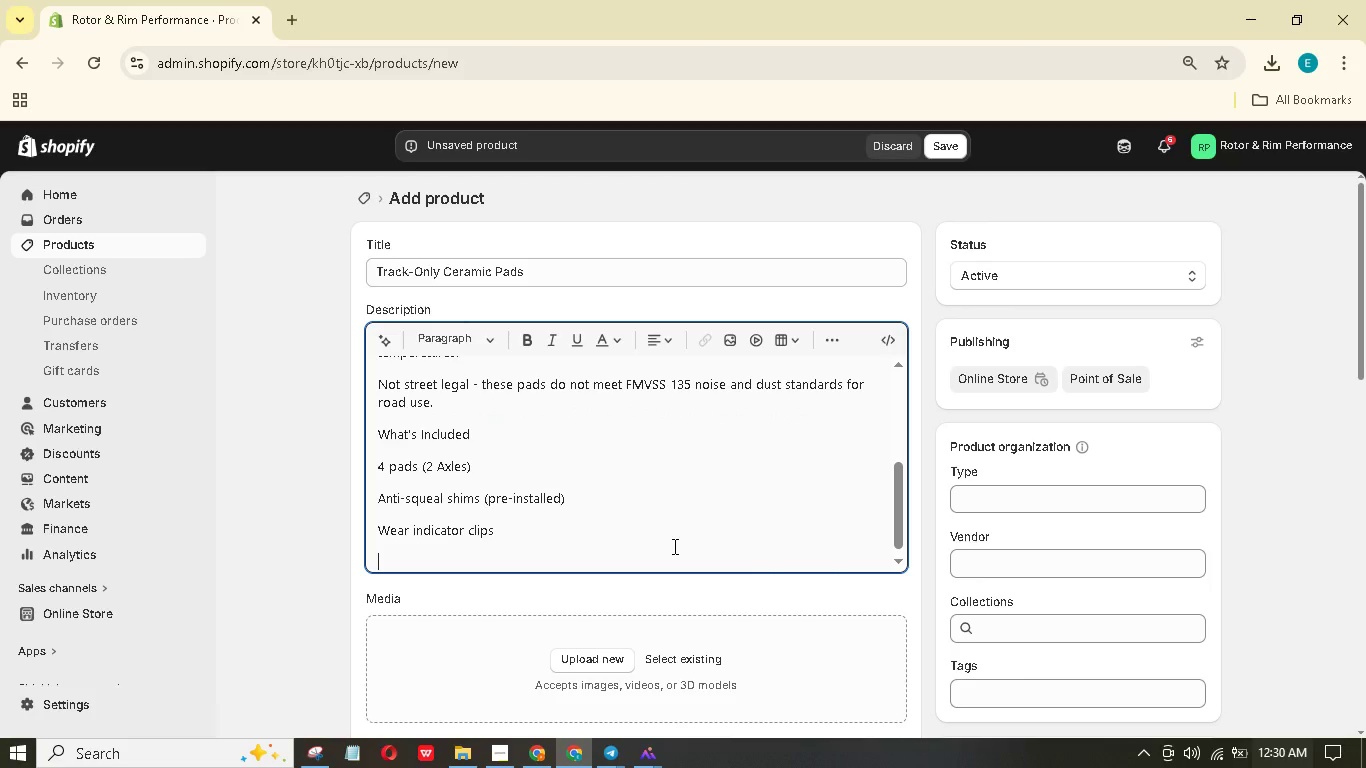 
type(High-temp grease packt)
 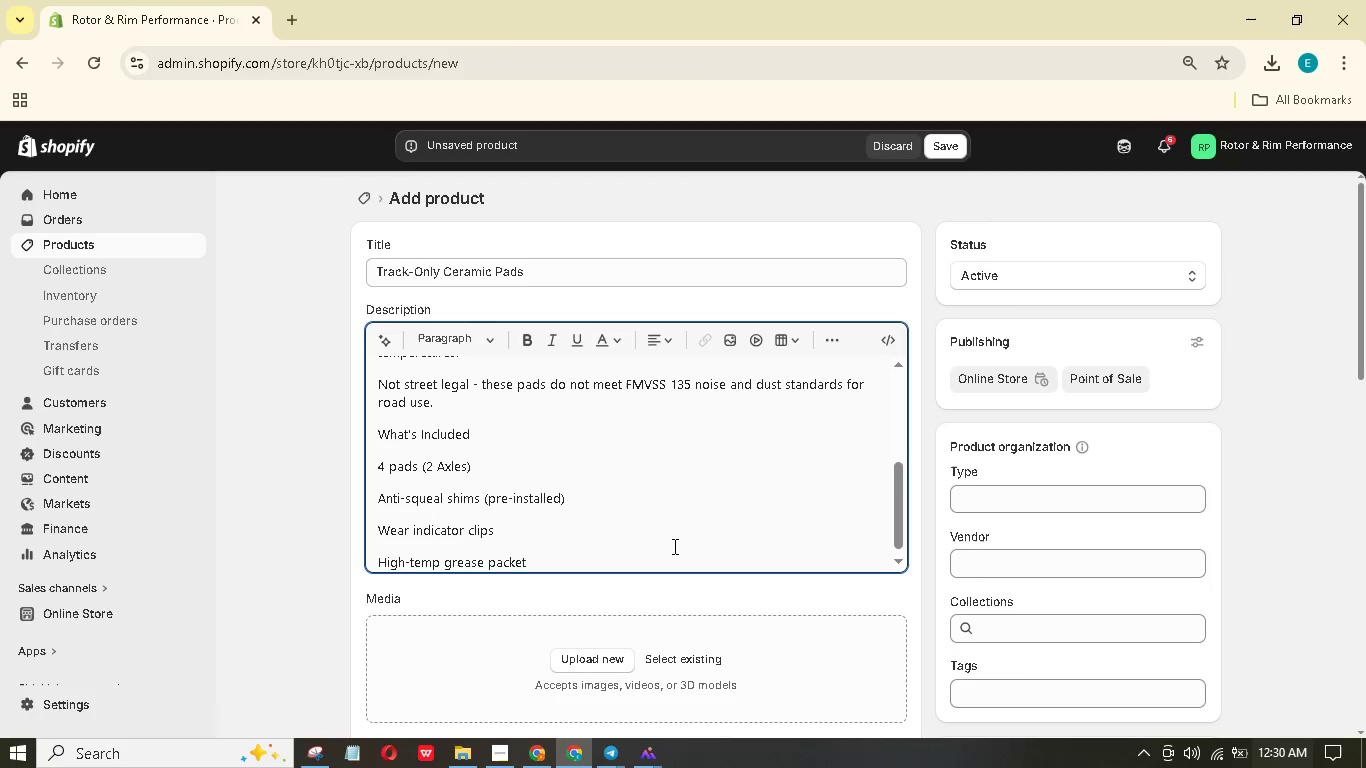 
hold_key(key=E, duration=0.33)
 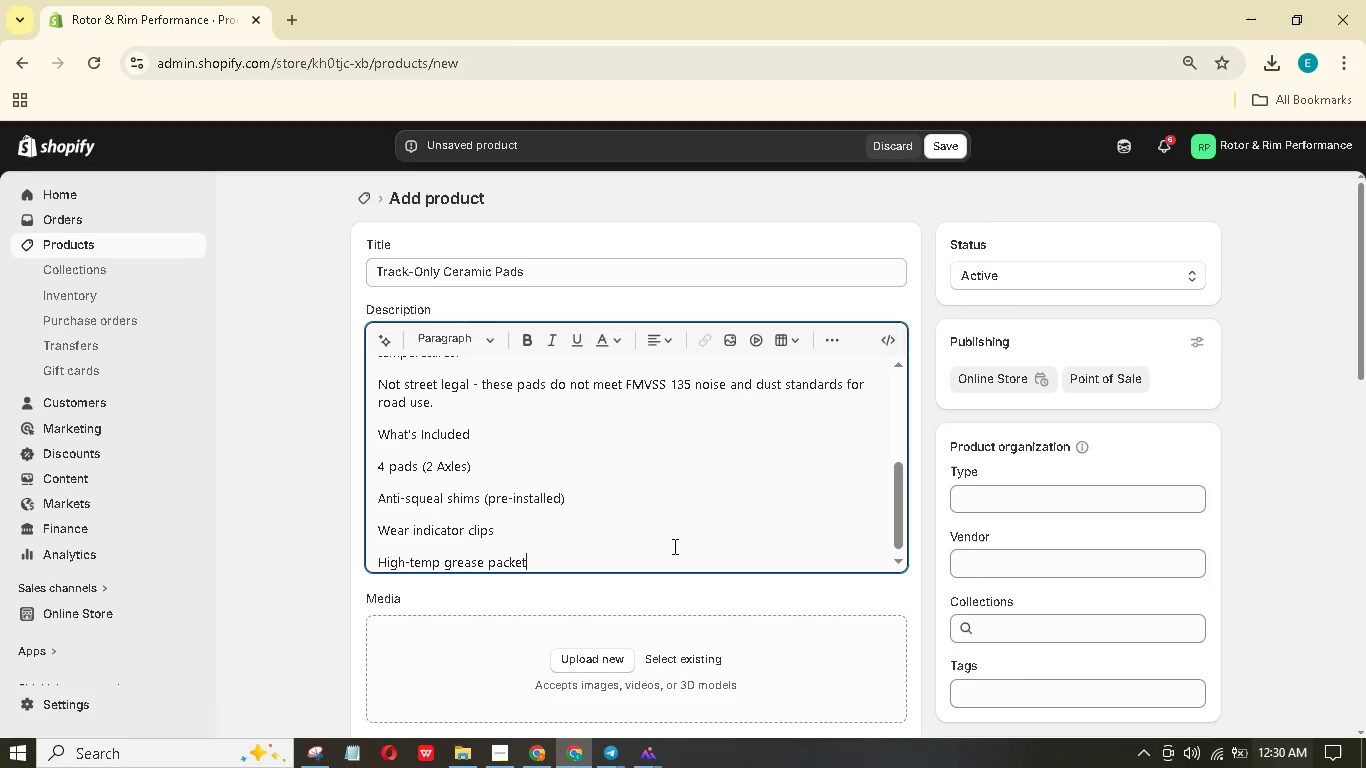 
key(Enter)
 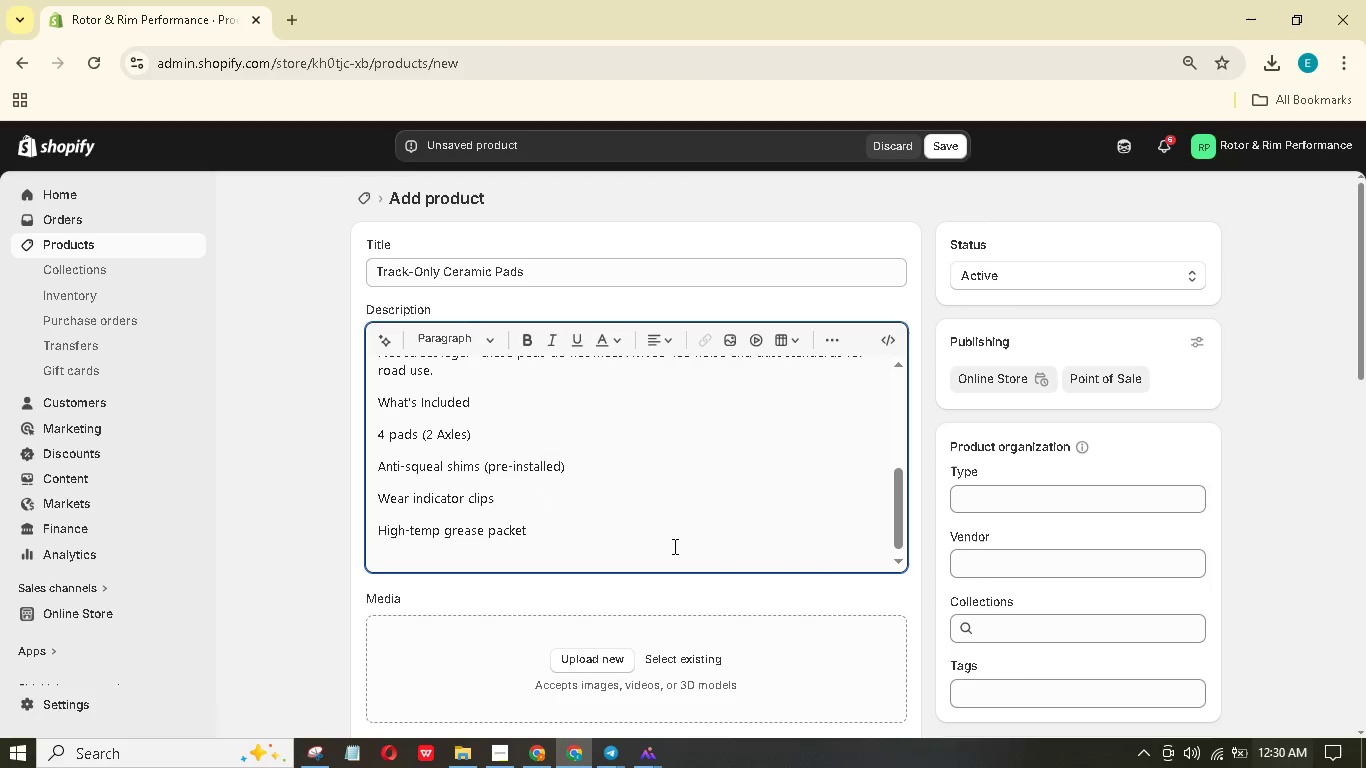 
type(Fi)
 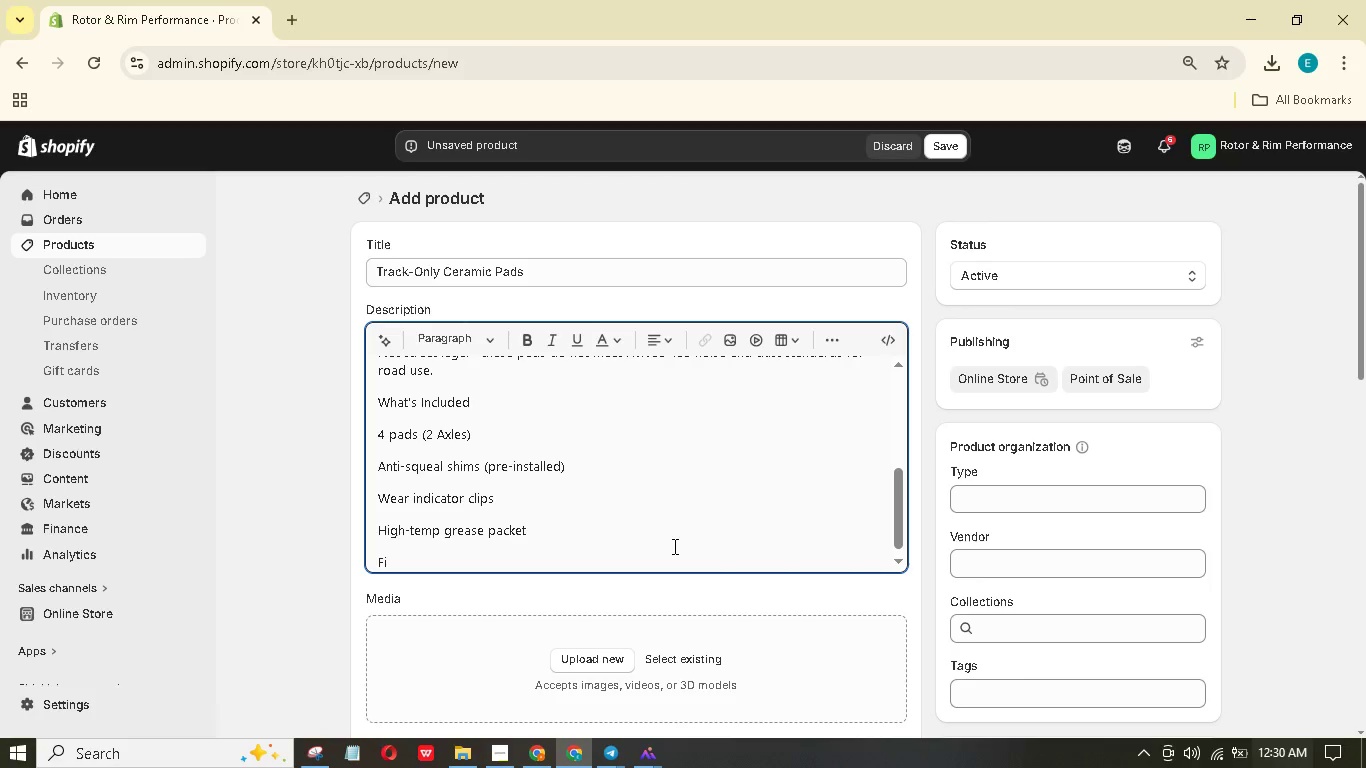 
wait(25.62)
 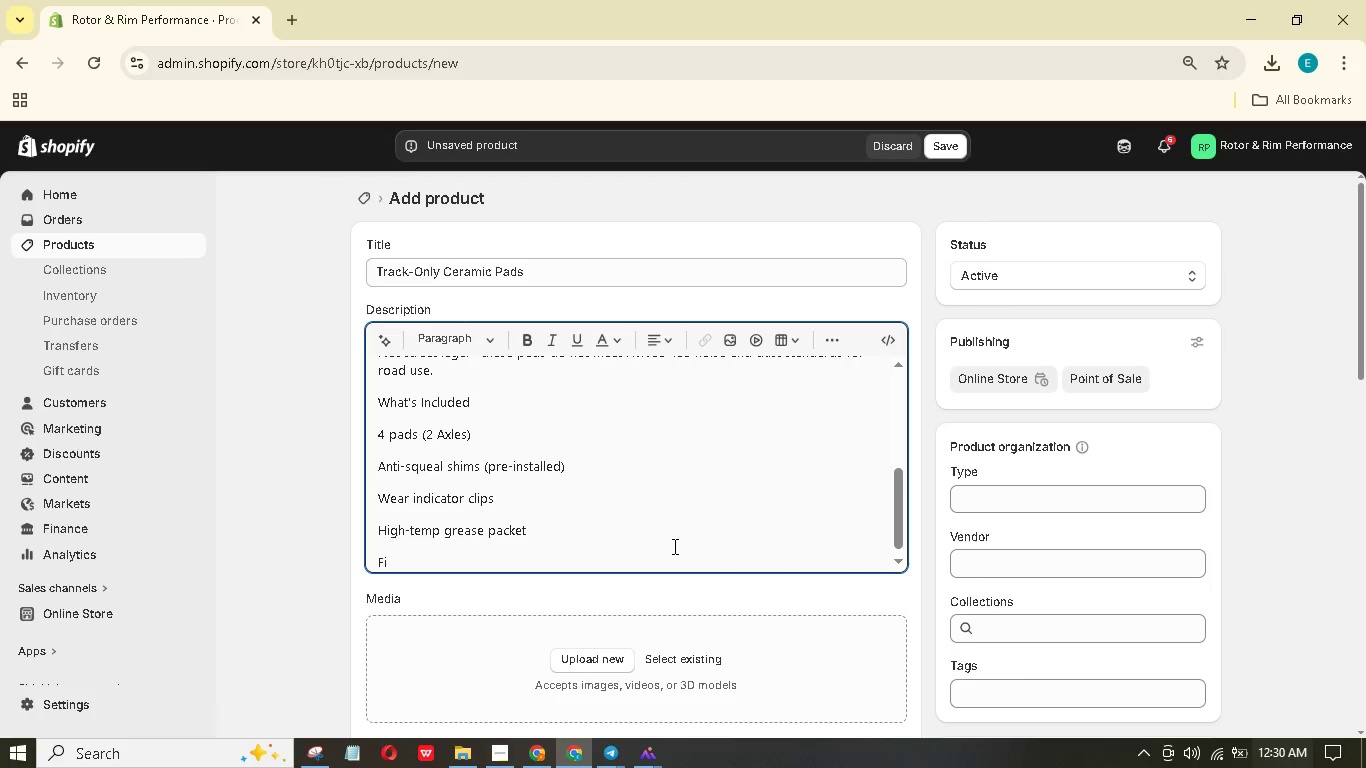 
type(itment note: Compatible ith mot 4-piton and 6-piton calipersusing standard pd shapes (DP43, DP413)
key(Backspace)
type(5, etc.). Check our calipr)
 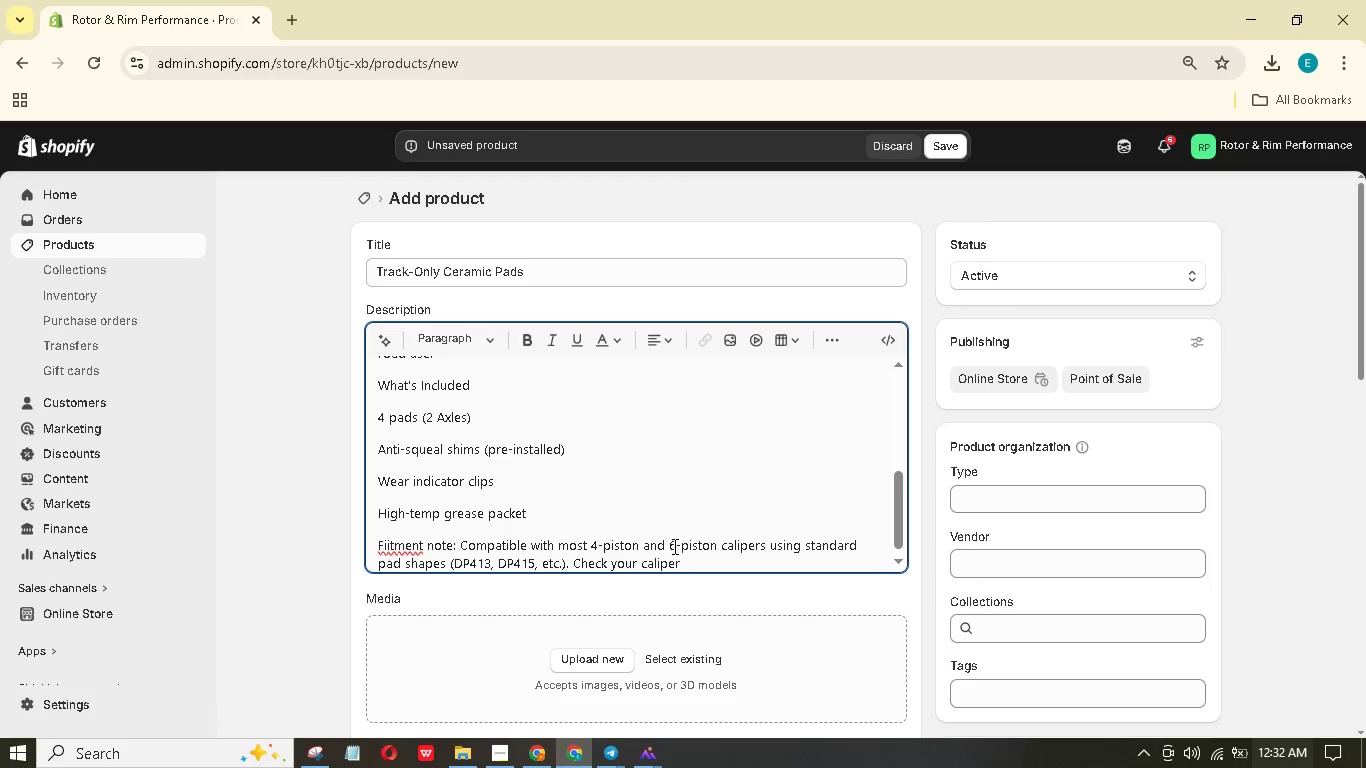 
 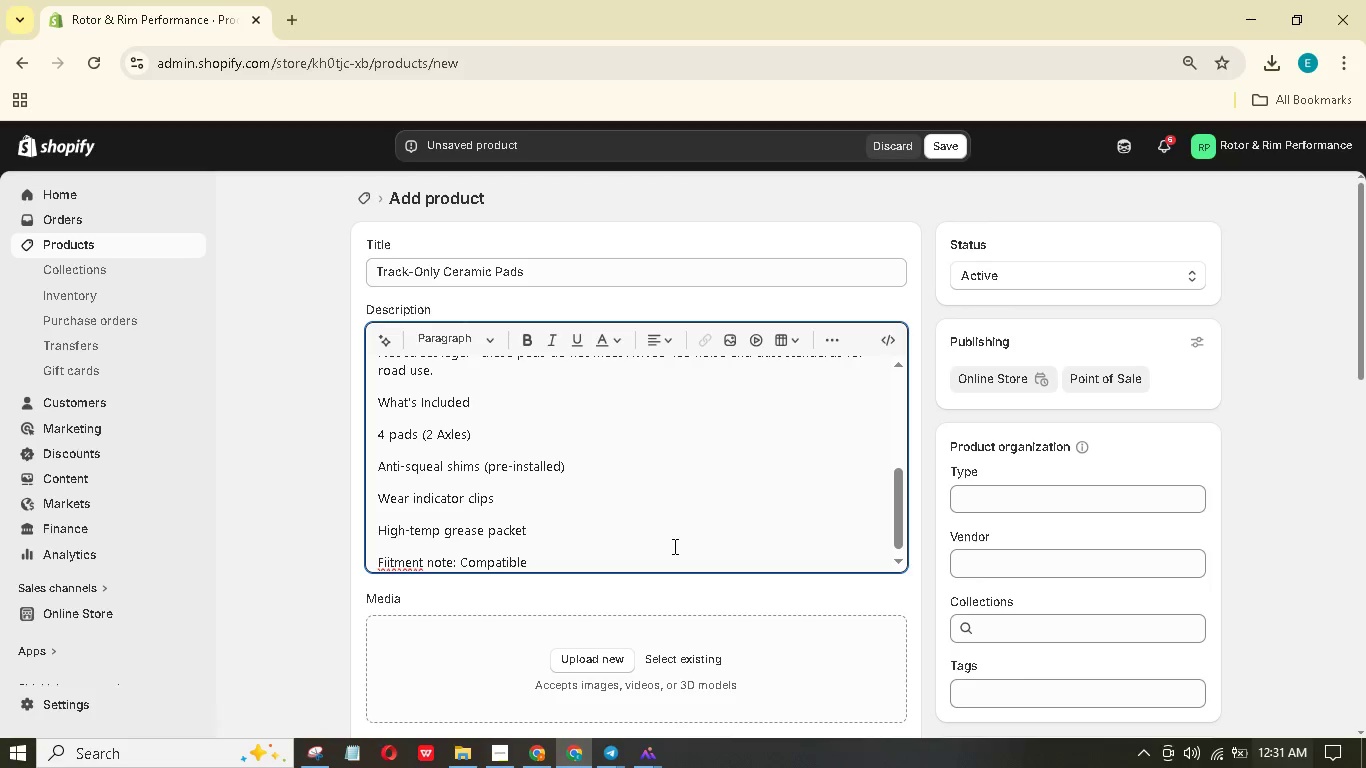 
hold_key(key=W, duration=0.41)
 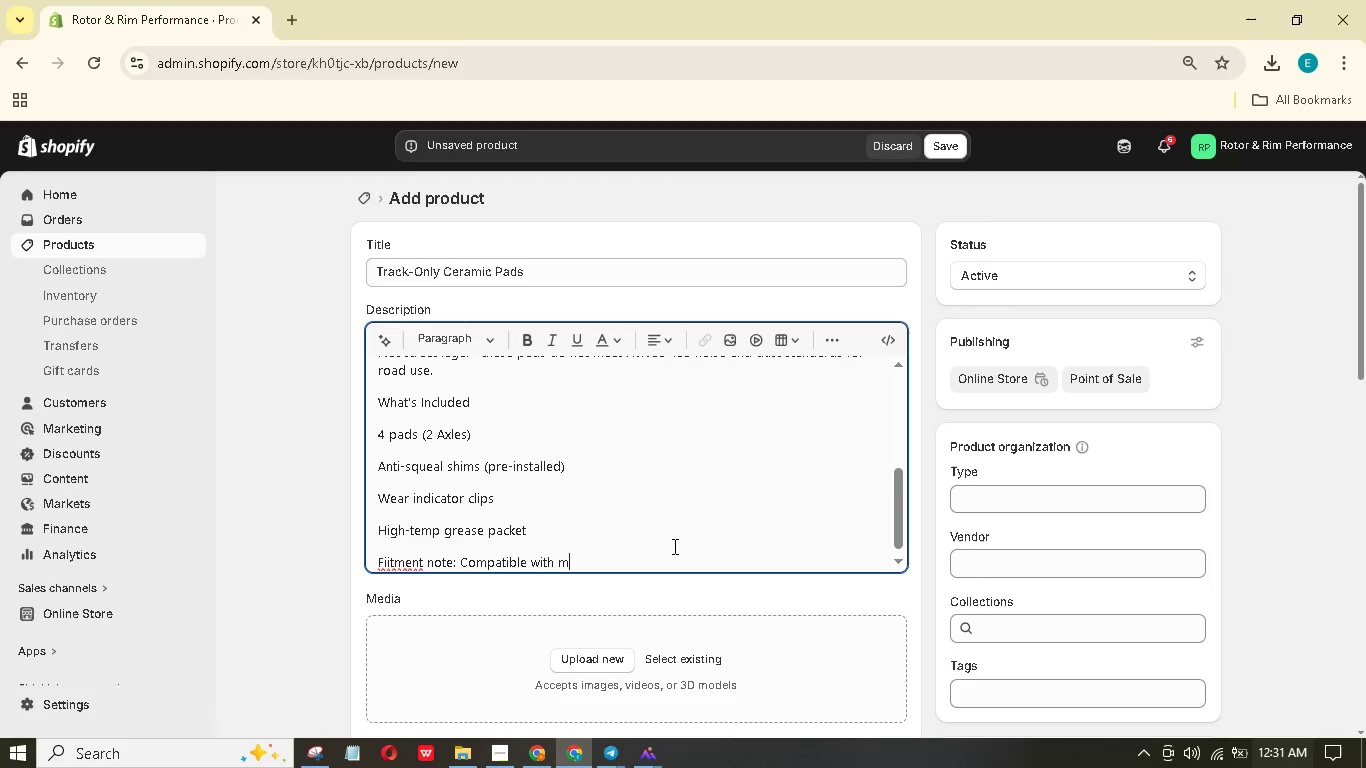 
hold_key(key=Y, duration=0.34)
 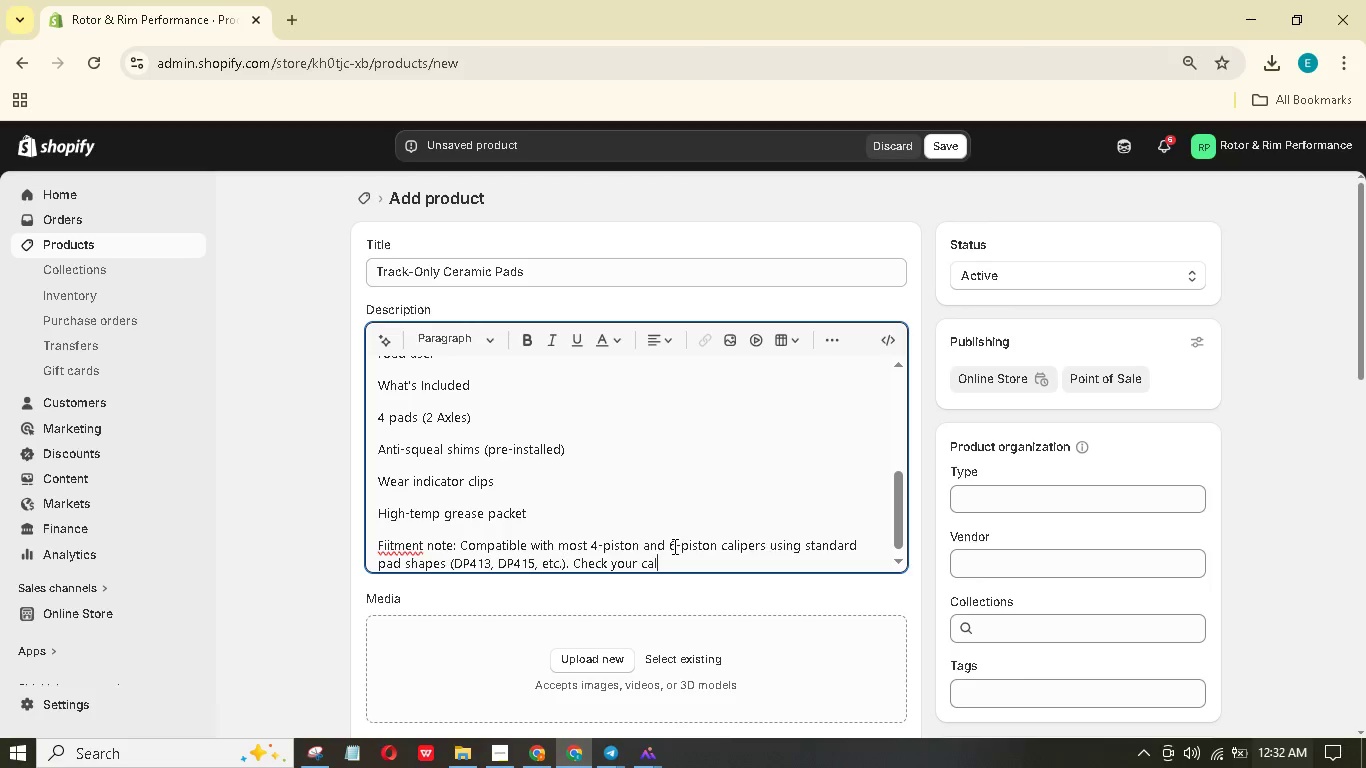 
hold_key(key=E, duration=0.33)
 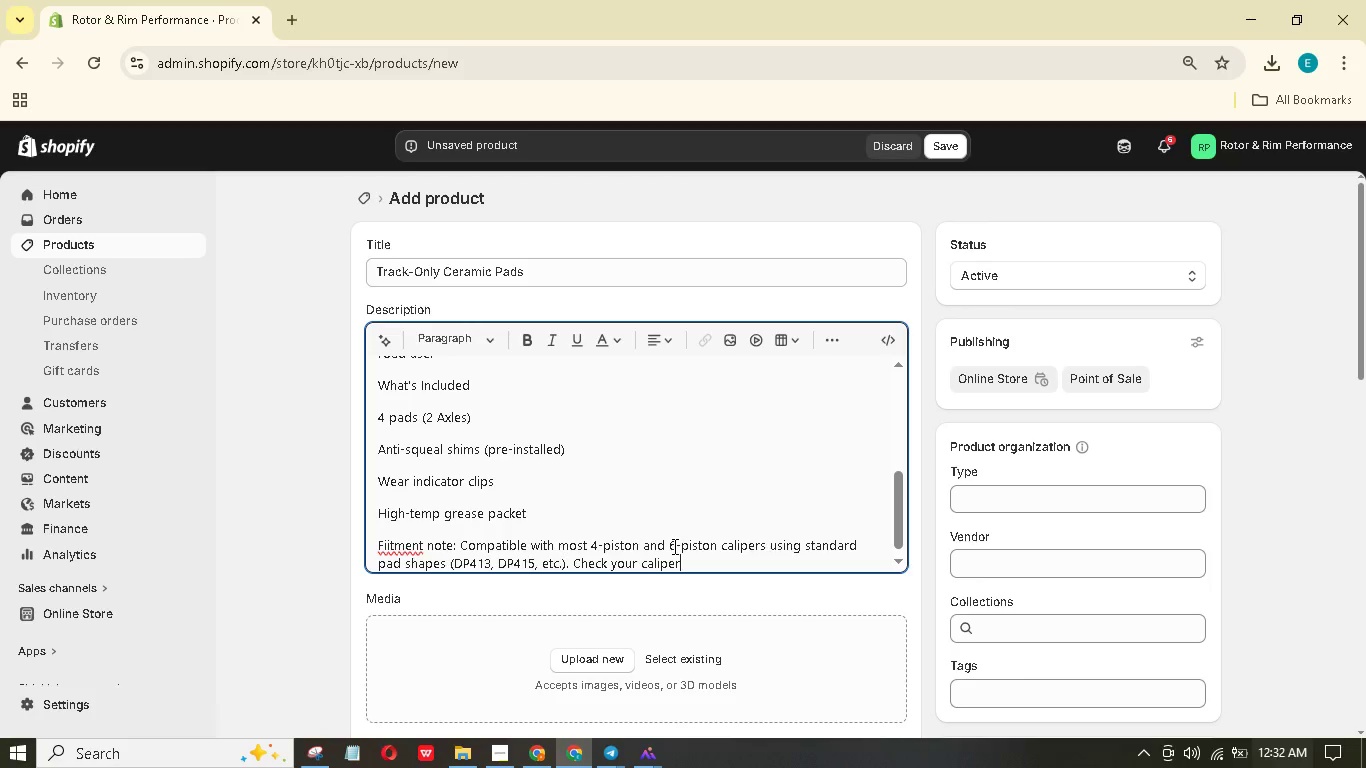 
type( type before ordering.)
 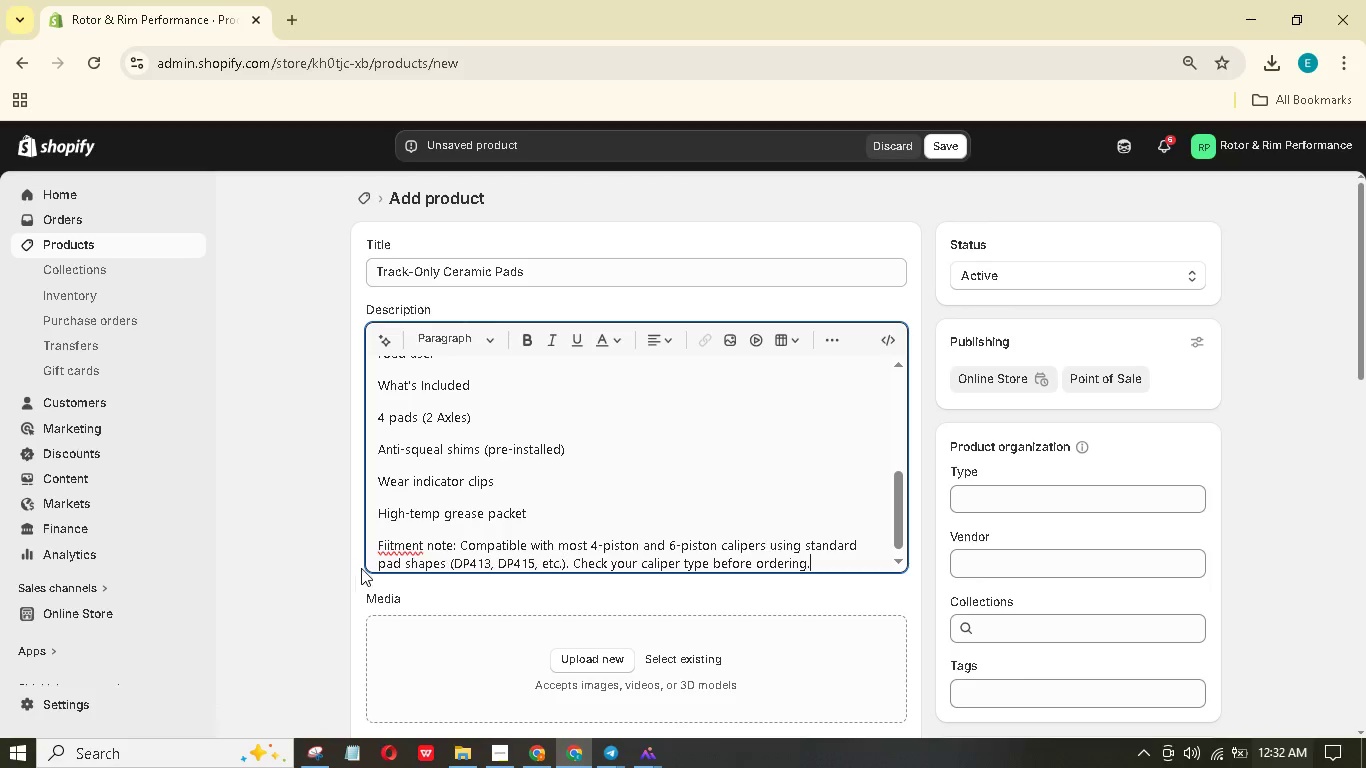 
left_click([389, 543])
 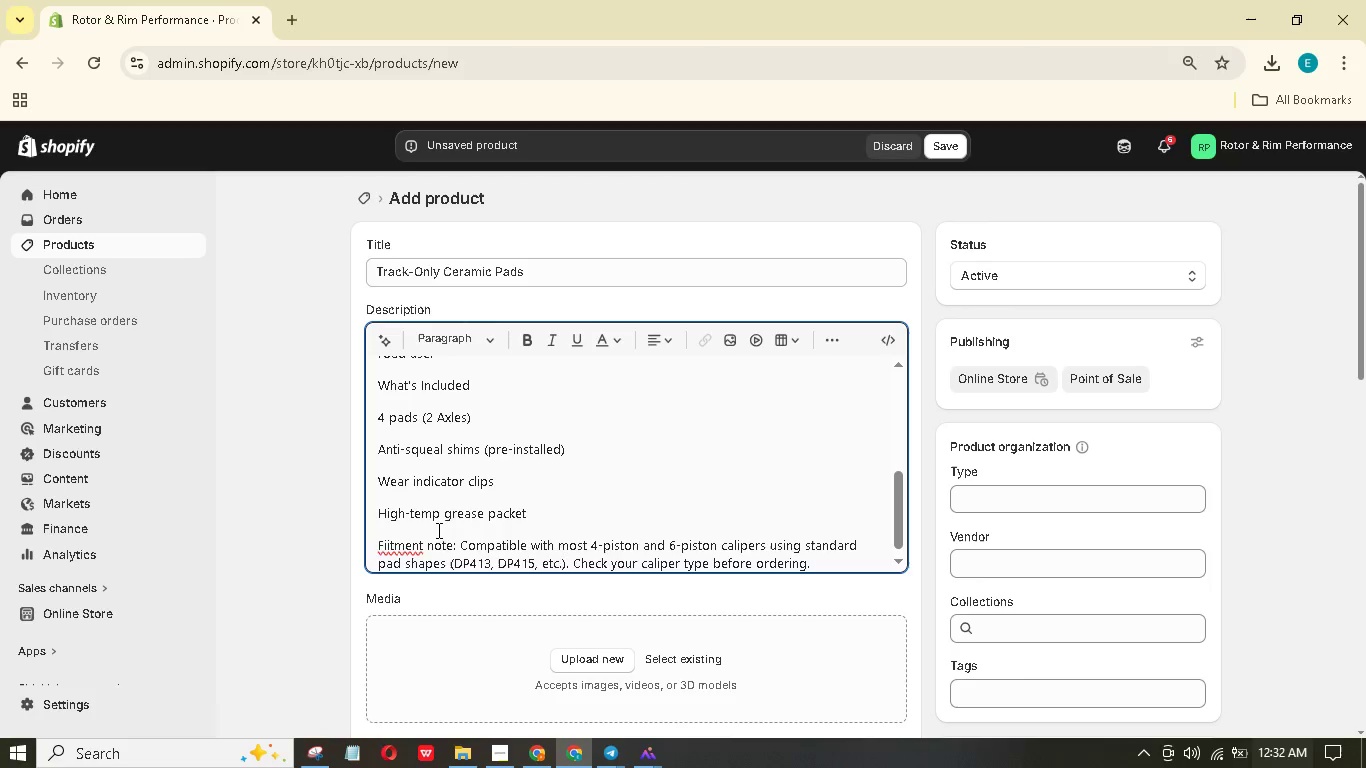 
key(Backspace)
 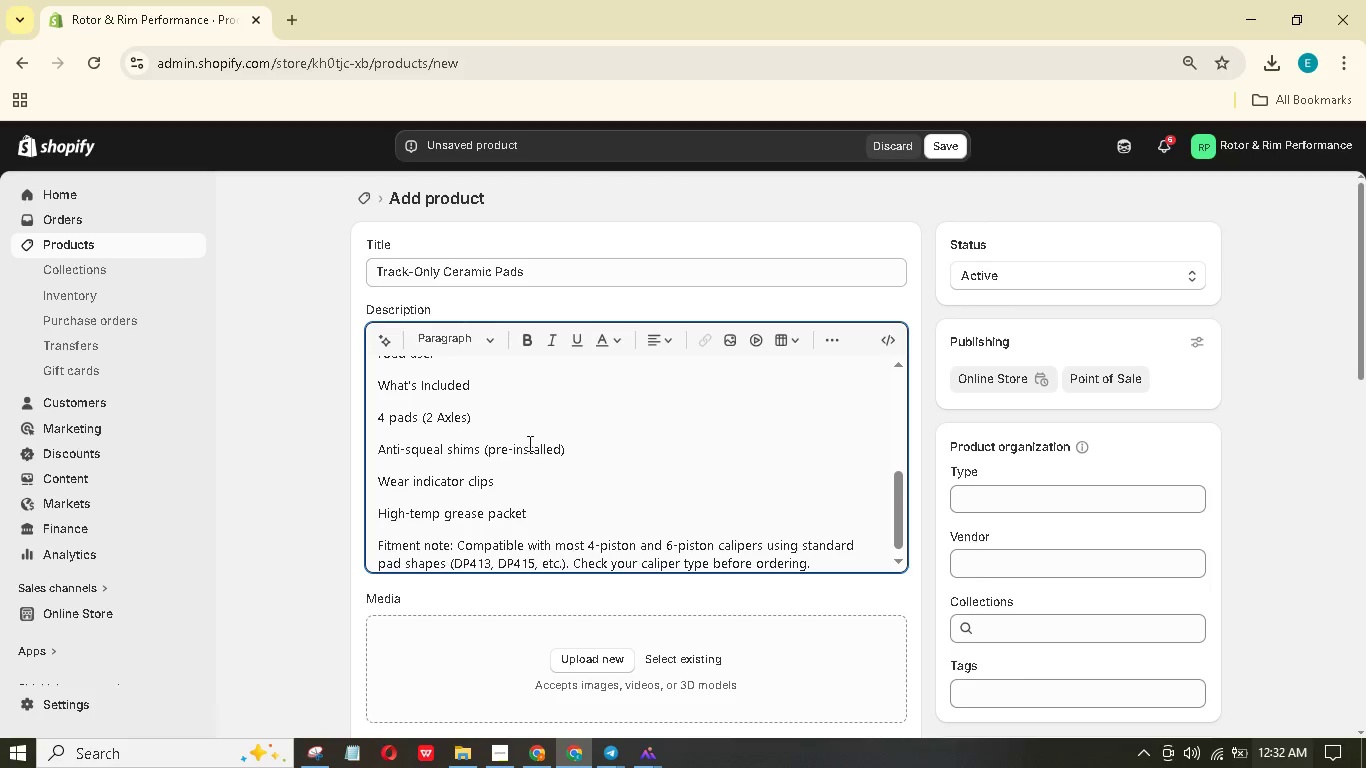 
scroll: coordinate [535, 435], scroll_direction: down, amount: 1.0
 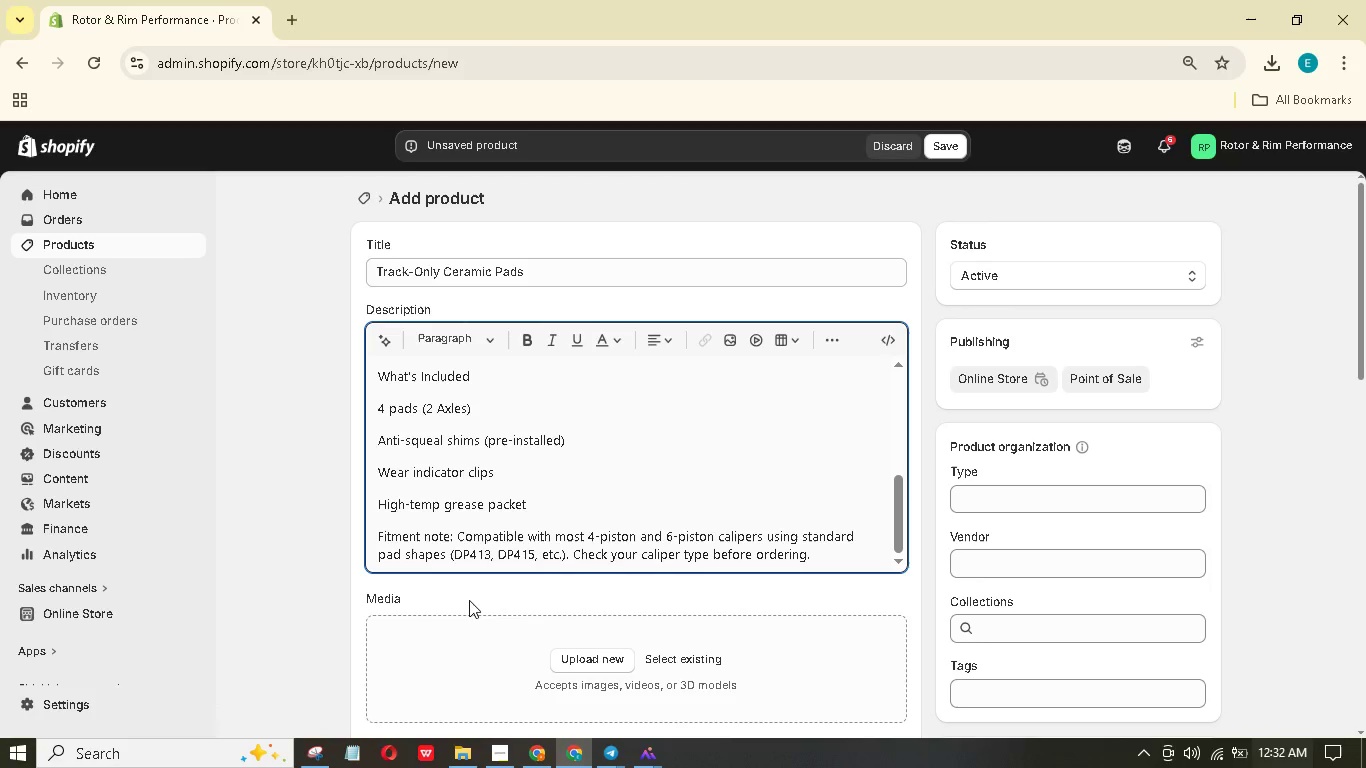 
left_click_drag(start_coordinate=[449, 539], to_coordinate=[378, 535])
 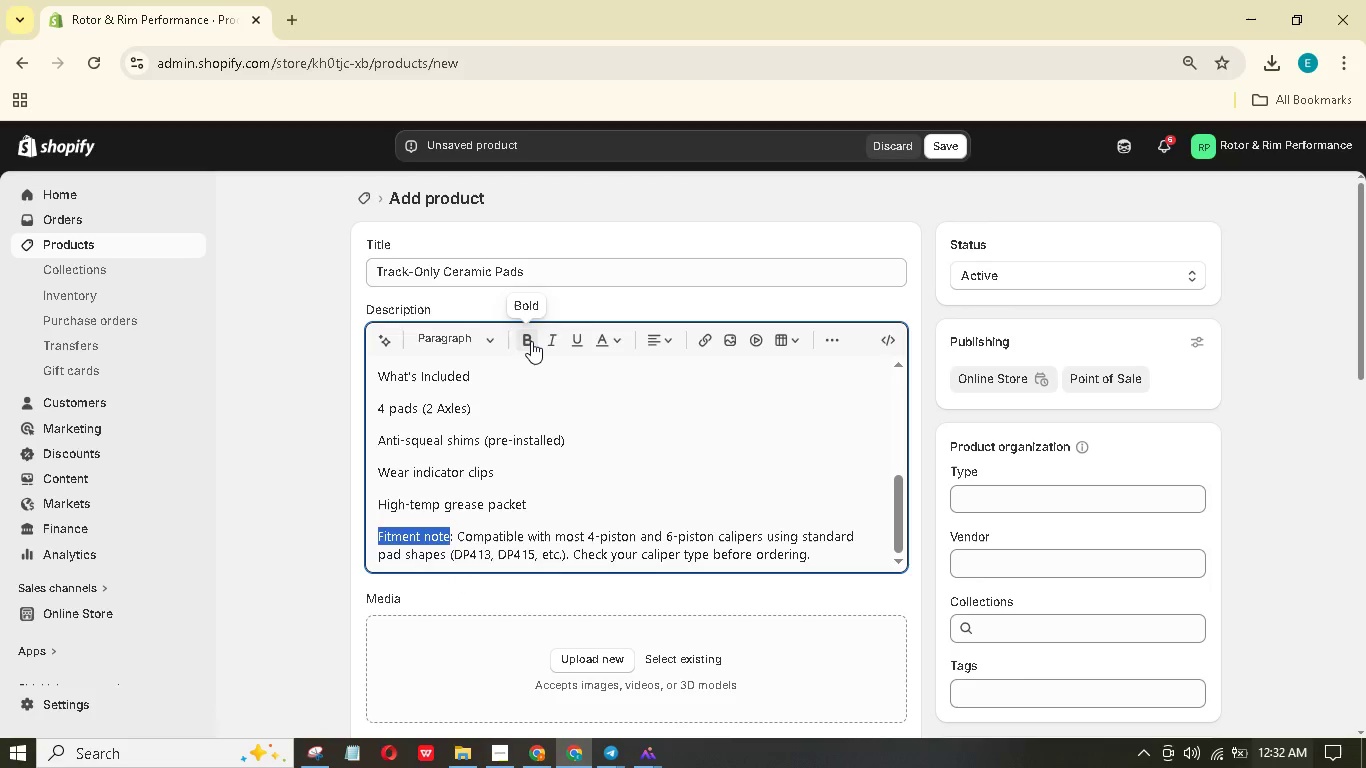 
left_click([531, 341])
 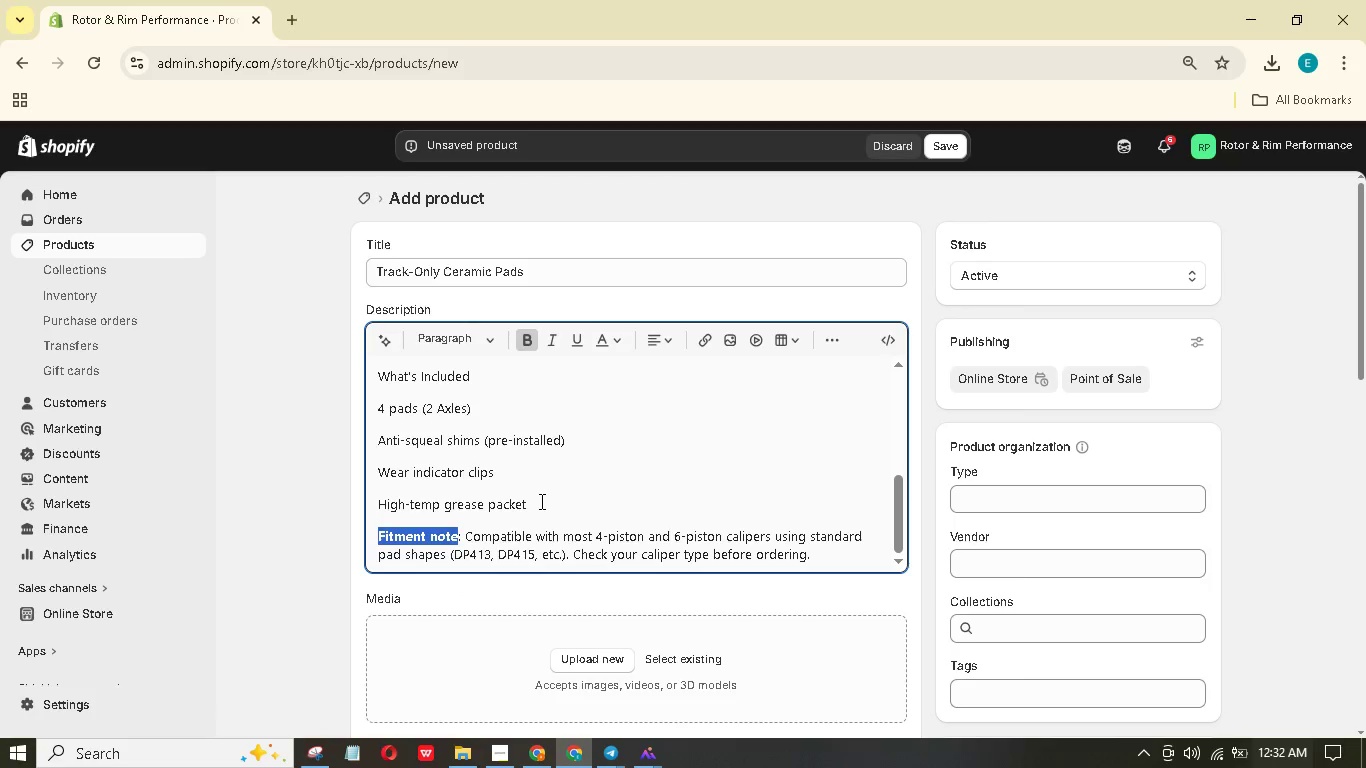 
left_click_drag(start_coordinate=[540, 499], to_coordinate=[378, 402])
 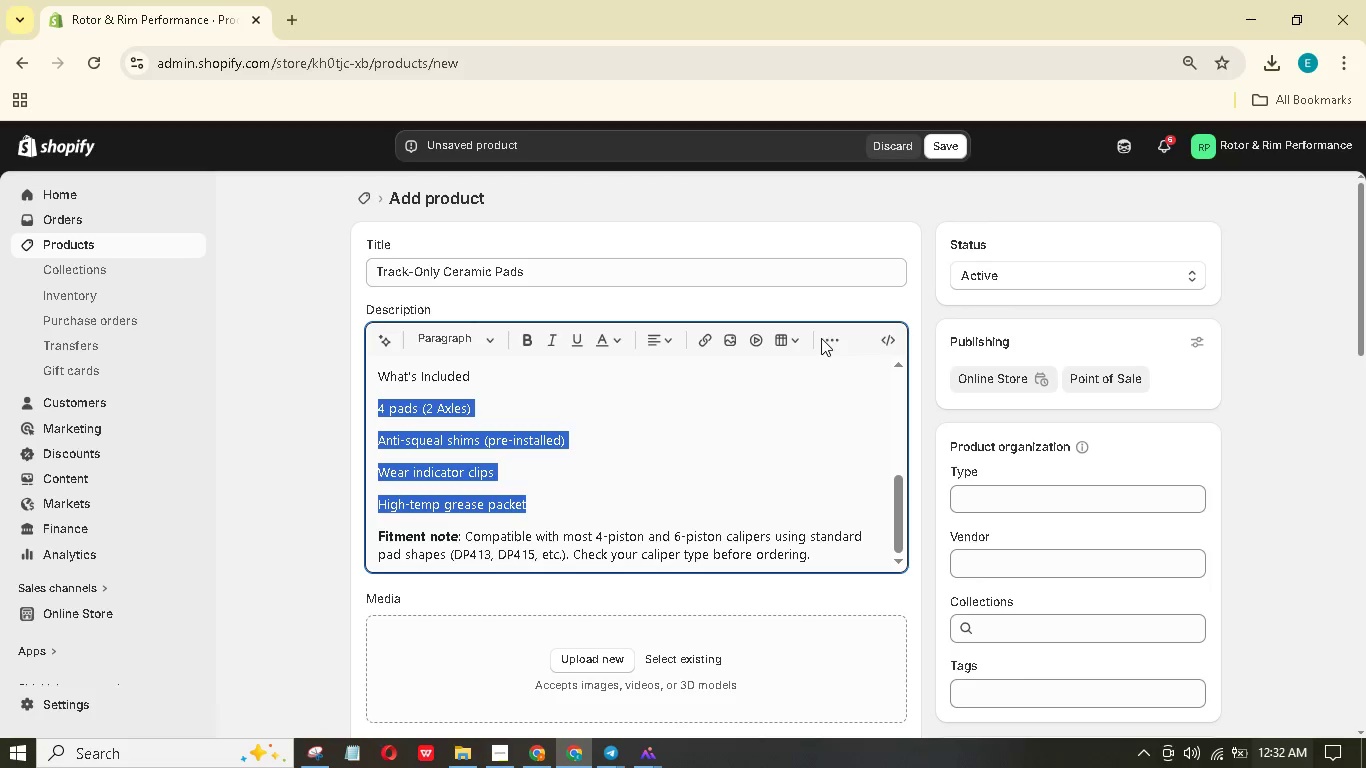 
left_click([827, 338])
 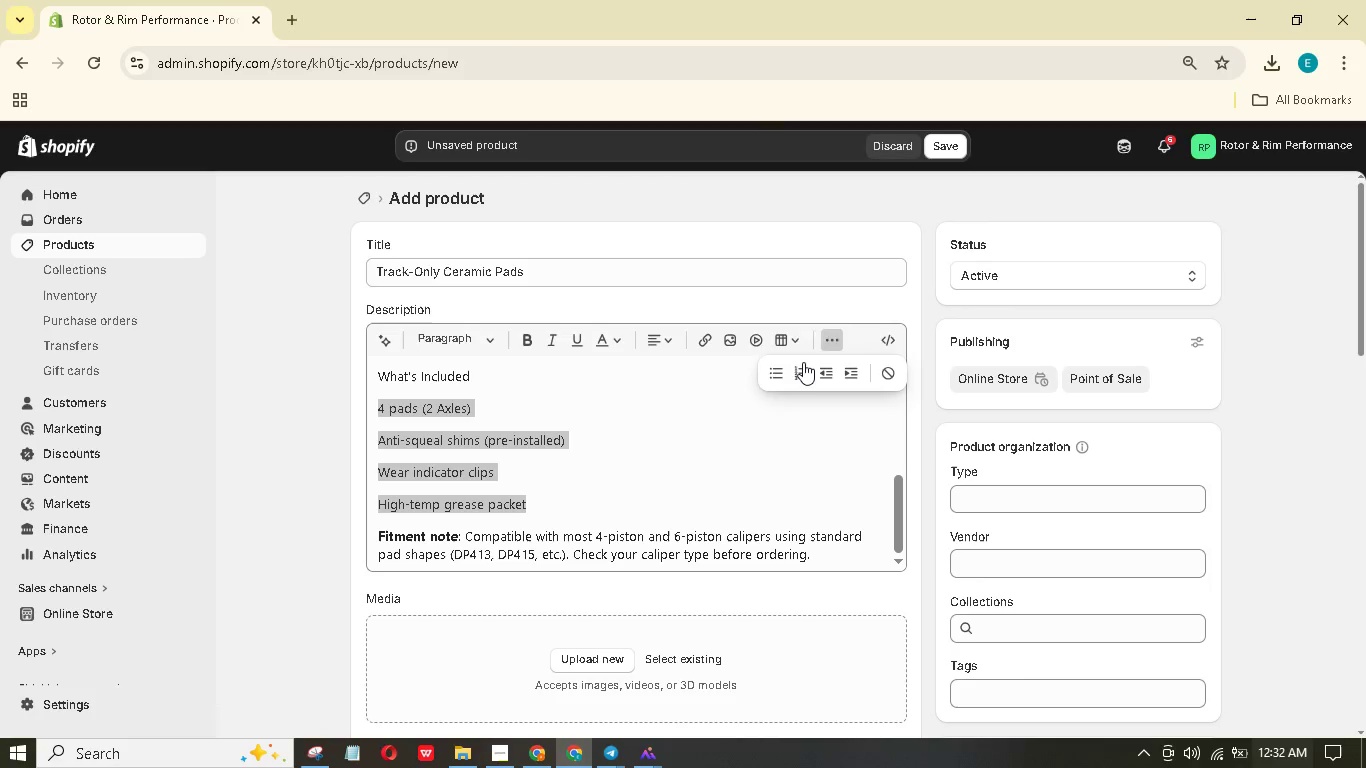 
left_click([770, 374])
 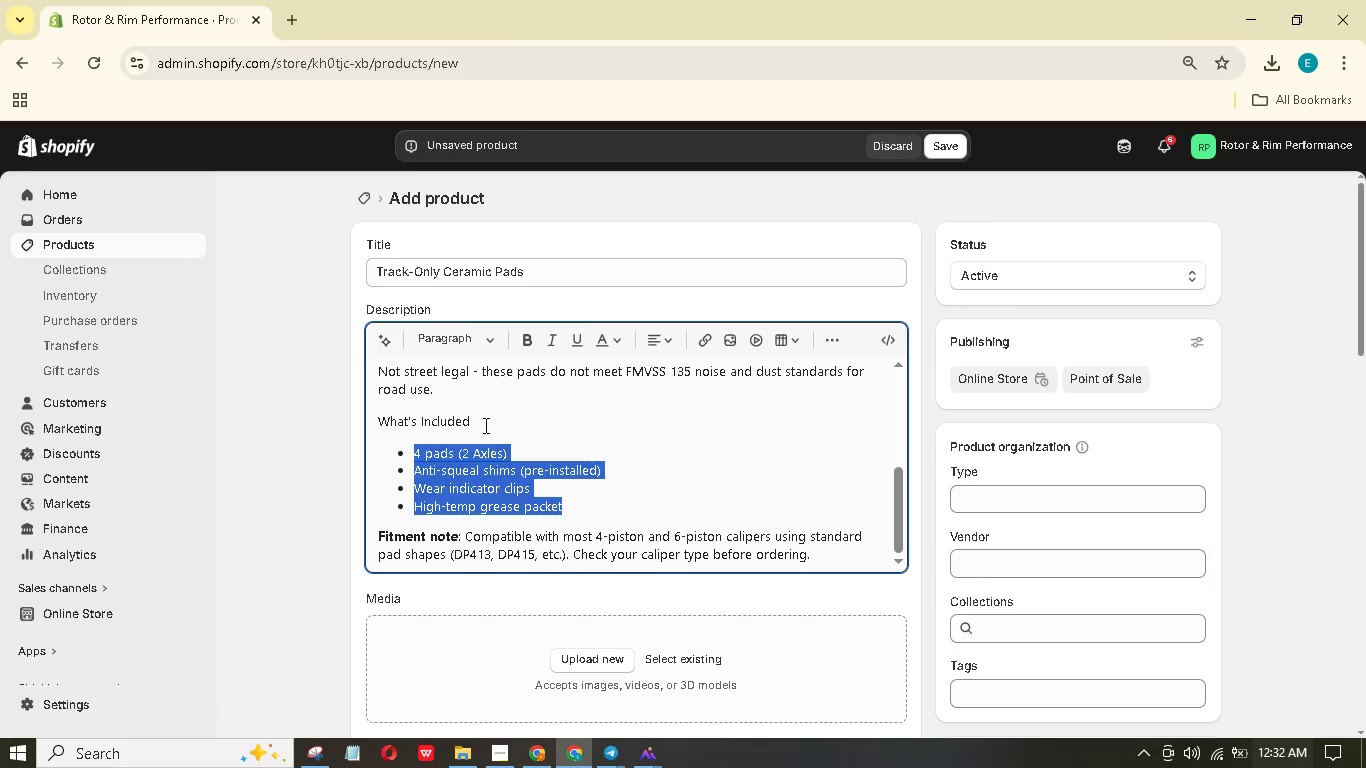 
left_click_drag(start_coordinate=[484, 424], to_coordinate=[373, 413])
 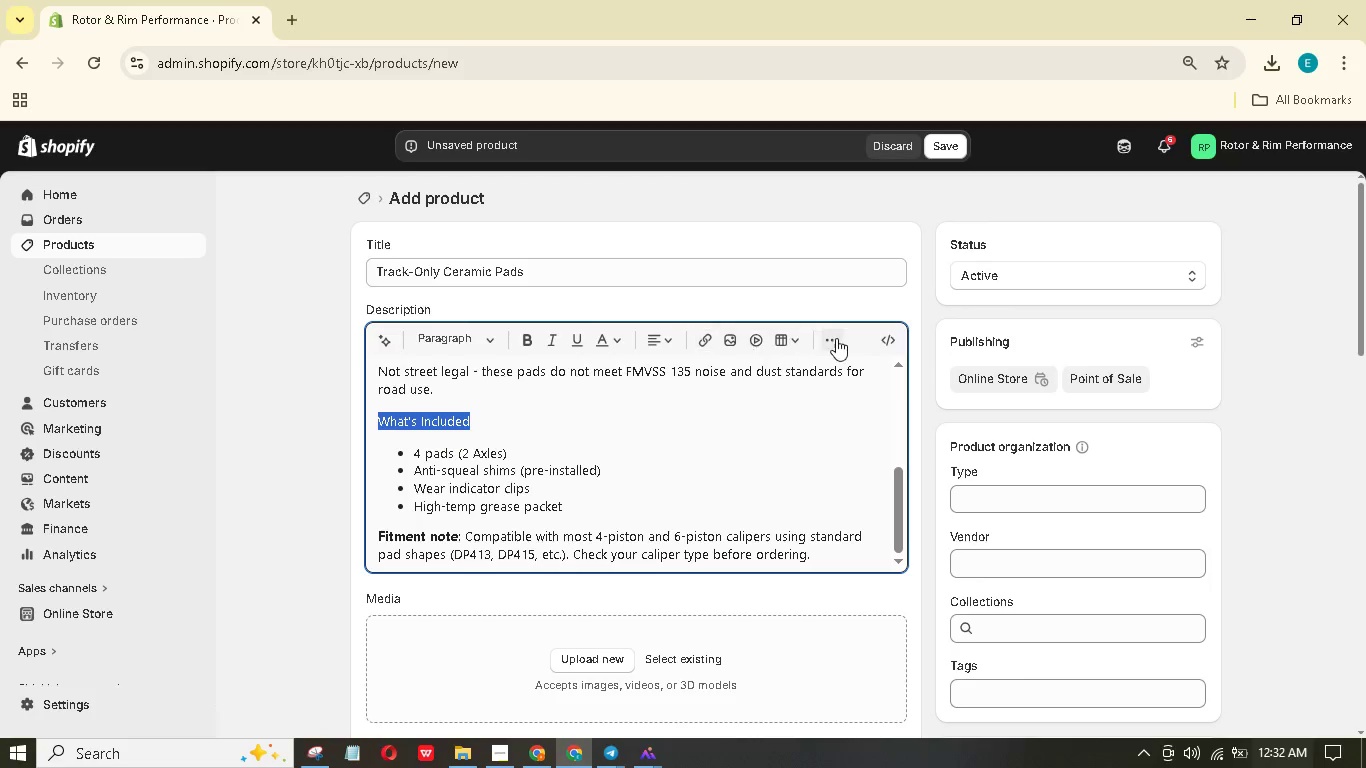 
left_click([836, 338])
 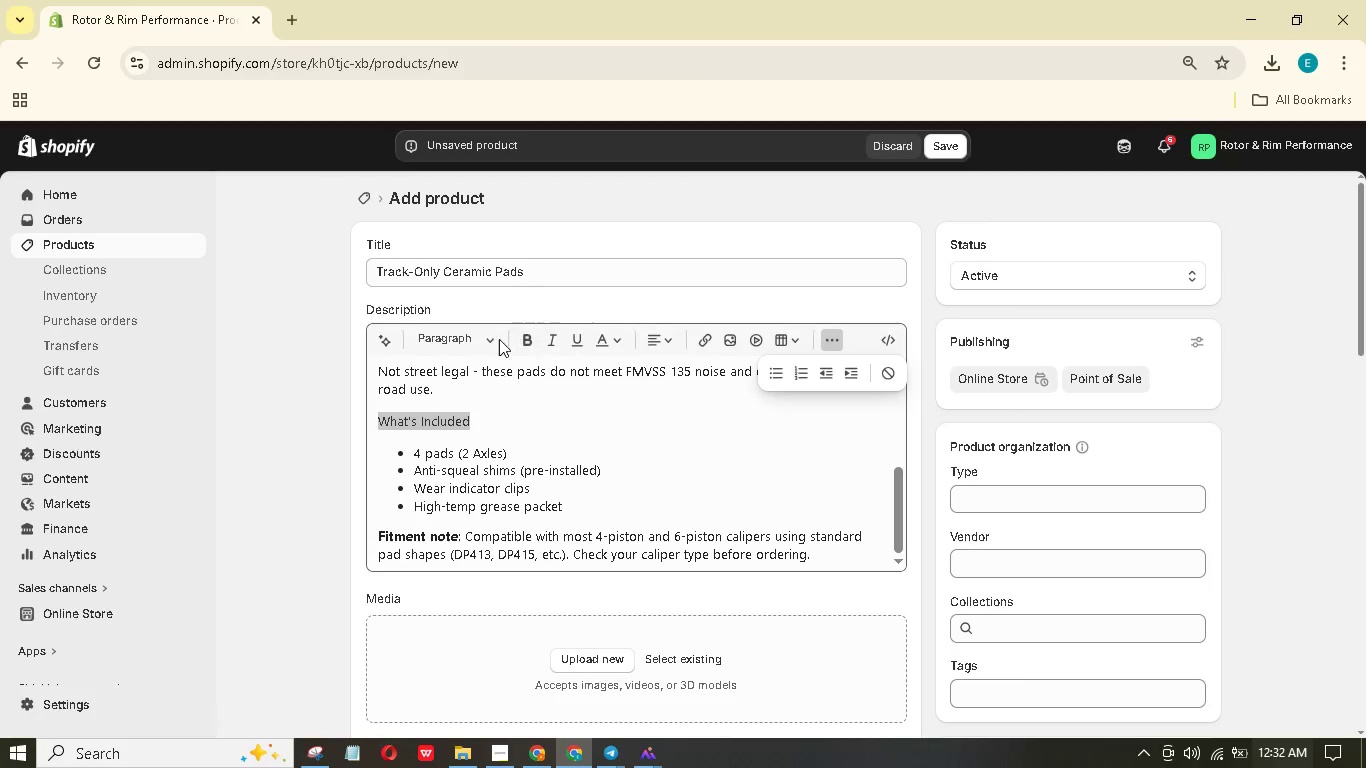 
left_click([495, 340])
 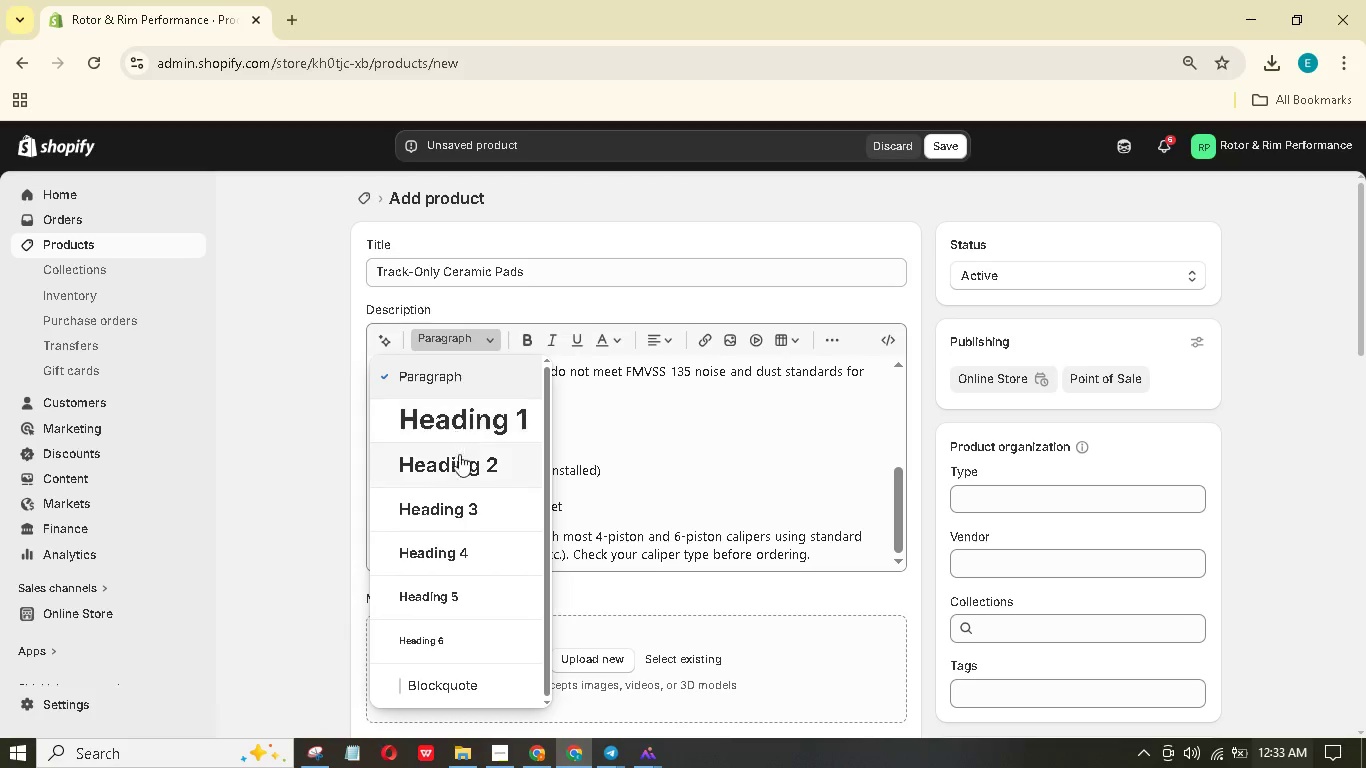 
left_click([461, 501])
 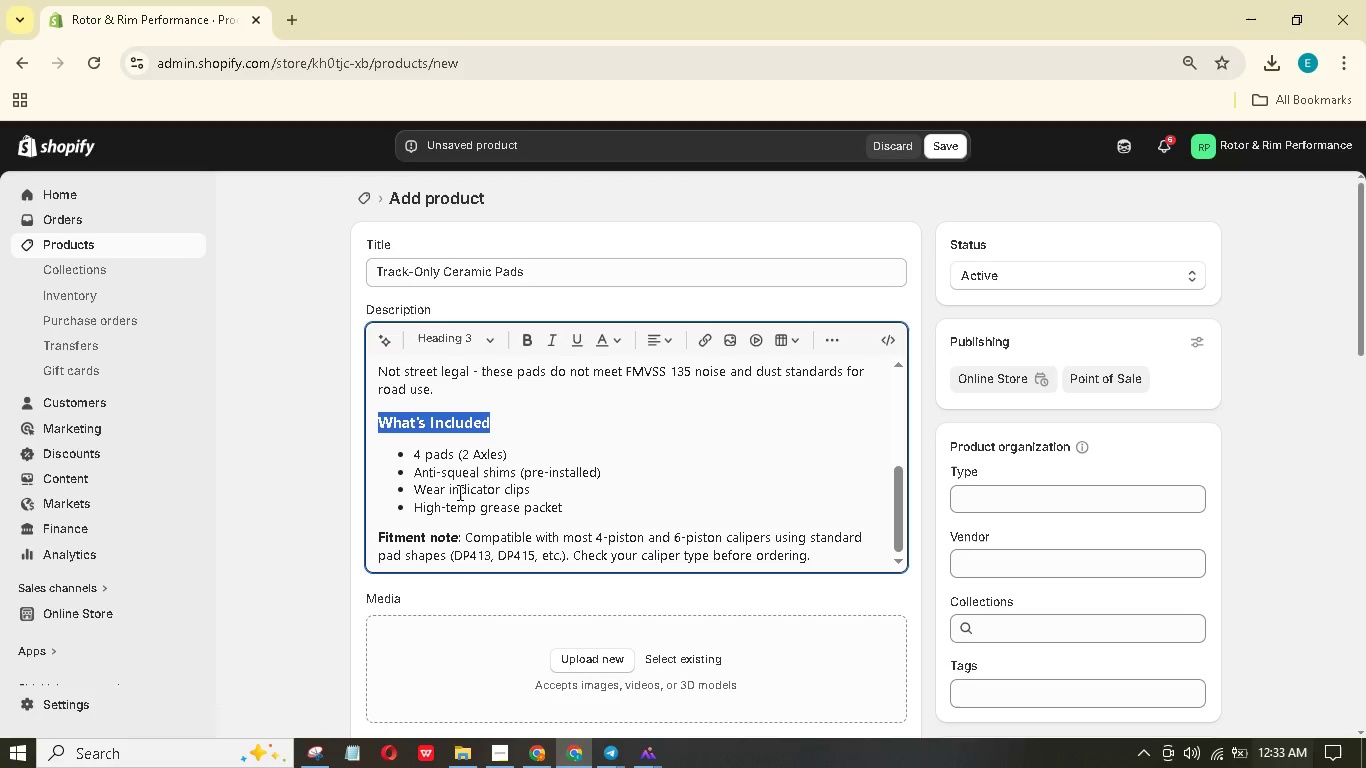 
scroll: coordinate [442, 447], scroll_direction: up, amount: 2.0
 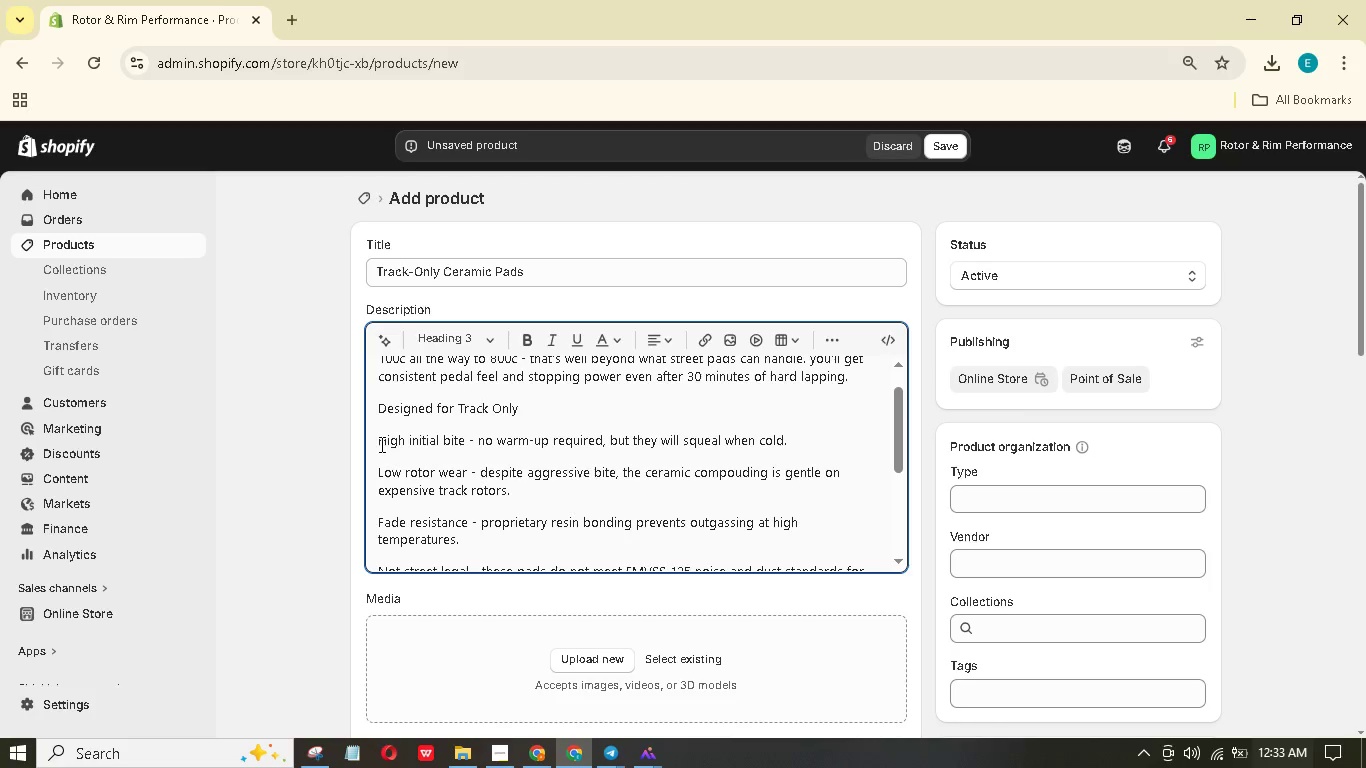 
wait(7.86)
 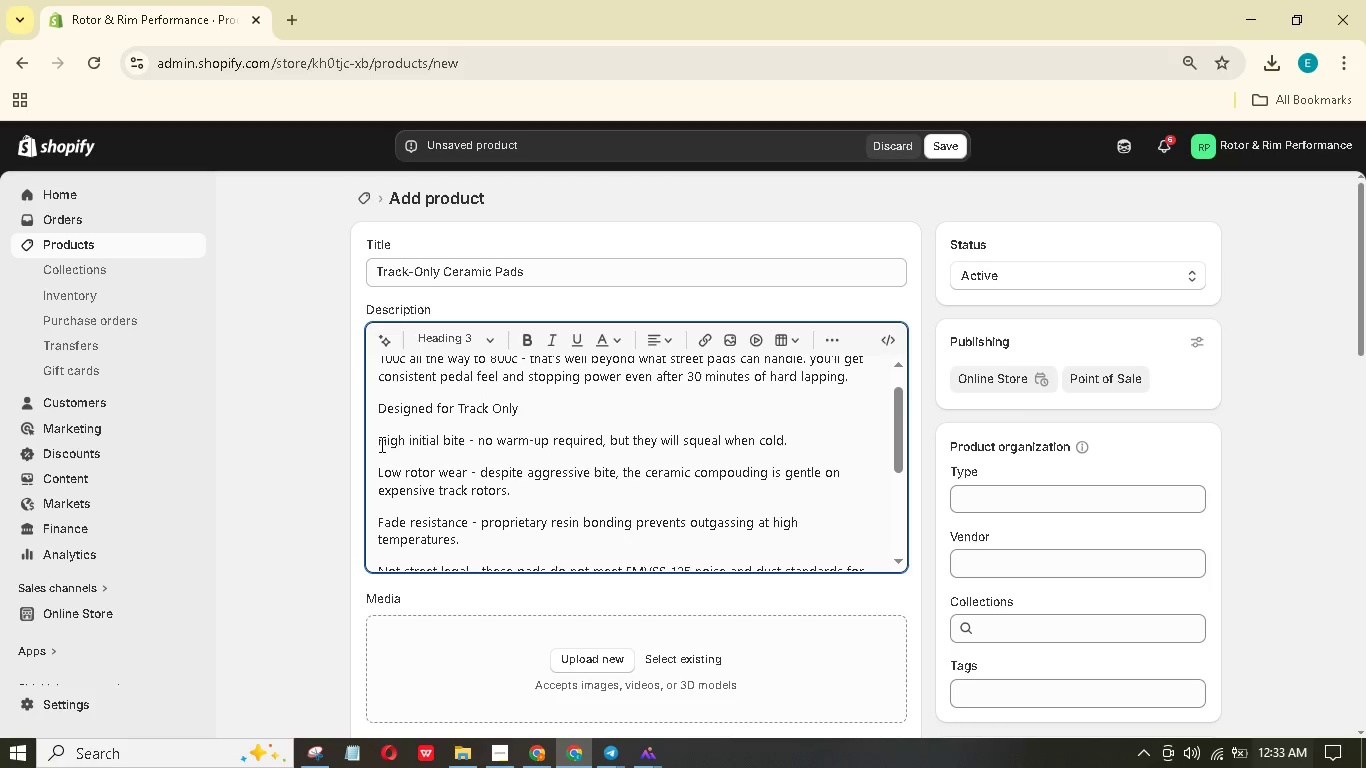 
left_click_drag(start_coordinate=[376, 438], to_coordinate=[411, 460])
 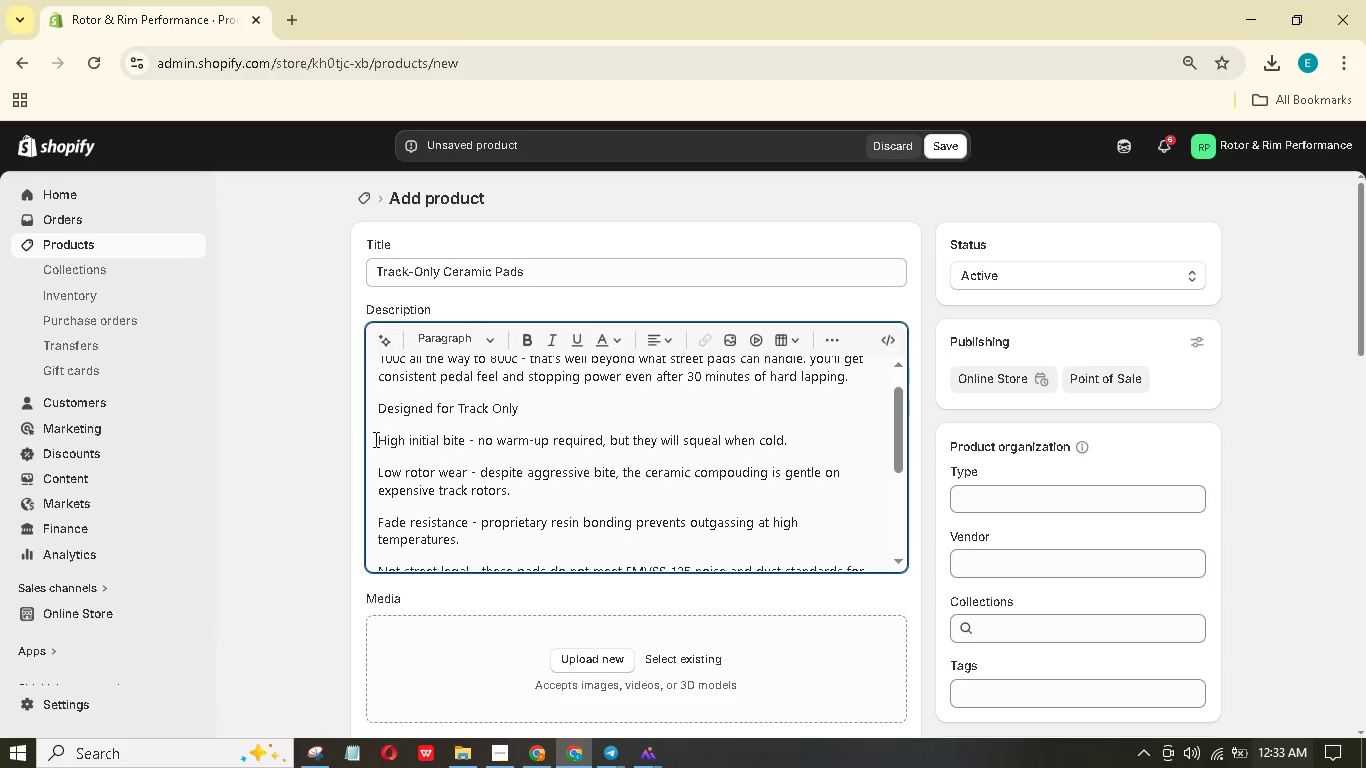 
left_click_drag(start_coordinate=[373, 440], to_coordinate=[411, 446])
 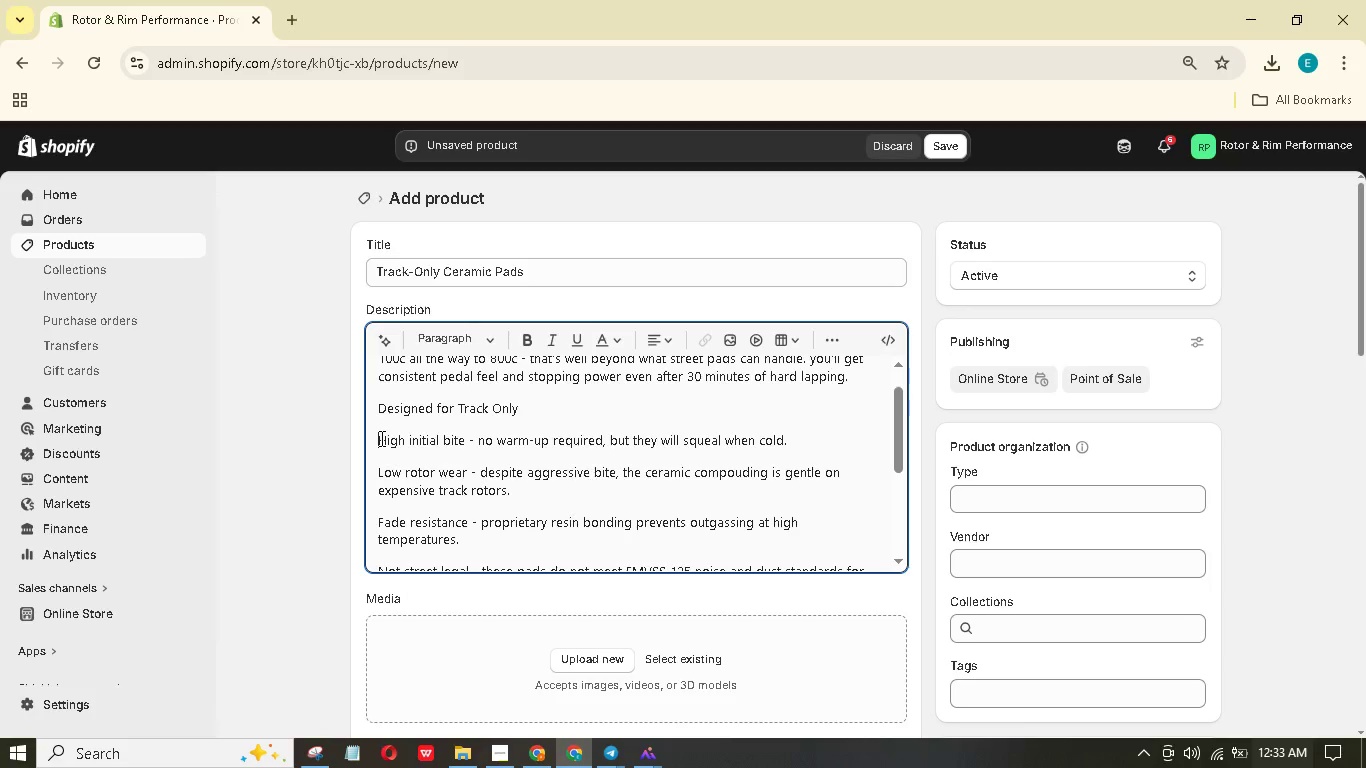 
left_click_drag(start_coordinate=[380, 438], to_coordinate=[441, 455])
 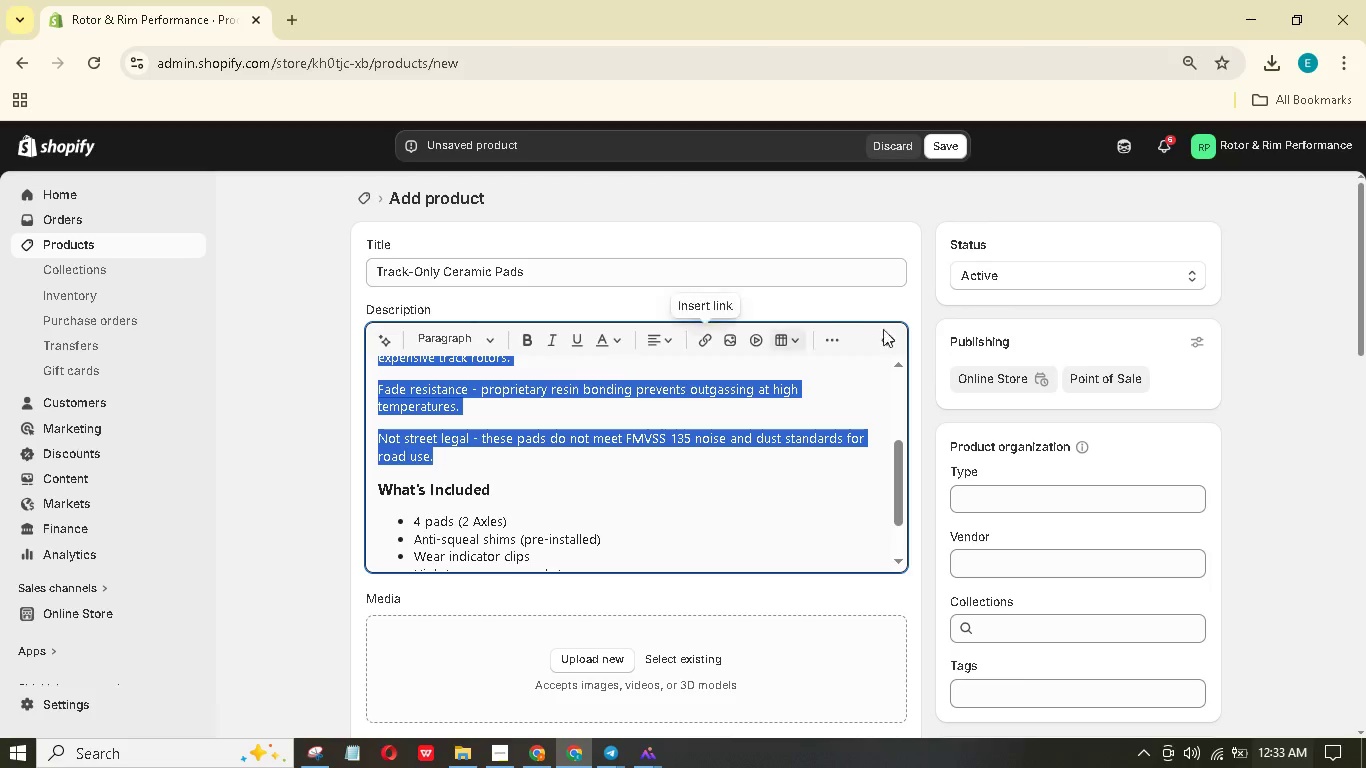 
scroll: coordinate [418, 459], scroll_direction: down, amount: 2.0
 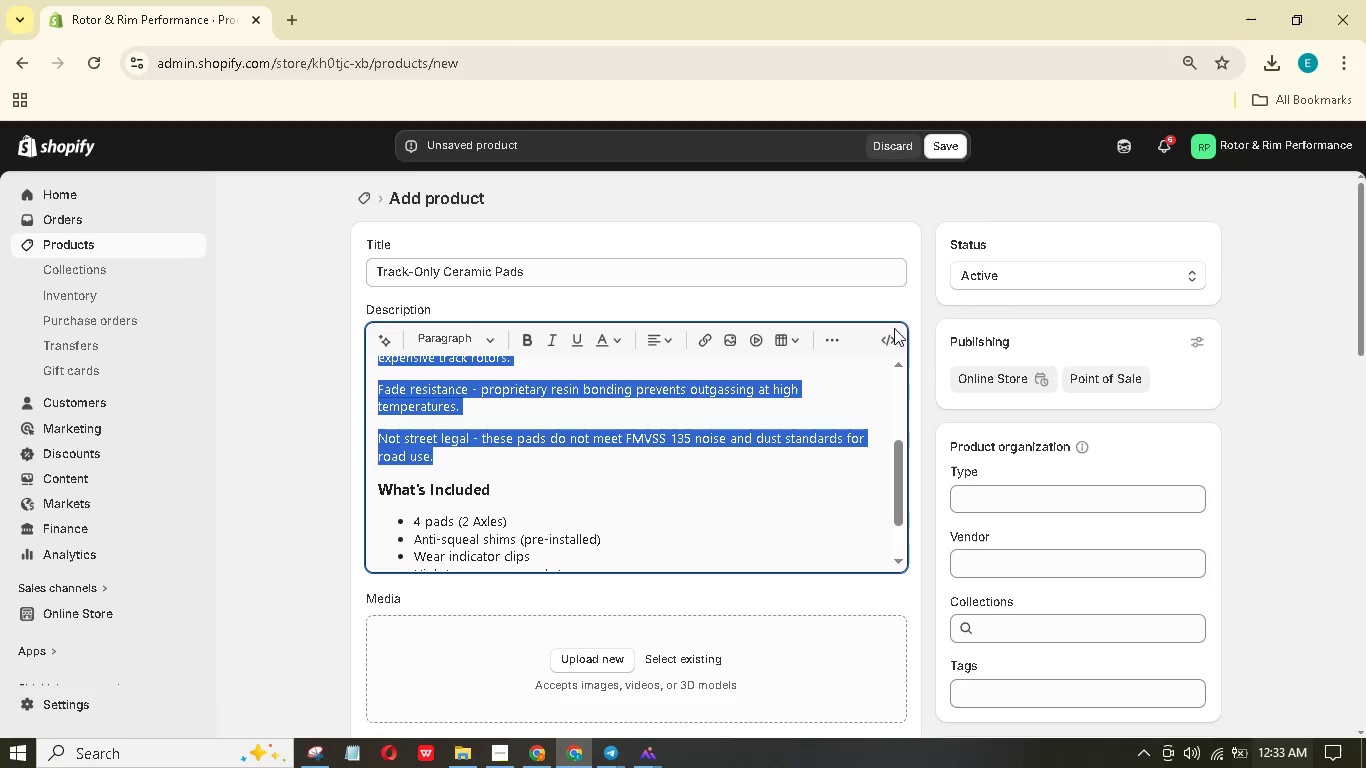 
left_click([839, 337])
 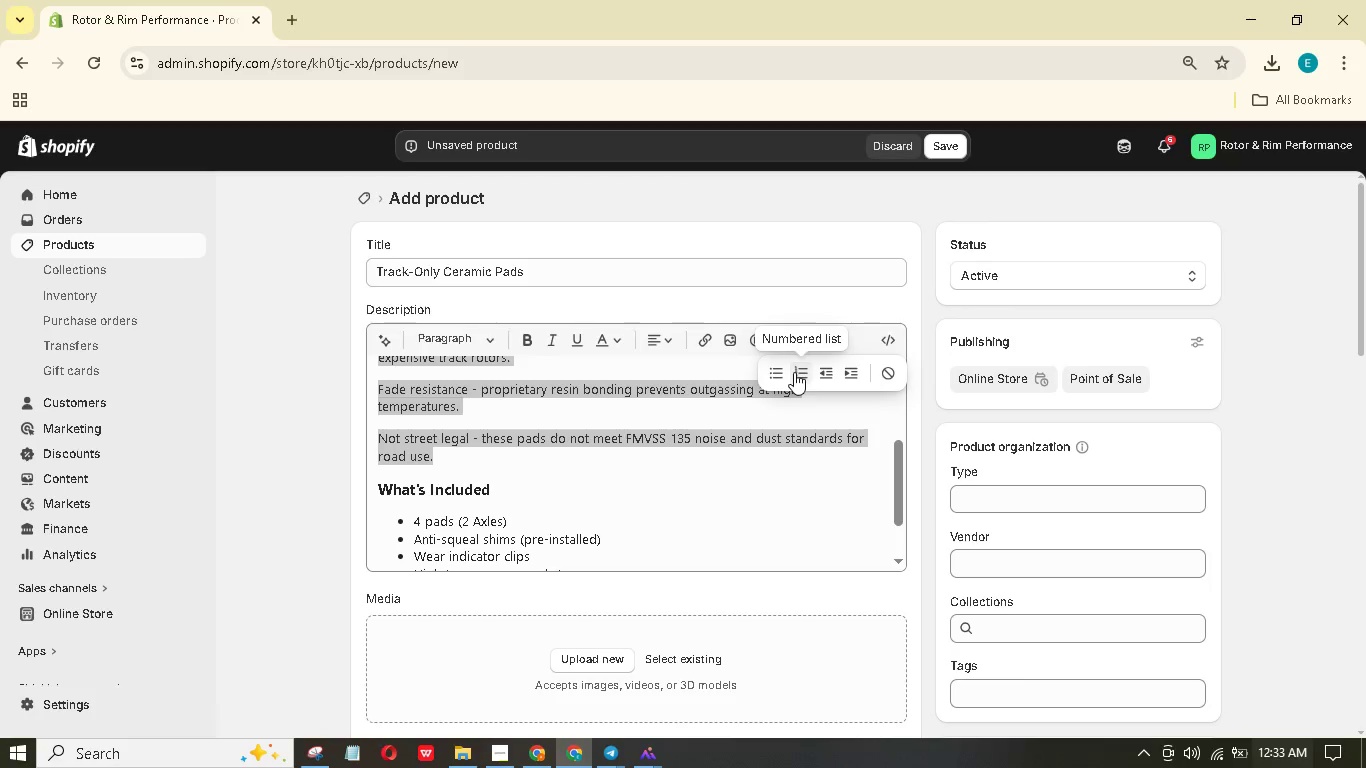 
left_click([782, 372])
 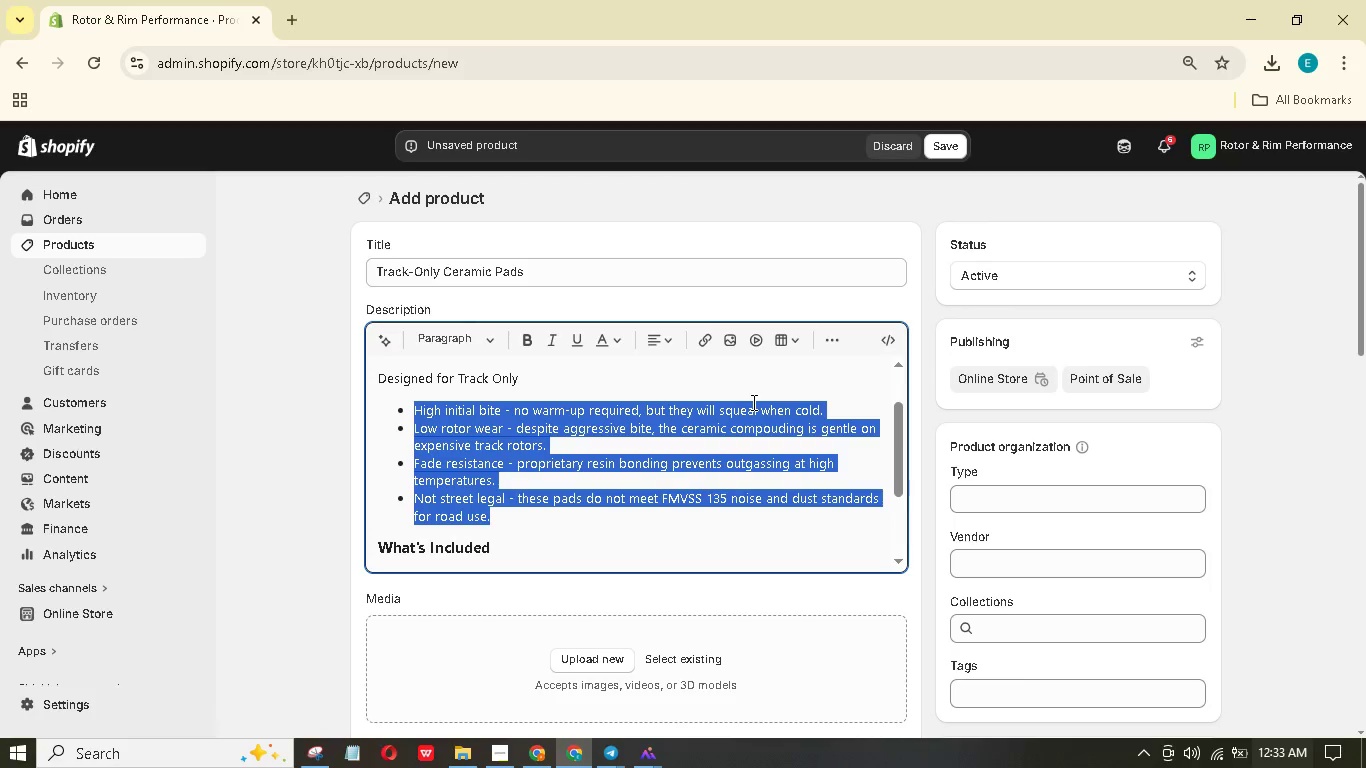 
scroll: coordinate [752, 402], scroll_direction: up, amount: 1.0
 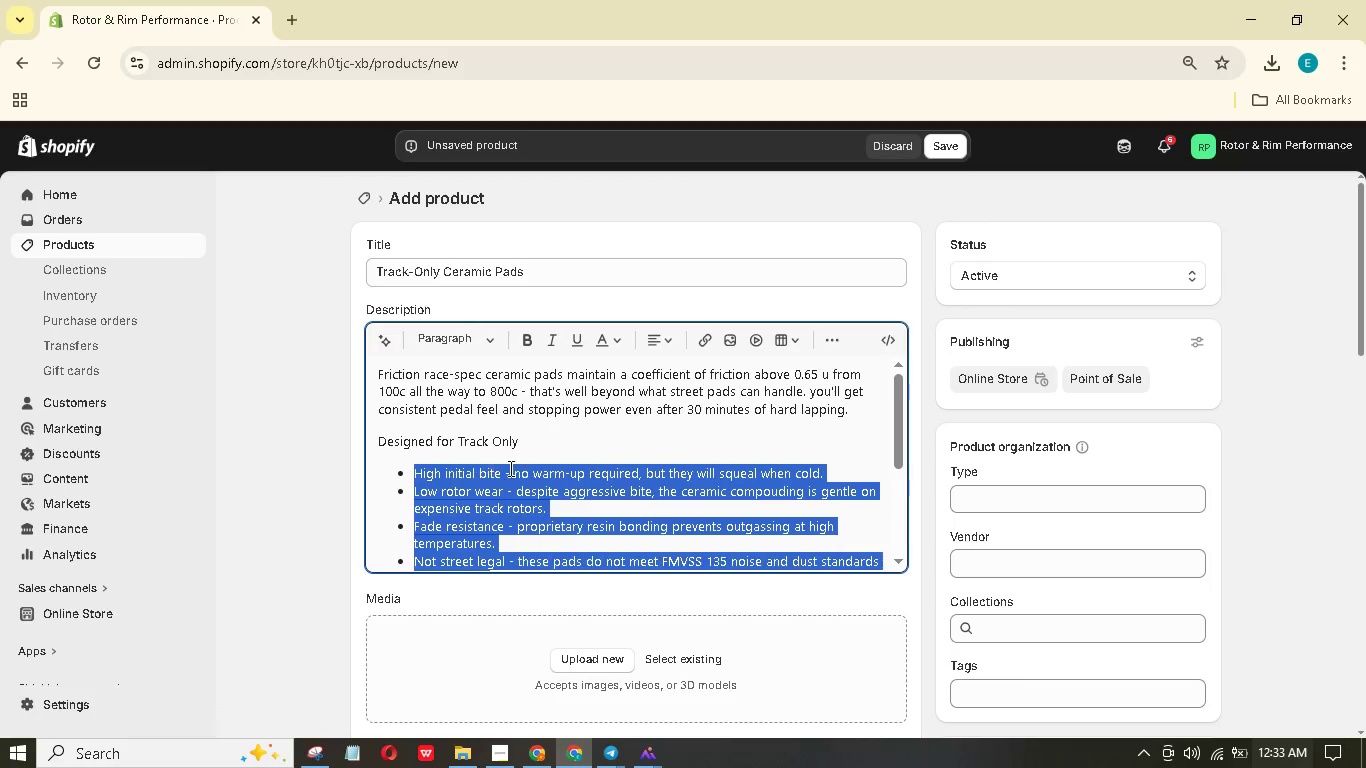 
left_click([503, 484])
 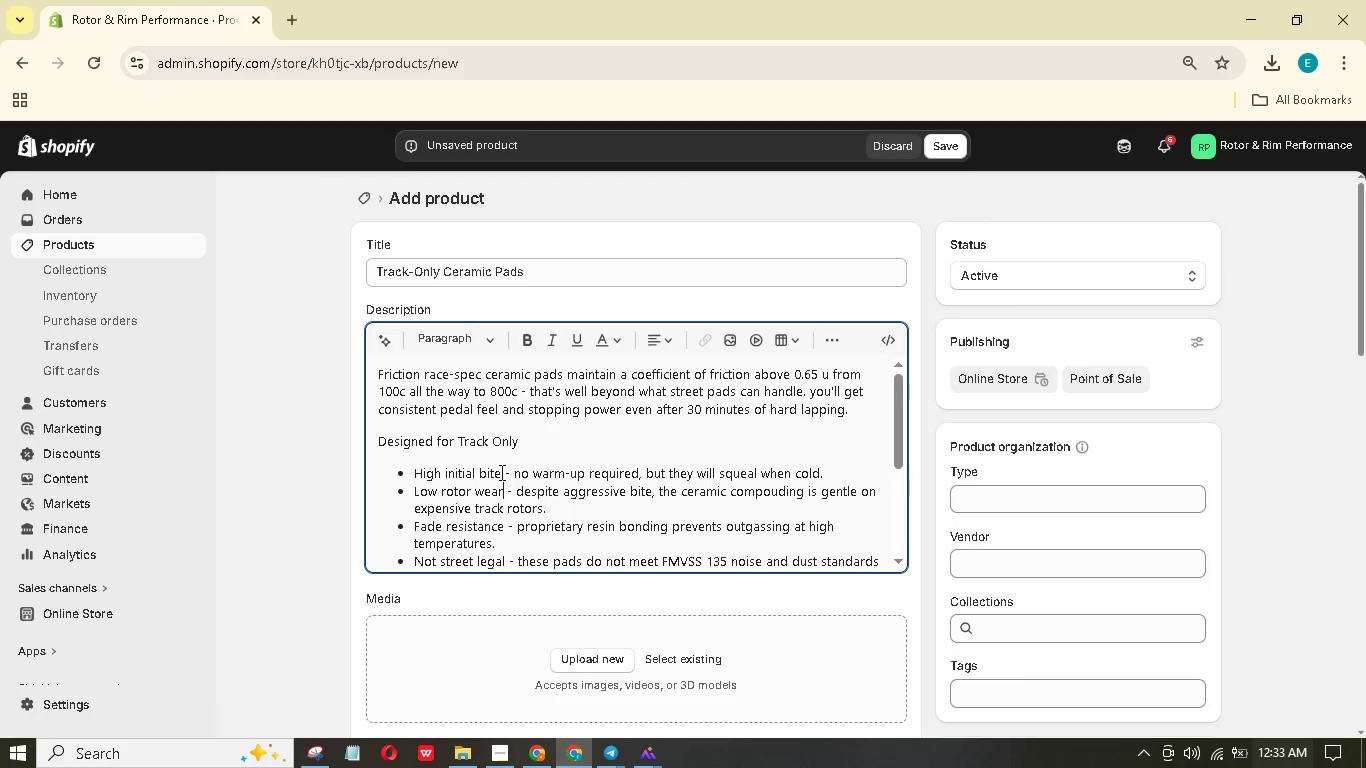 
left_click_drag(start_coordinate=[500, 472], to_coordinate=[414, 468])
 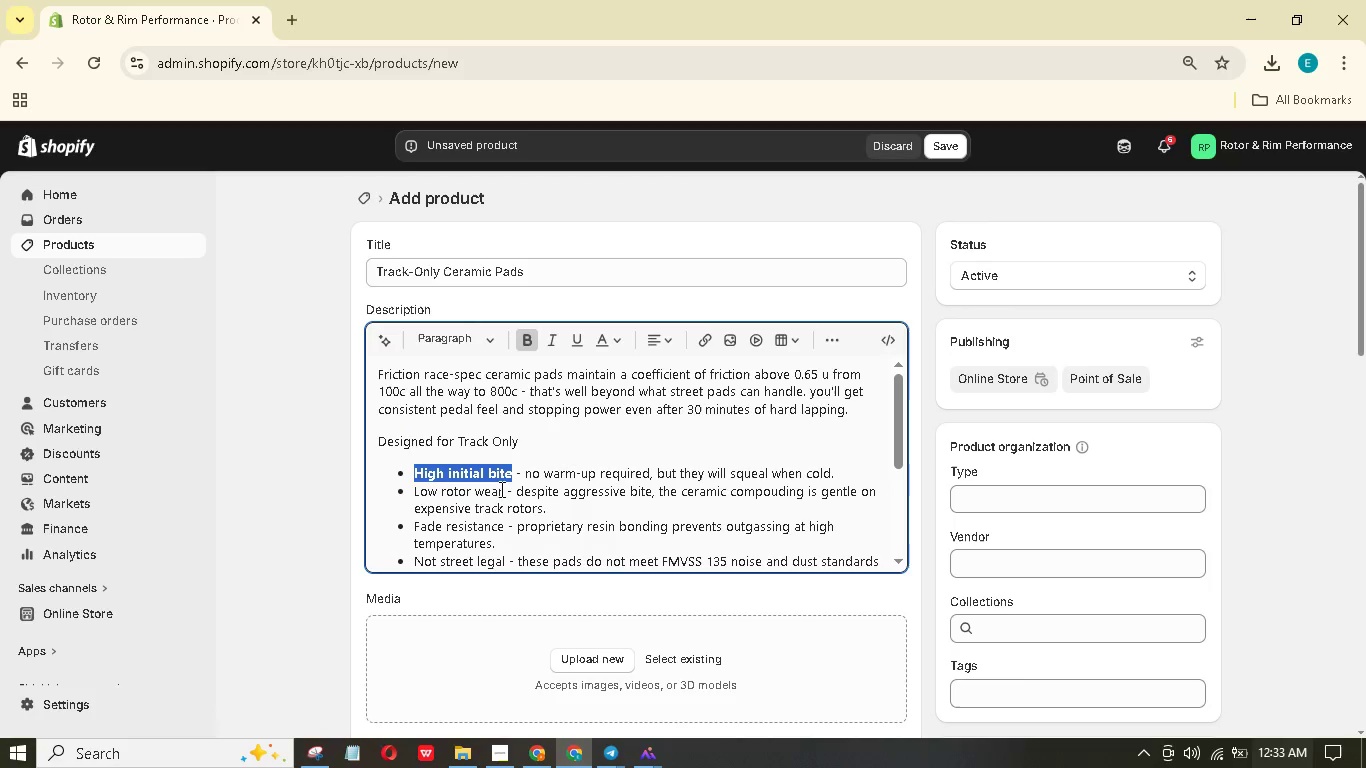 
left_click_drag(start_coordinate=[503, 485], to_coordinate=[408, 488])
 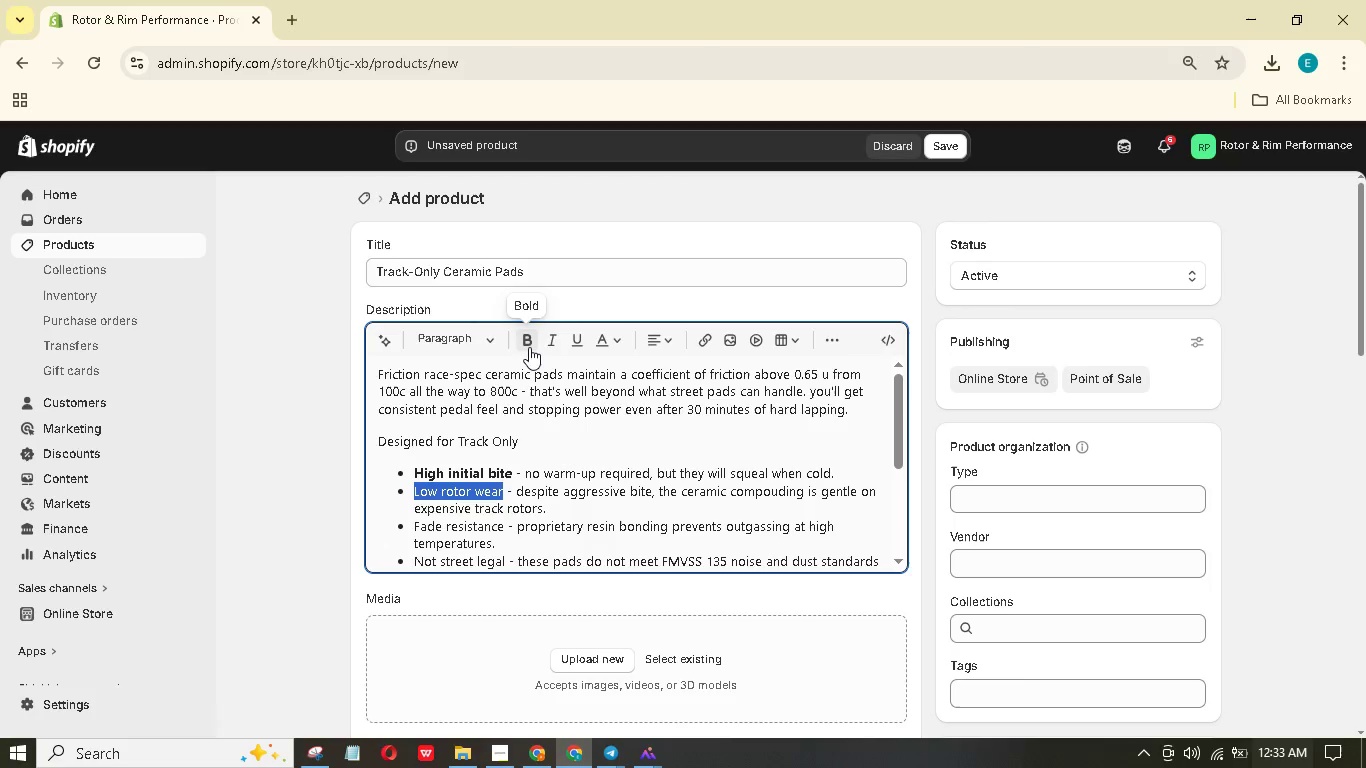 
left_click([529, 346])
 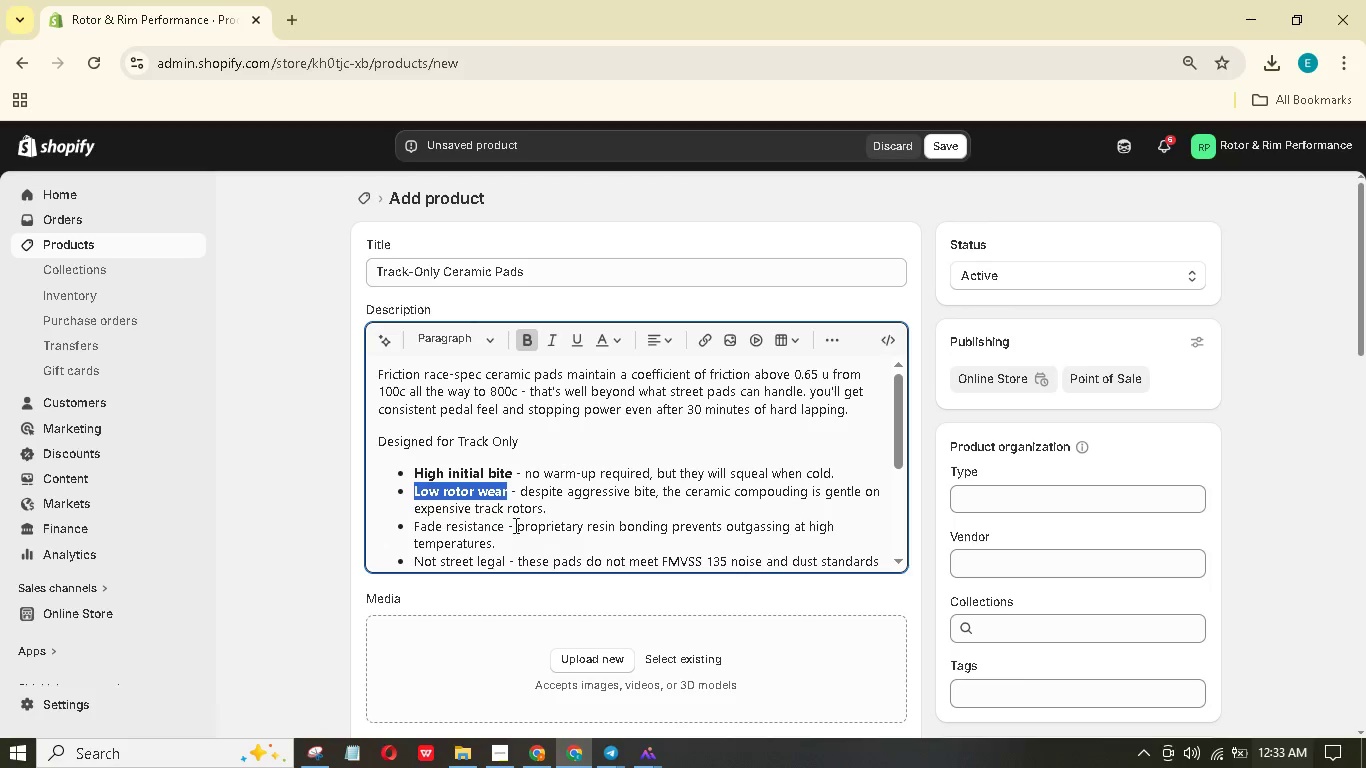 
left_click_drag(start_coordinate=[501, 524], to_coordinate=[412, 522])
 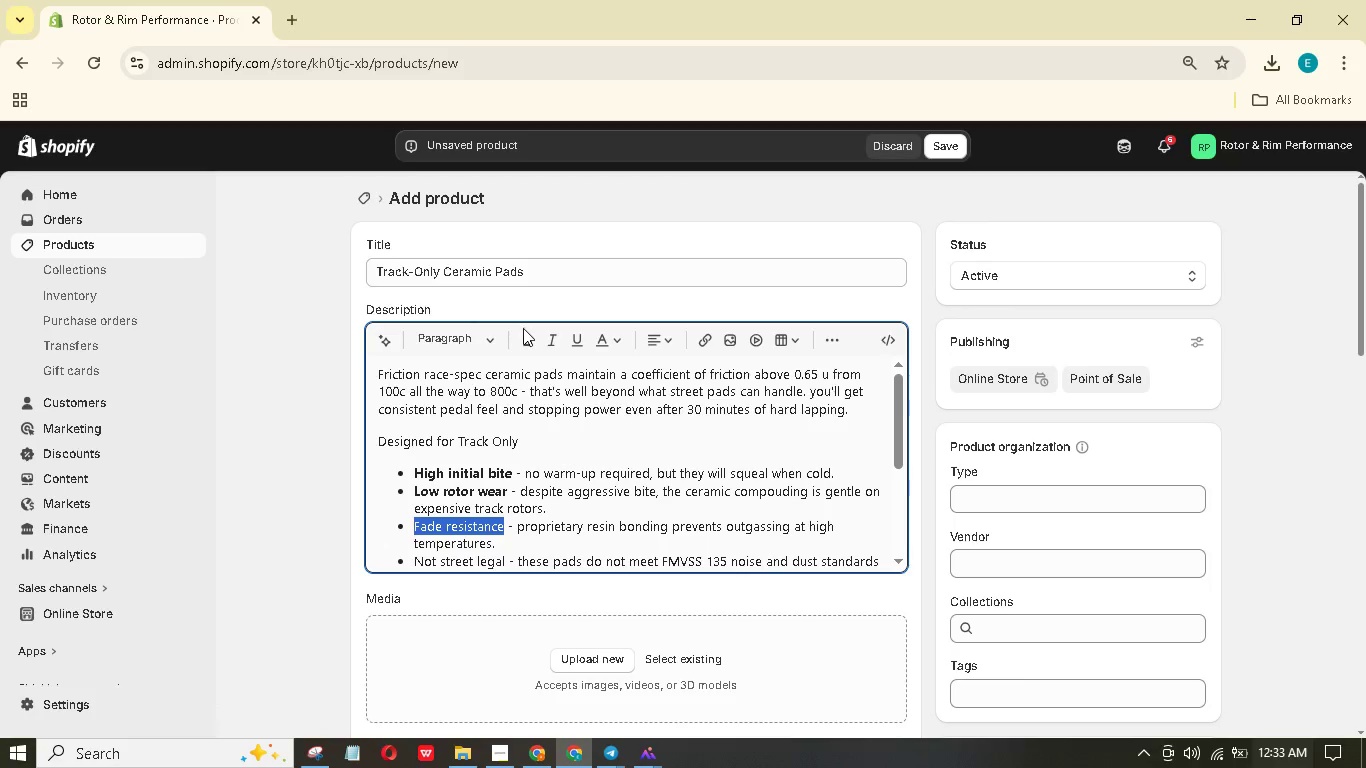 
left_click([524, 340])
 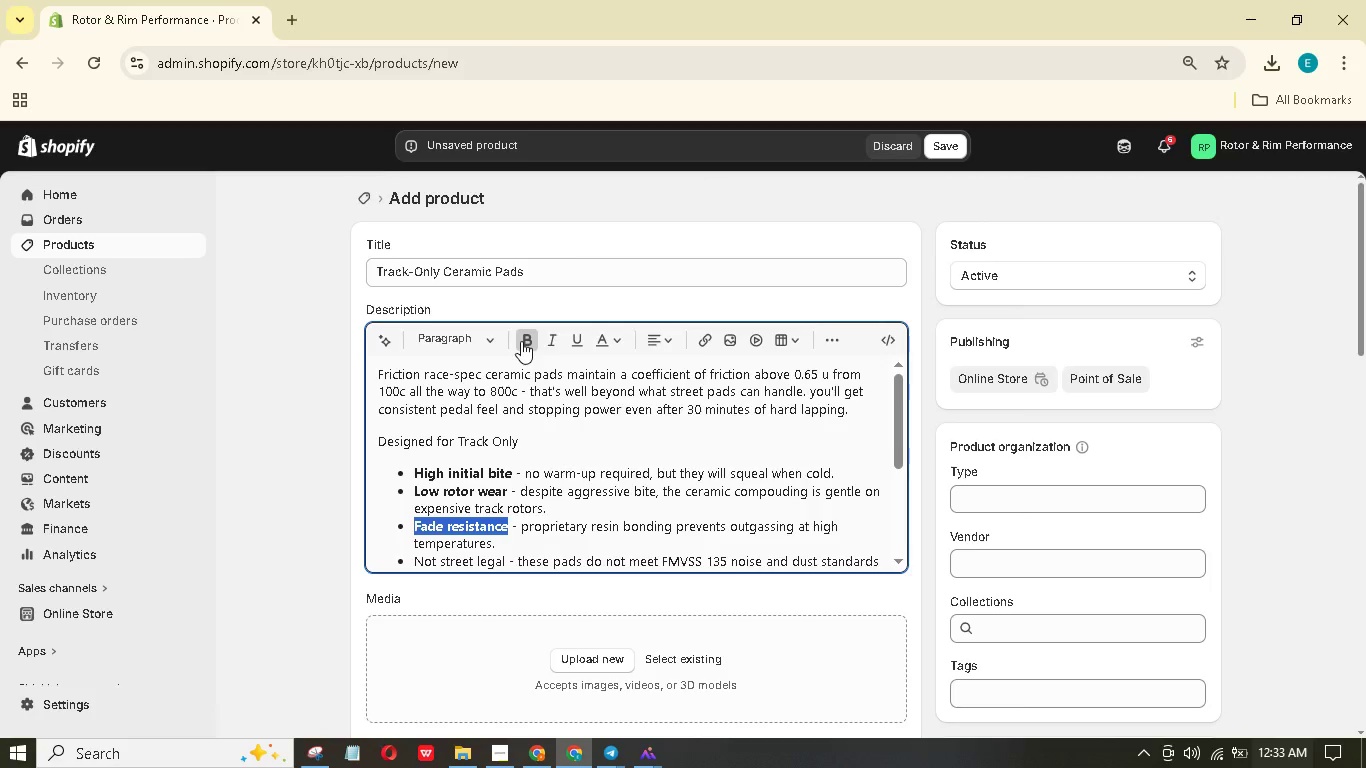 
scroll: coordinate [521, 341], scroll_direction: down, amount: 1.0
 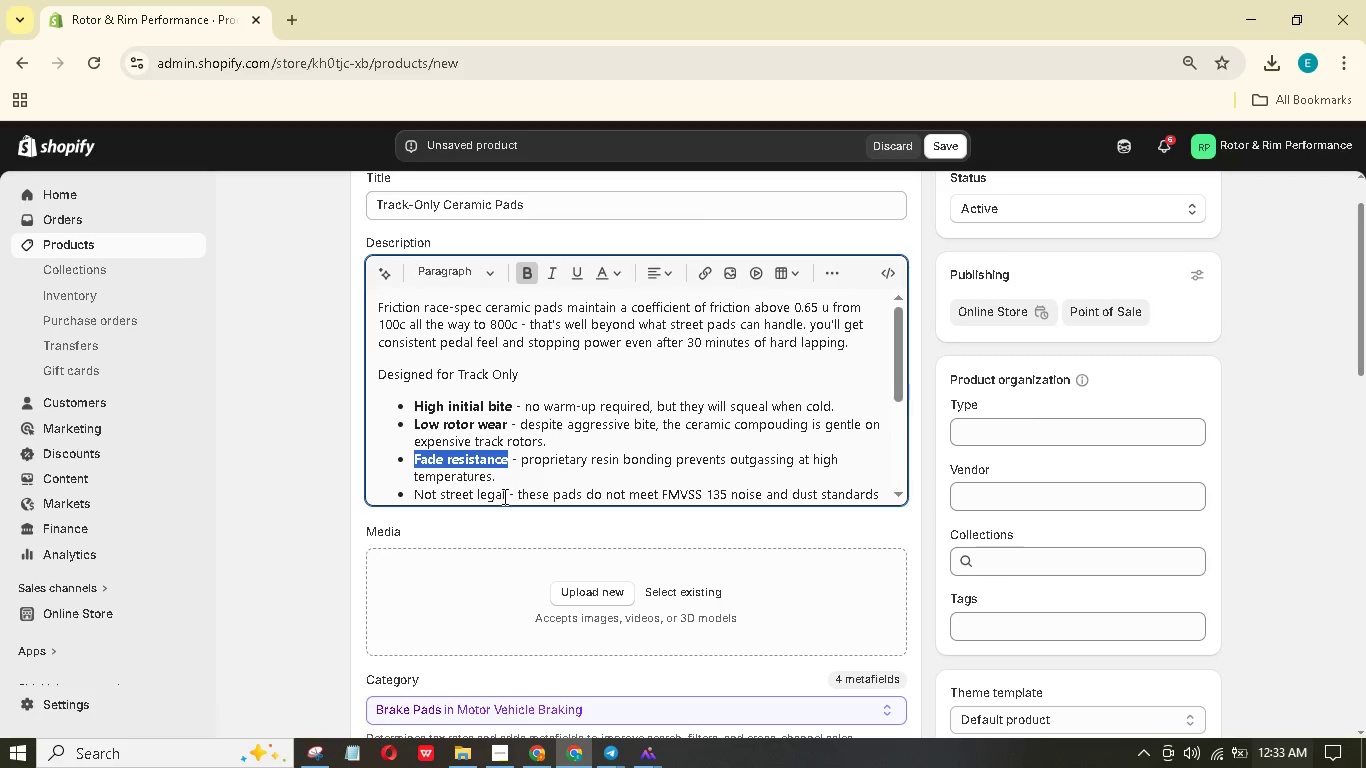 
left_click_drag(start_coordinate=[503, 494], to_coordinate=[417, 320])
 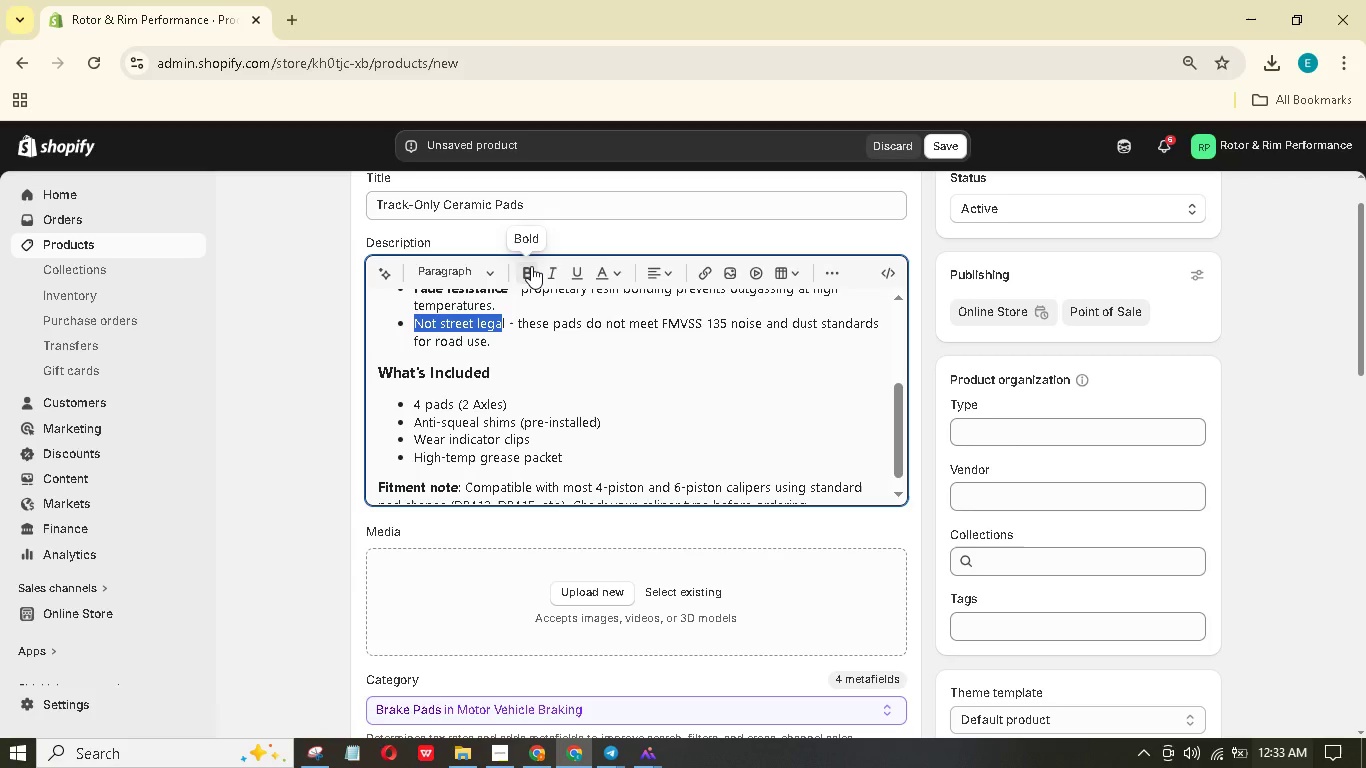 
left_click([531, 266])
 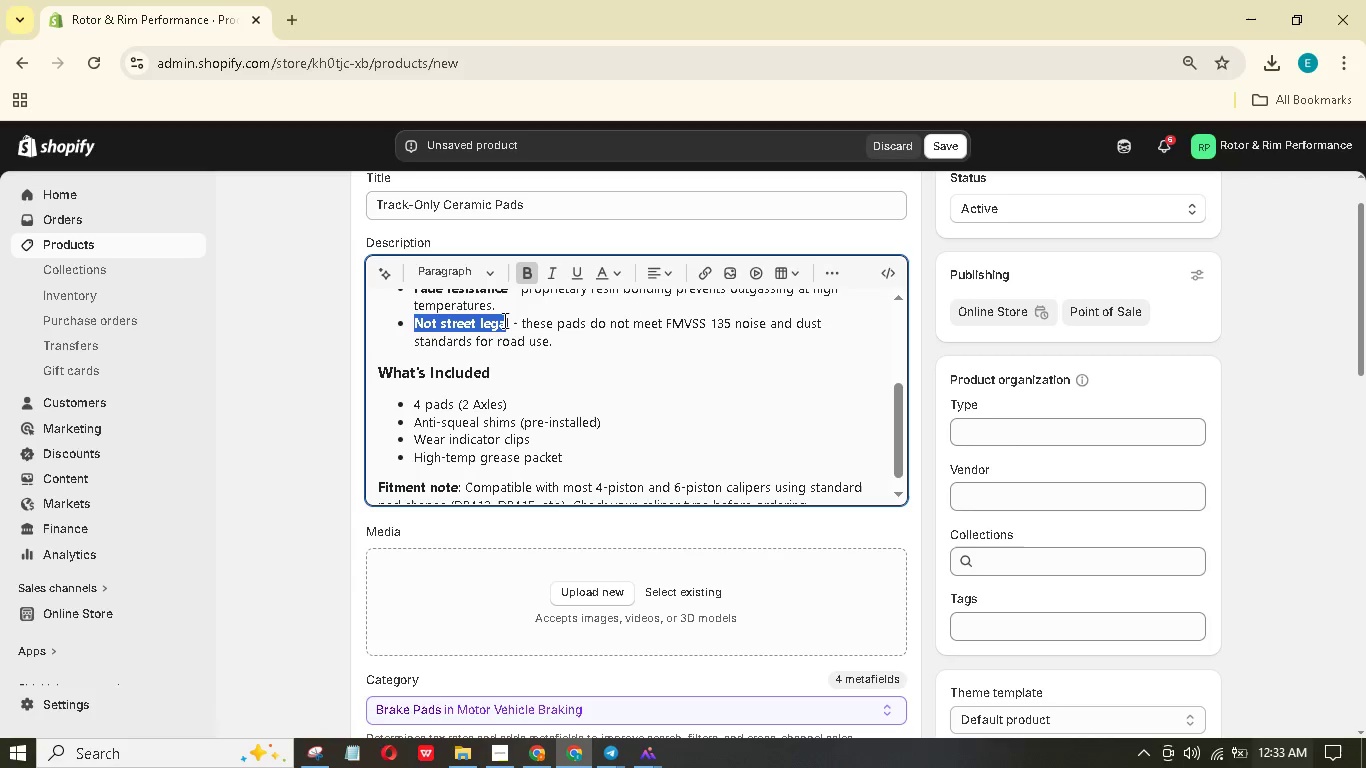 
left_click([506, 324])
 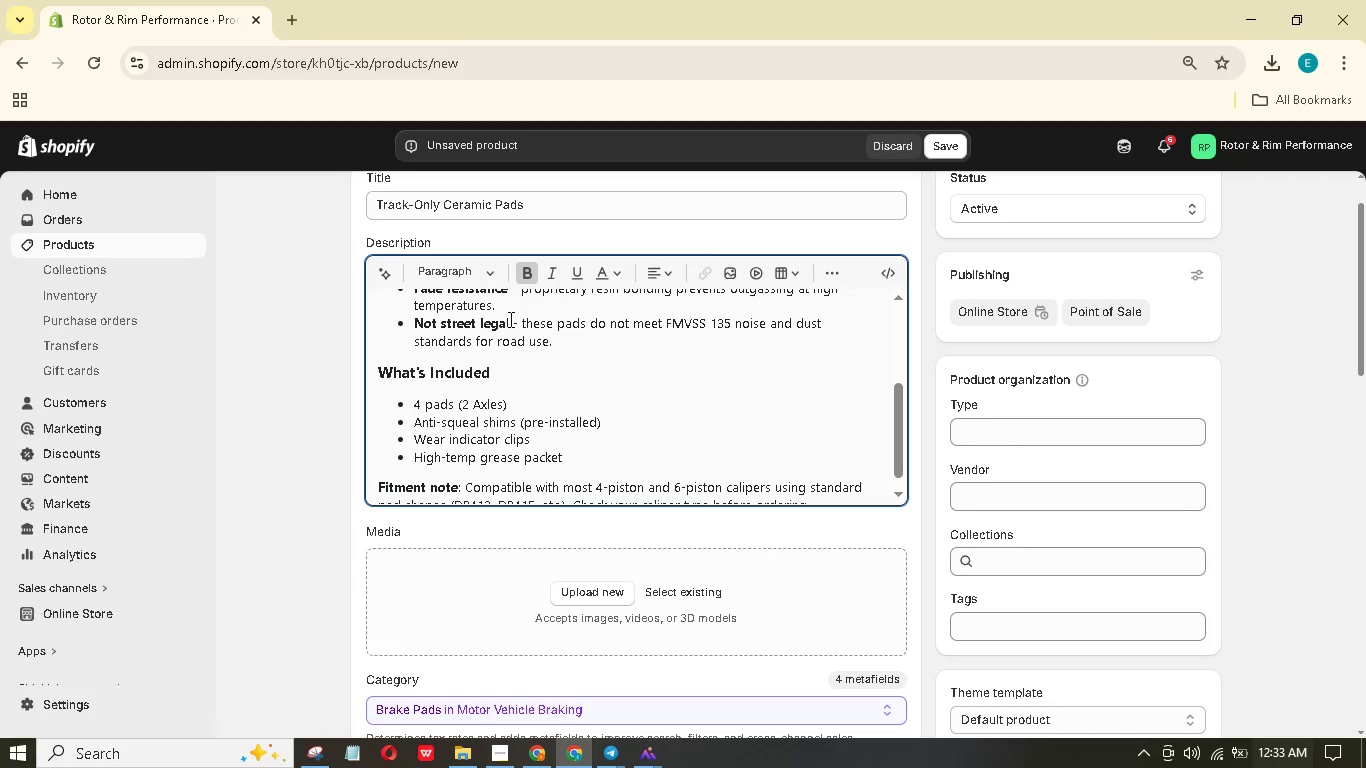 
left_click_drag(start_coordinate=[509, 319], to_coordinate=[504, 323])
 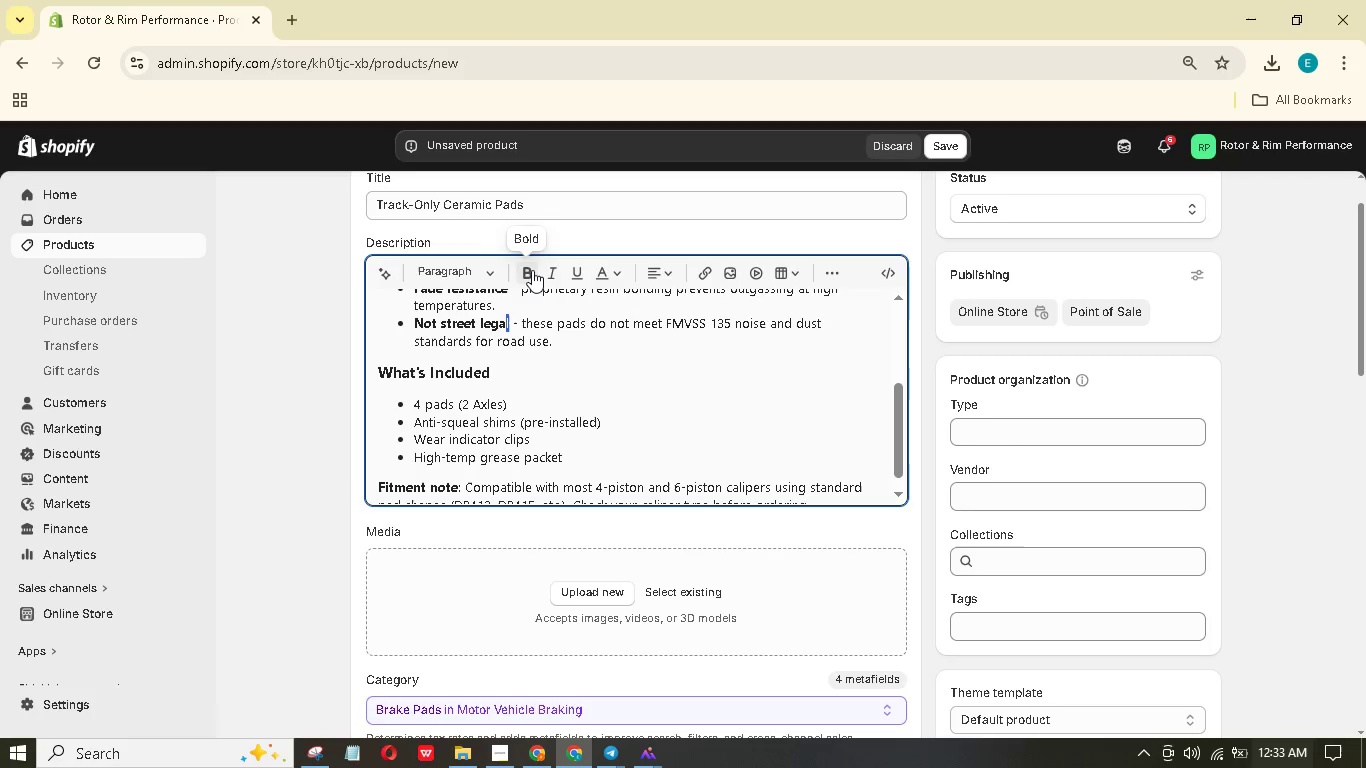 
left_click([532, 270])
 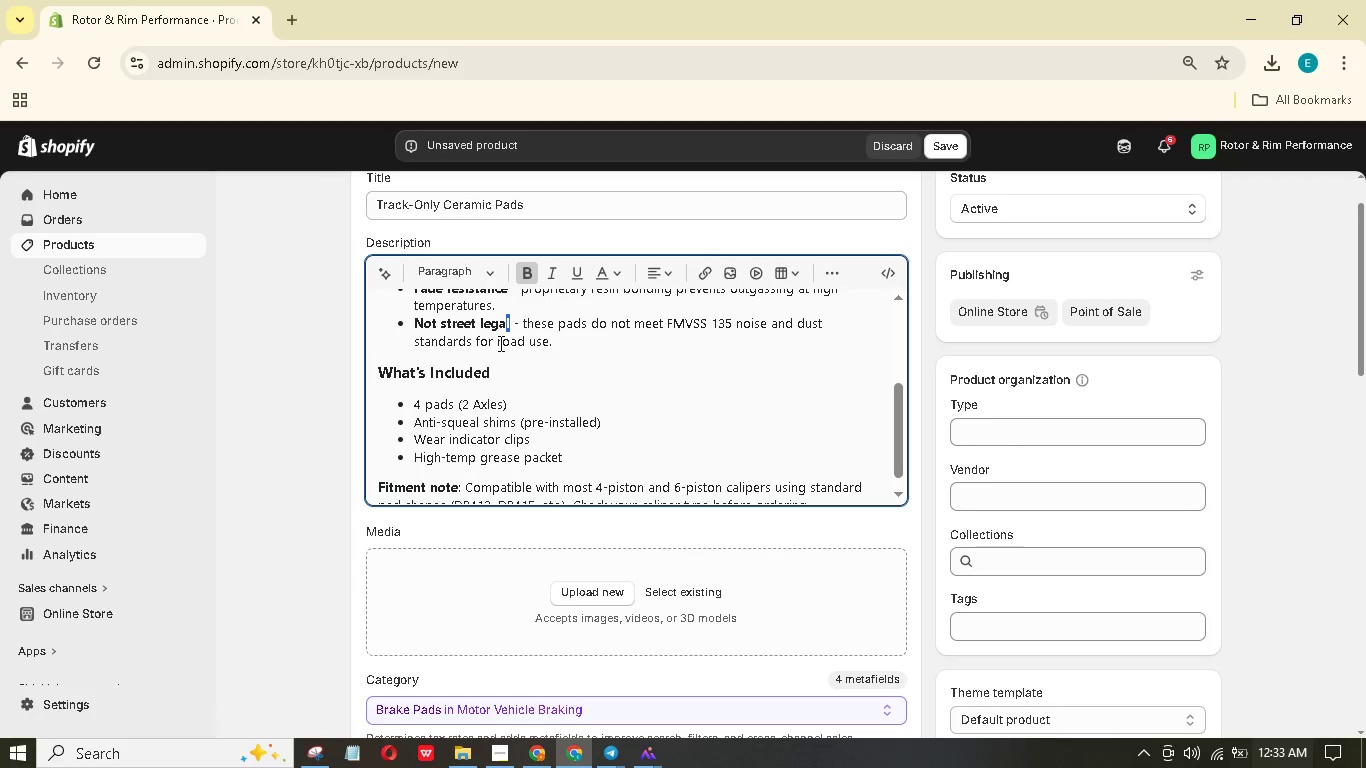 
scroll: coordinate [499, 343], scroll_direction: up, amount: 1.0
 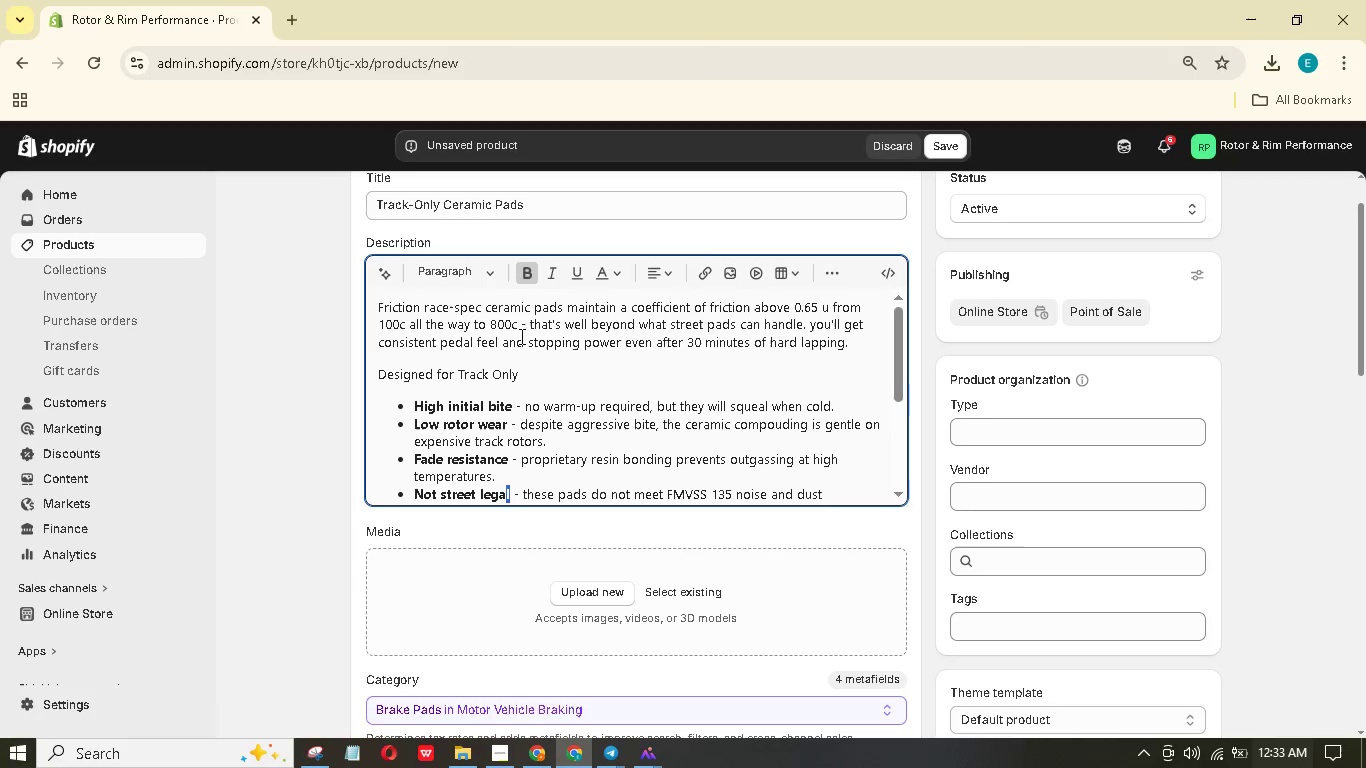 
left_click_drag(start_coordinate=[533, 372], to_coordinate=[367, 357])
 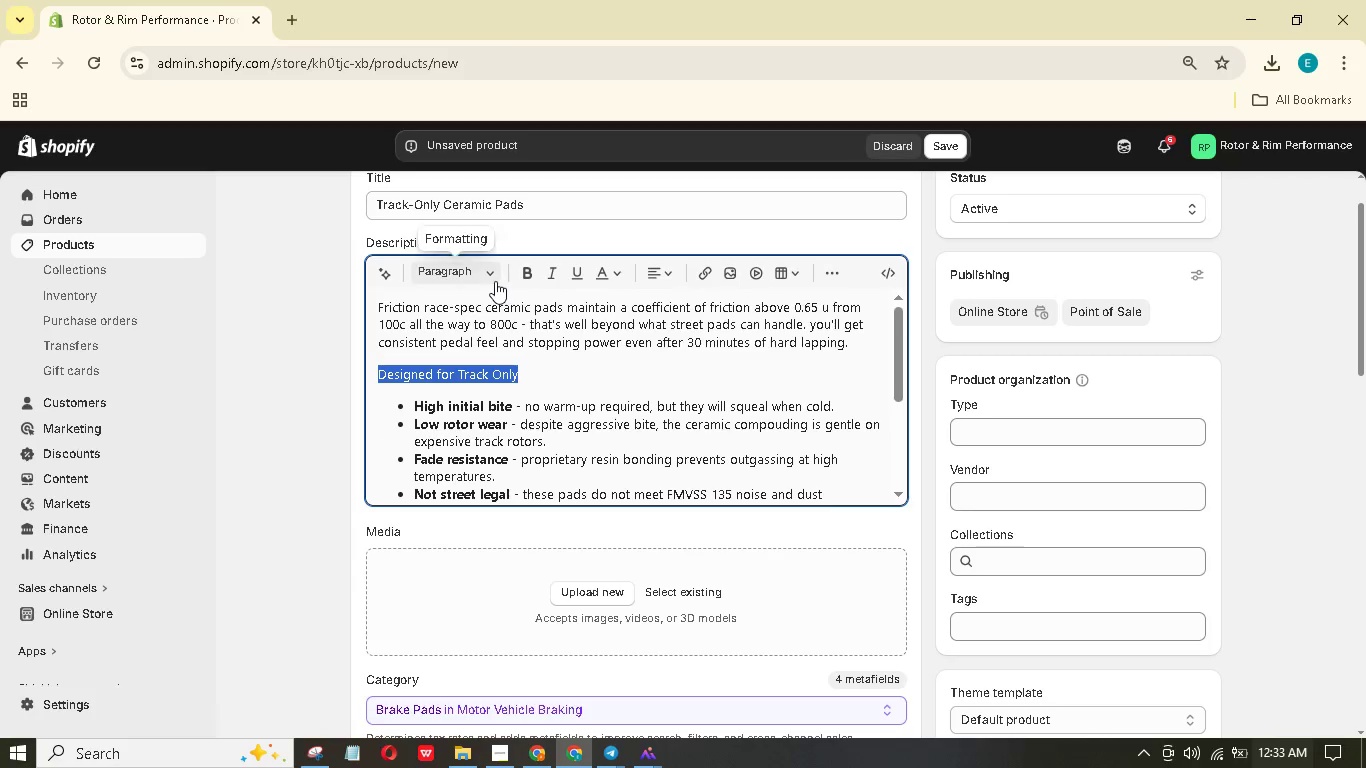 
left_click([495, 278])
 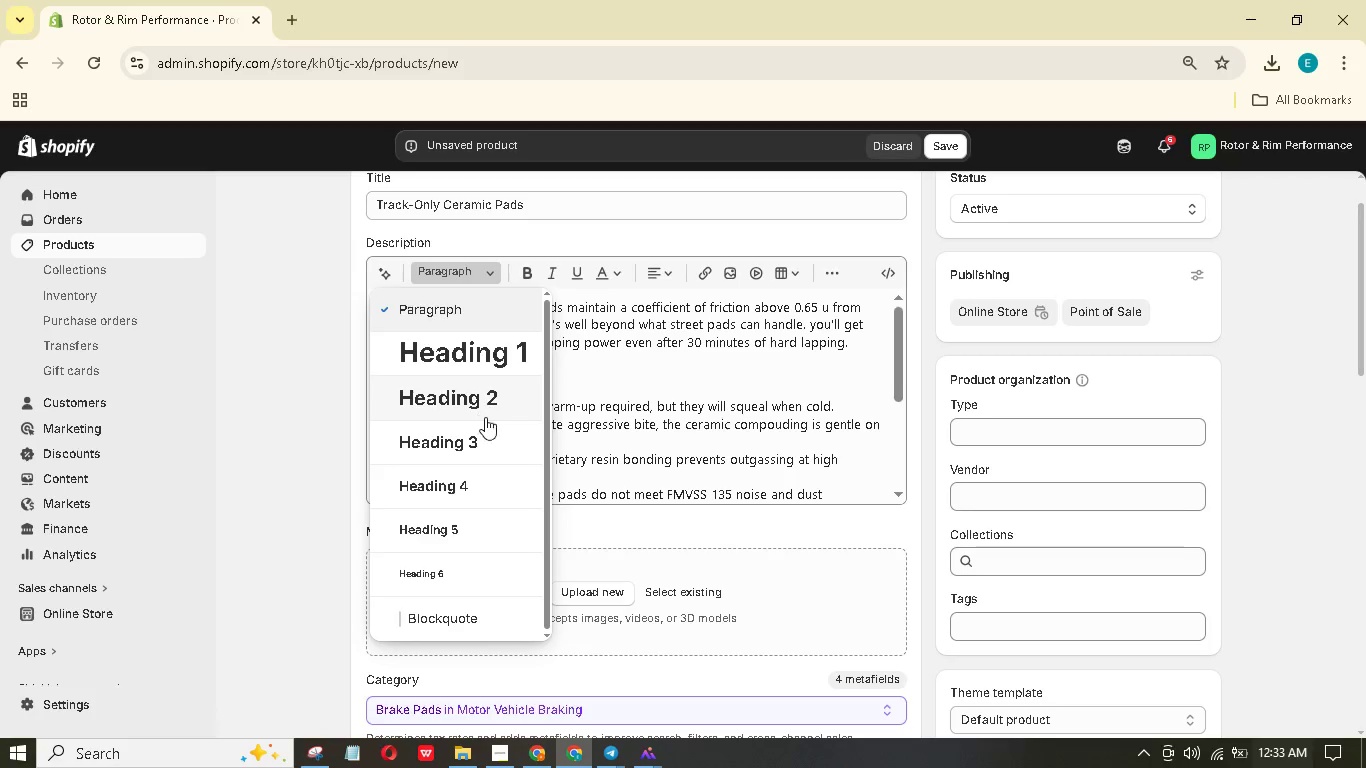 
left_click([485, 429])
 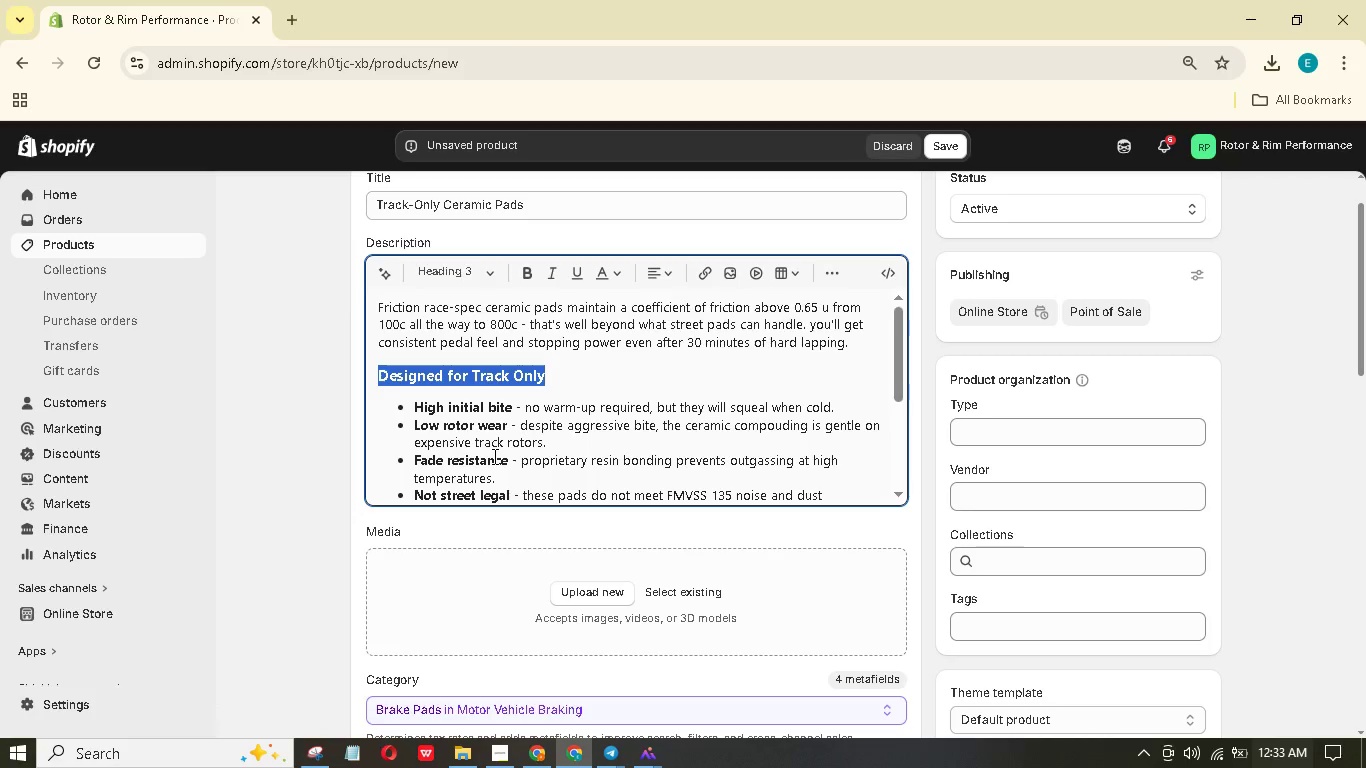 
scroll: coordinate [519, 411], scroll_direction: up, amount: 7.0
 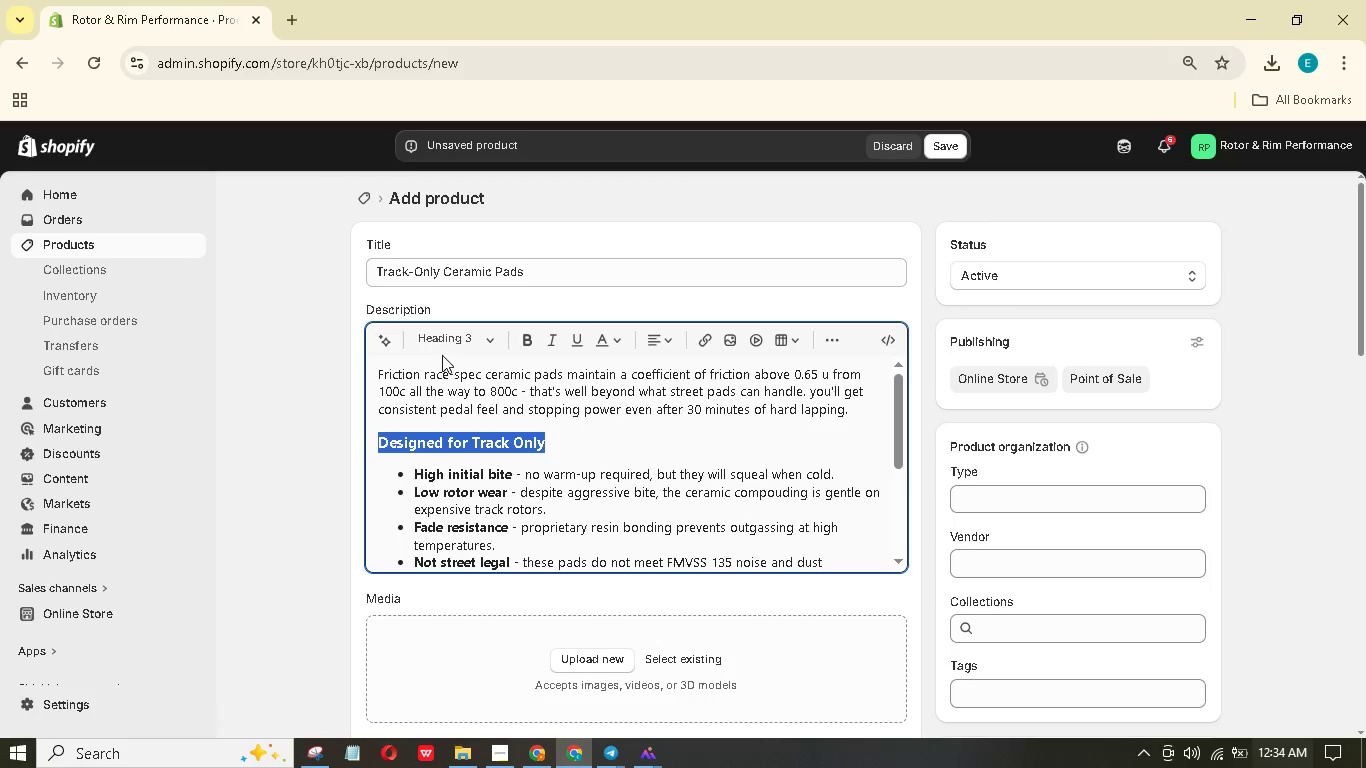 
wait(6.61)
 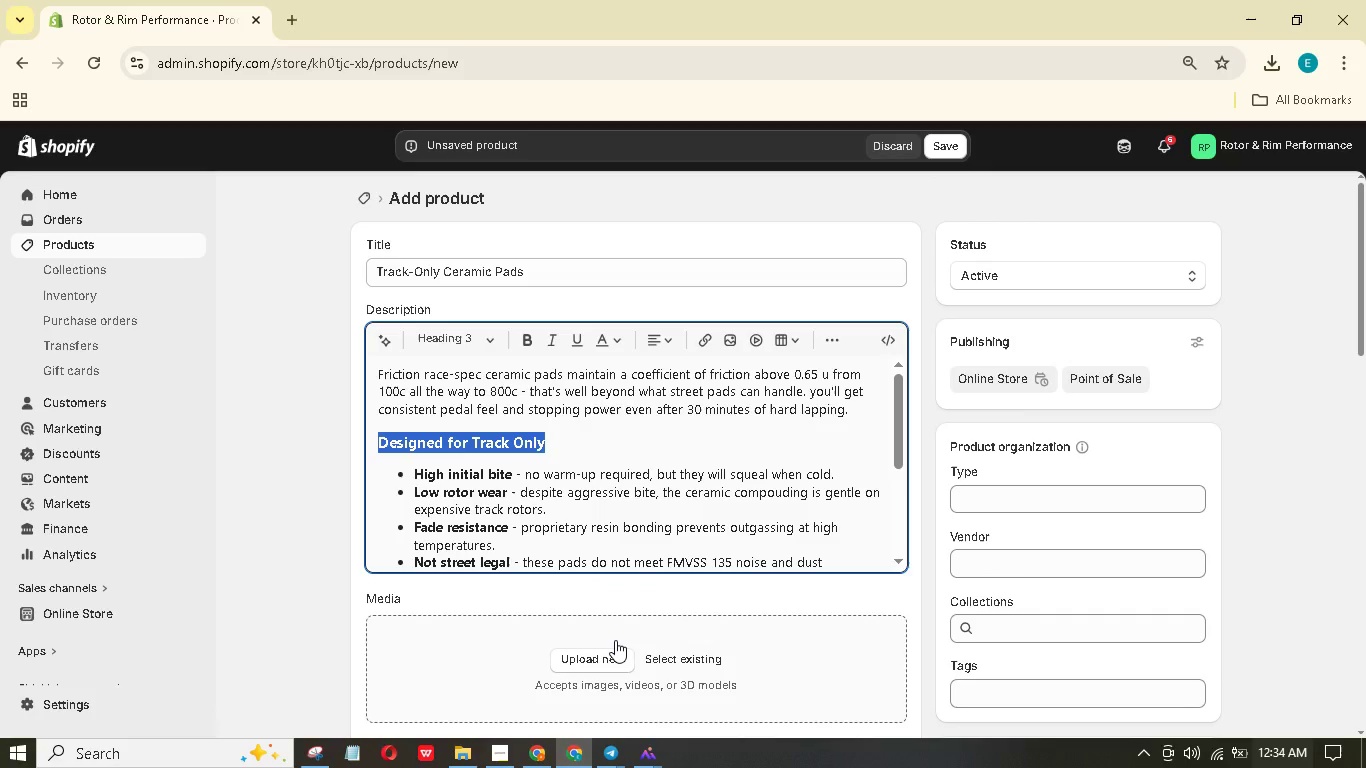 
left_click([379, 370])
 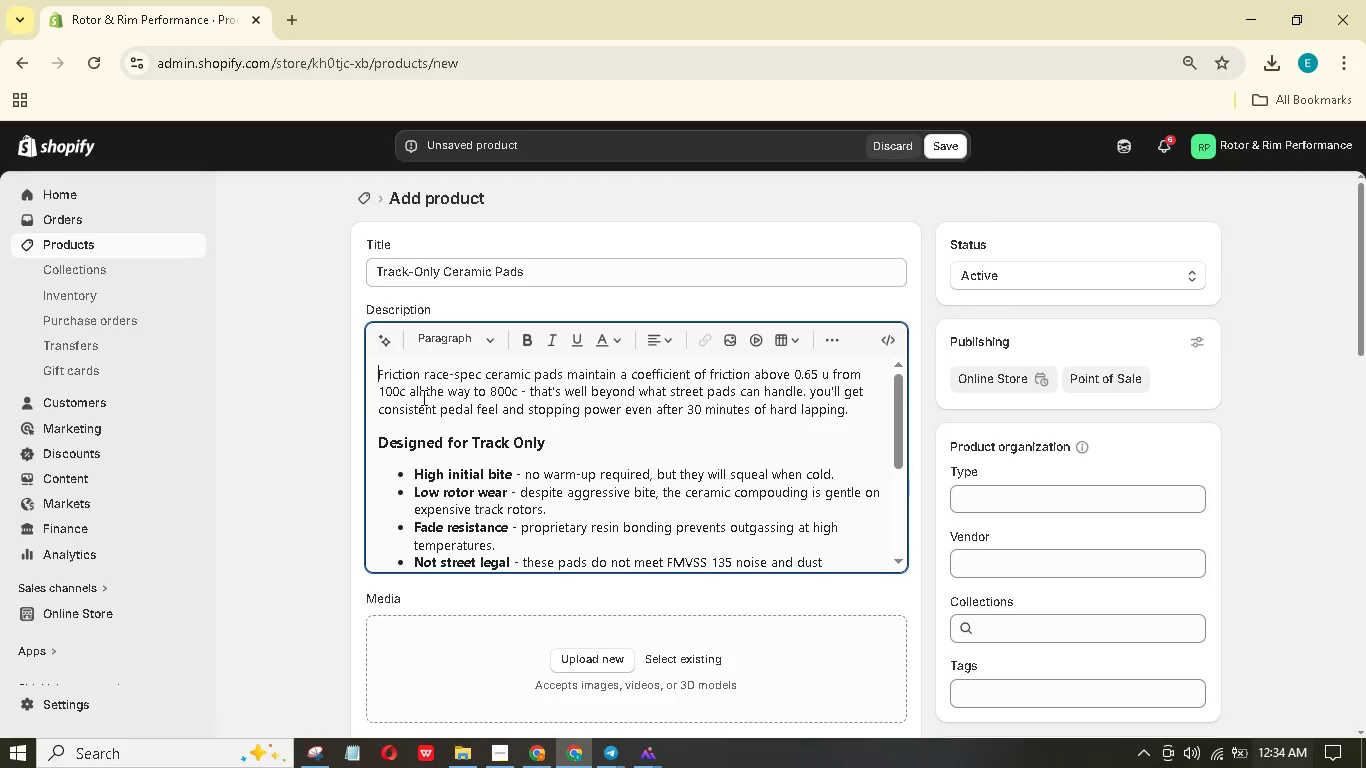 
type(Friction That Doesn't Fade)
 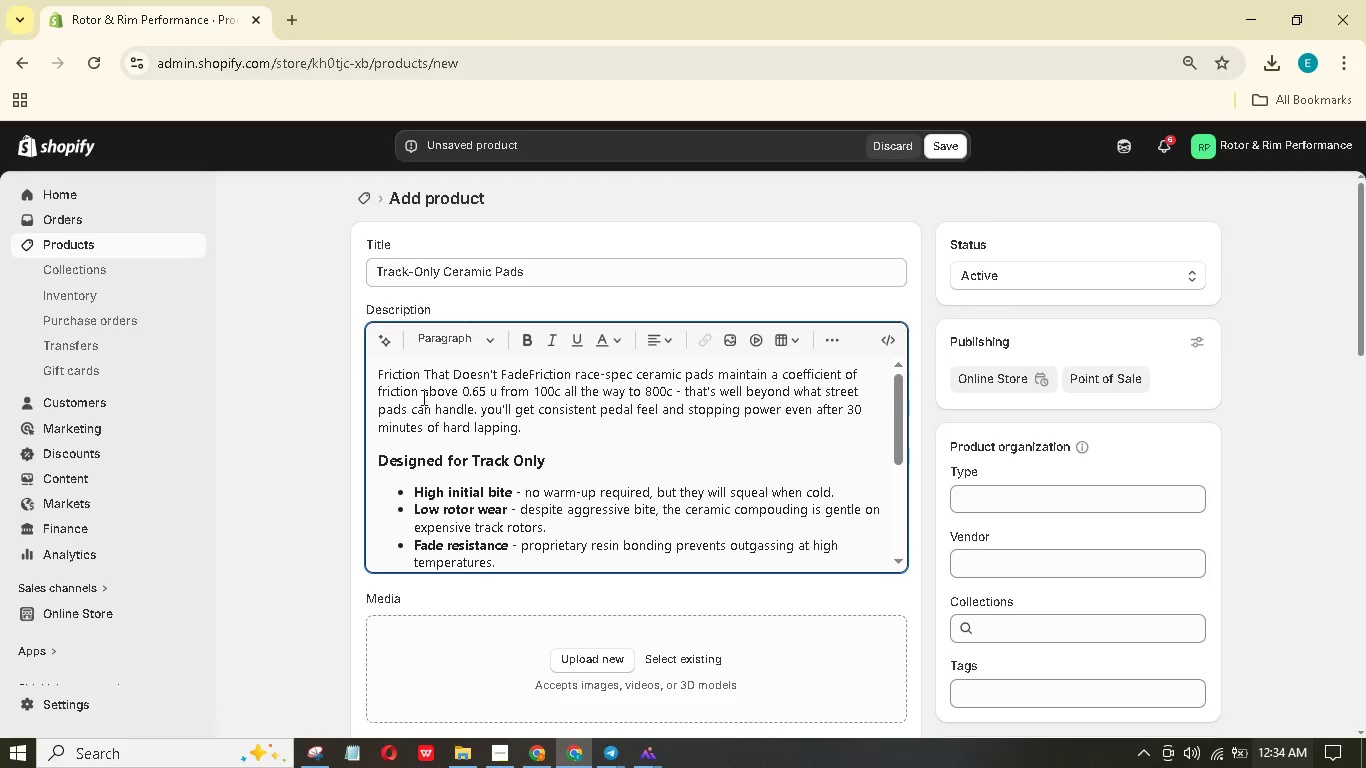 
key(Enter)
 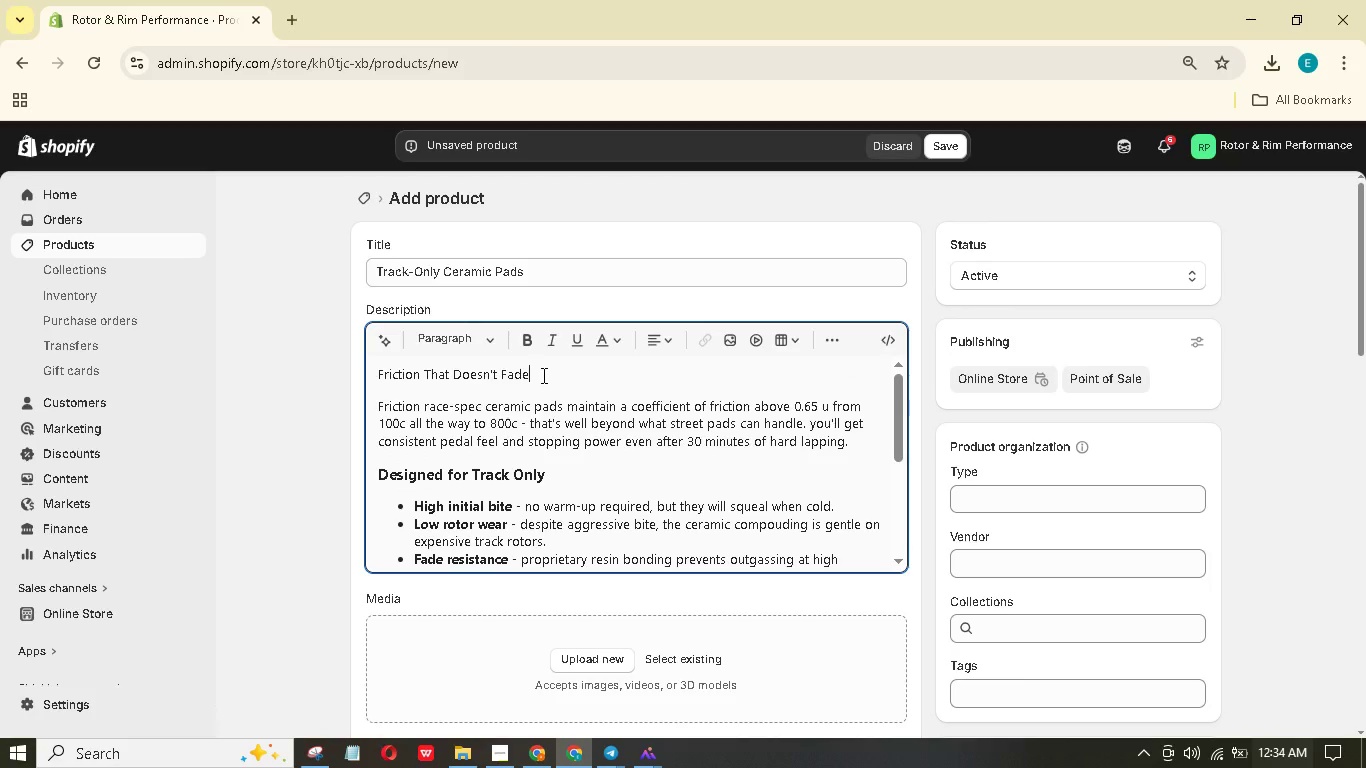 
wait(5.89)
 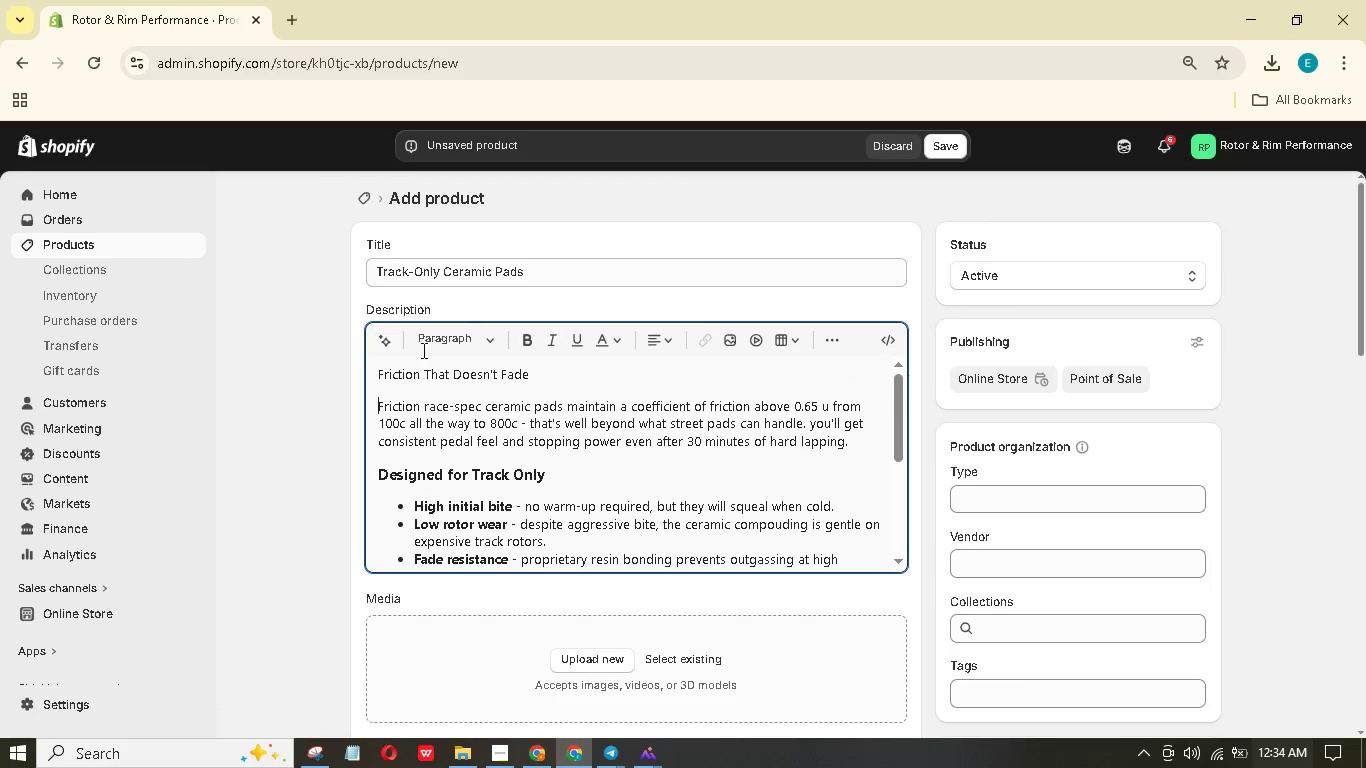 
scroll: coordinate [529, 422], scroll_direction: up, amount: 2.0
 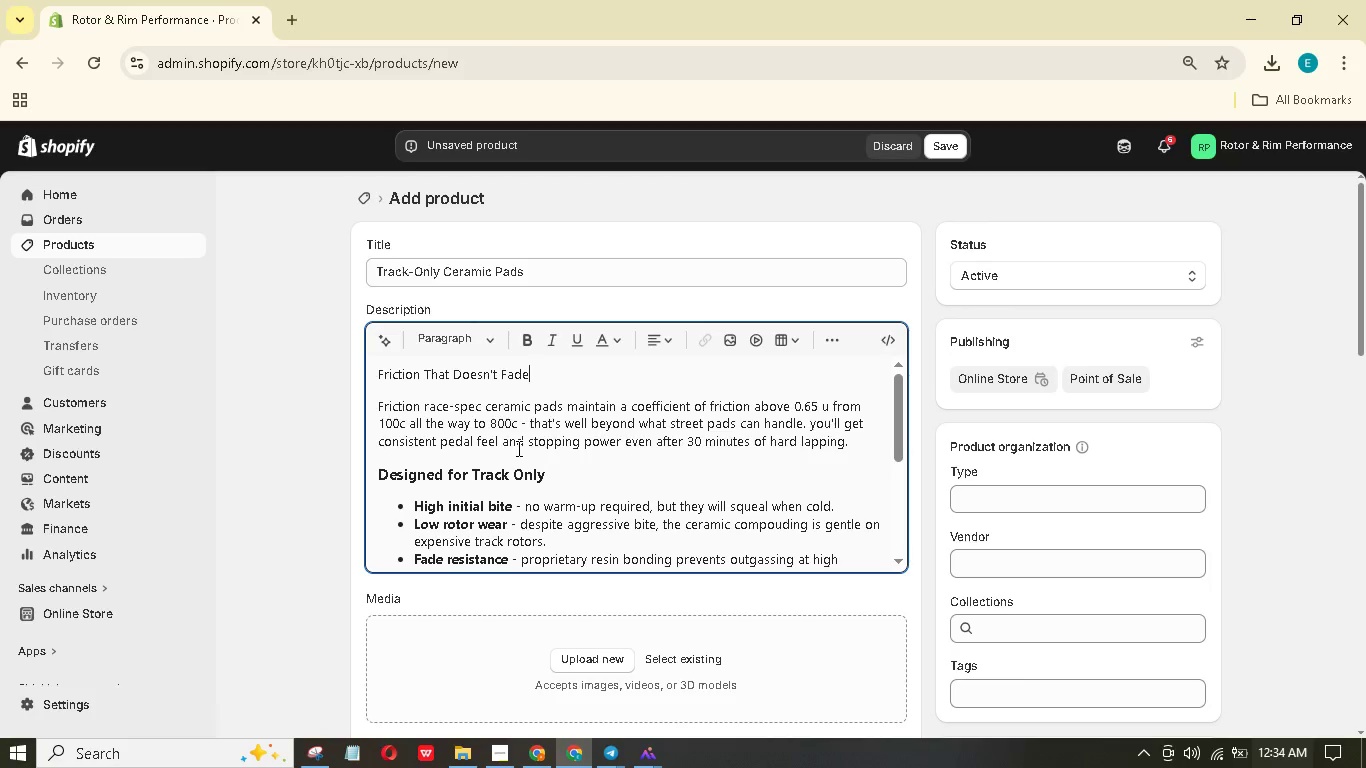 
wait(8.08)
 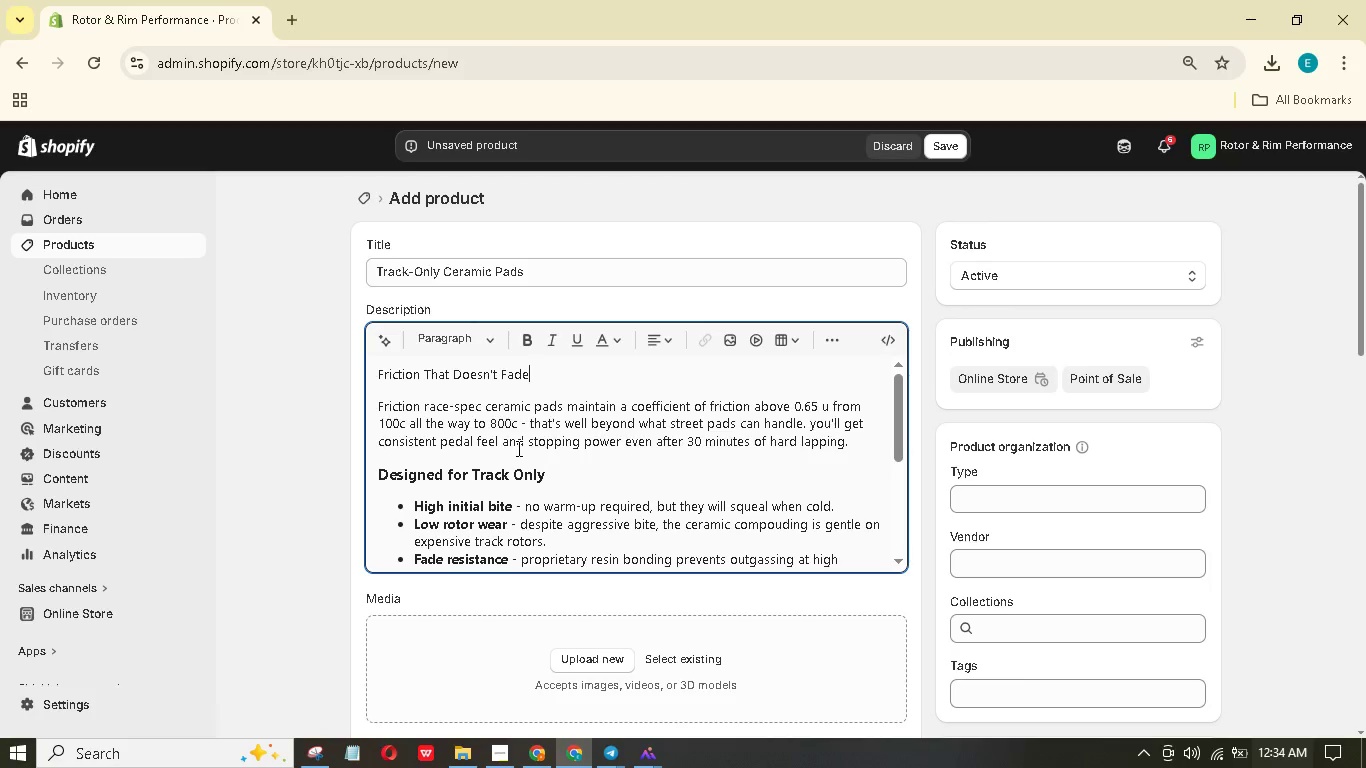 
left_click_drag(start_coordinate=[419, 403], to_coordinate=[304, 400])
 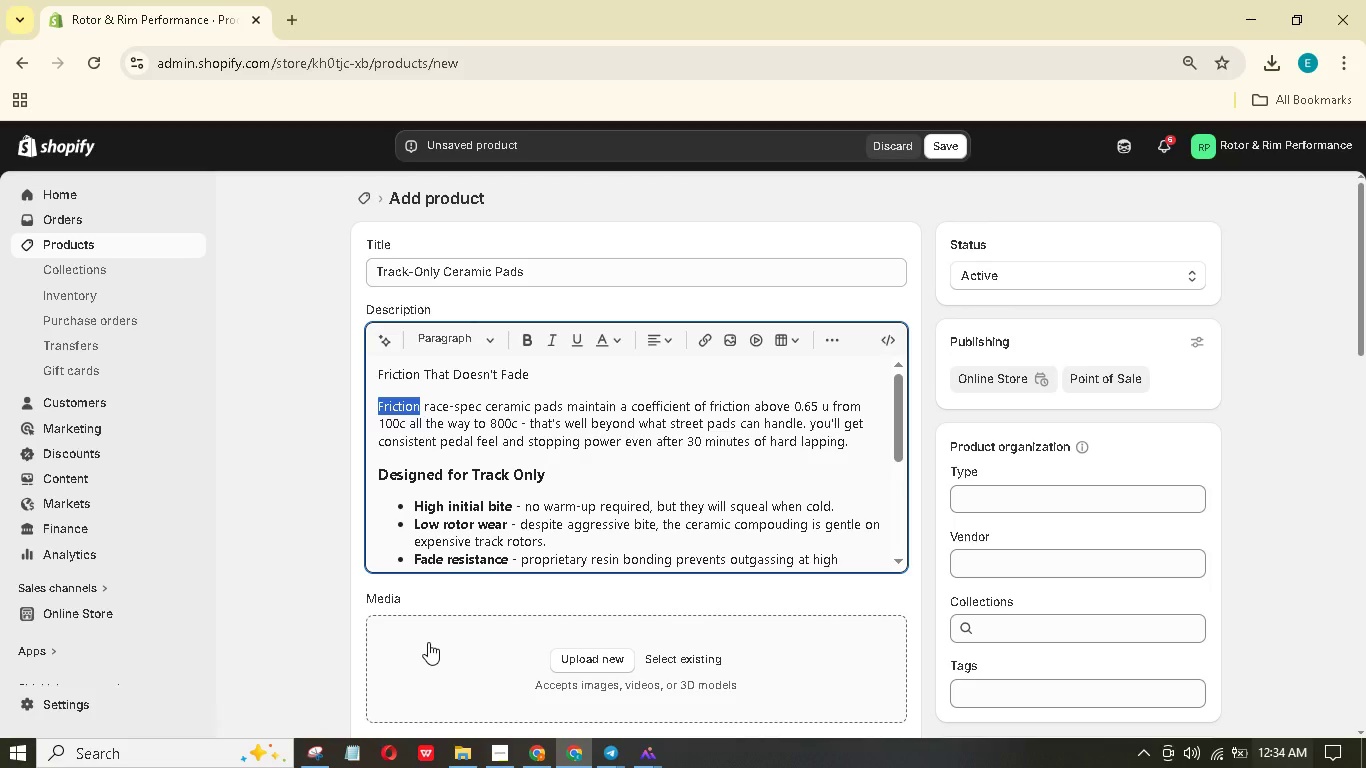 
type(These)
 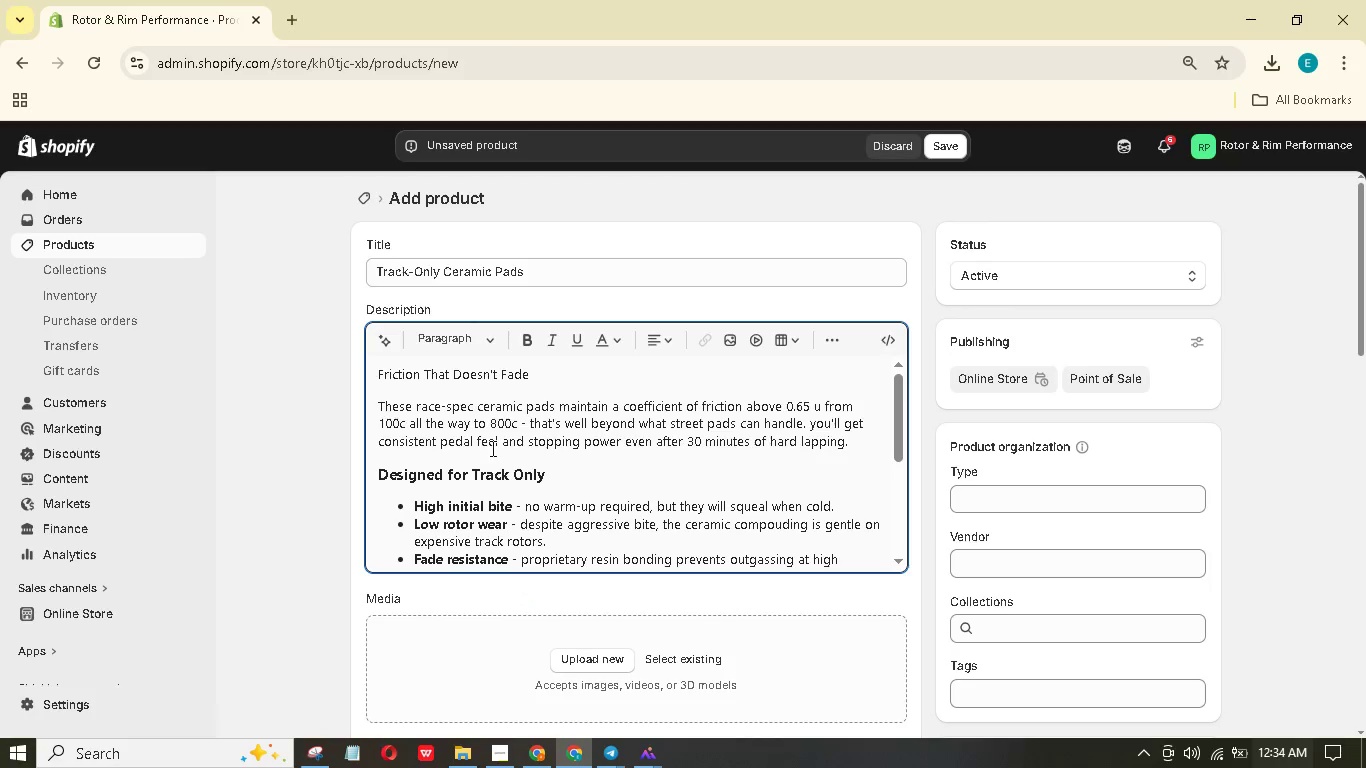 
wait(5.64)
 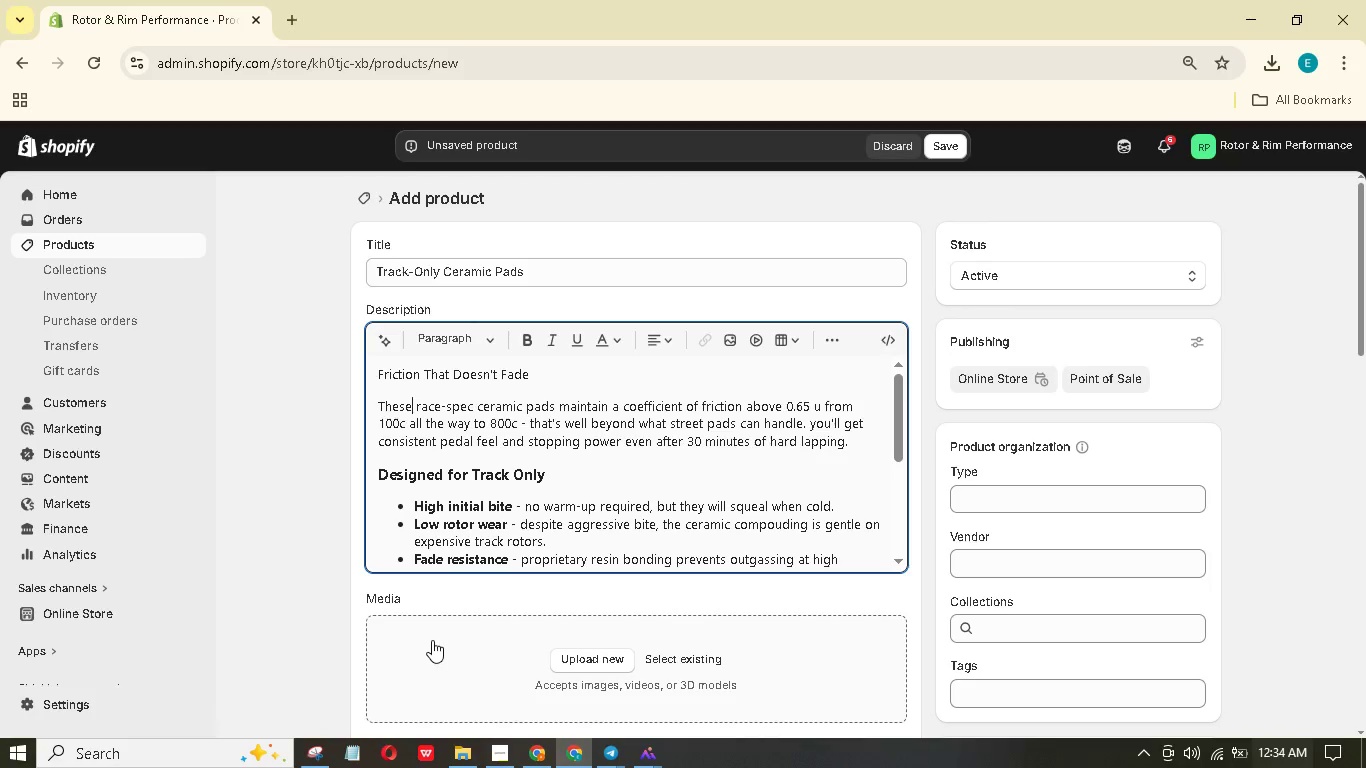 
left_click_drag(start_coordinate=[538, 374], to_coordinate=[375, 367])
 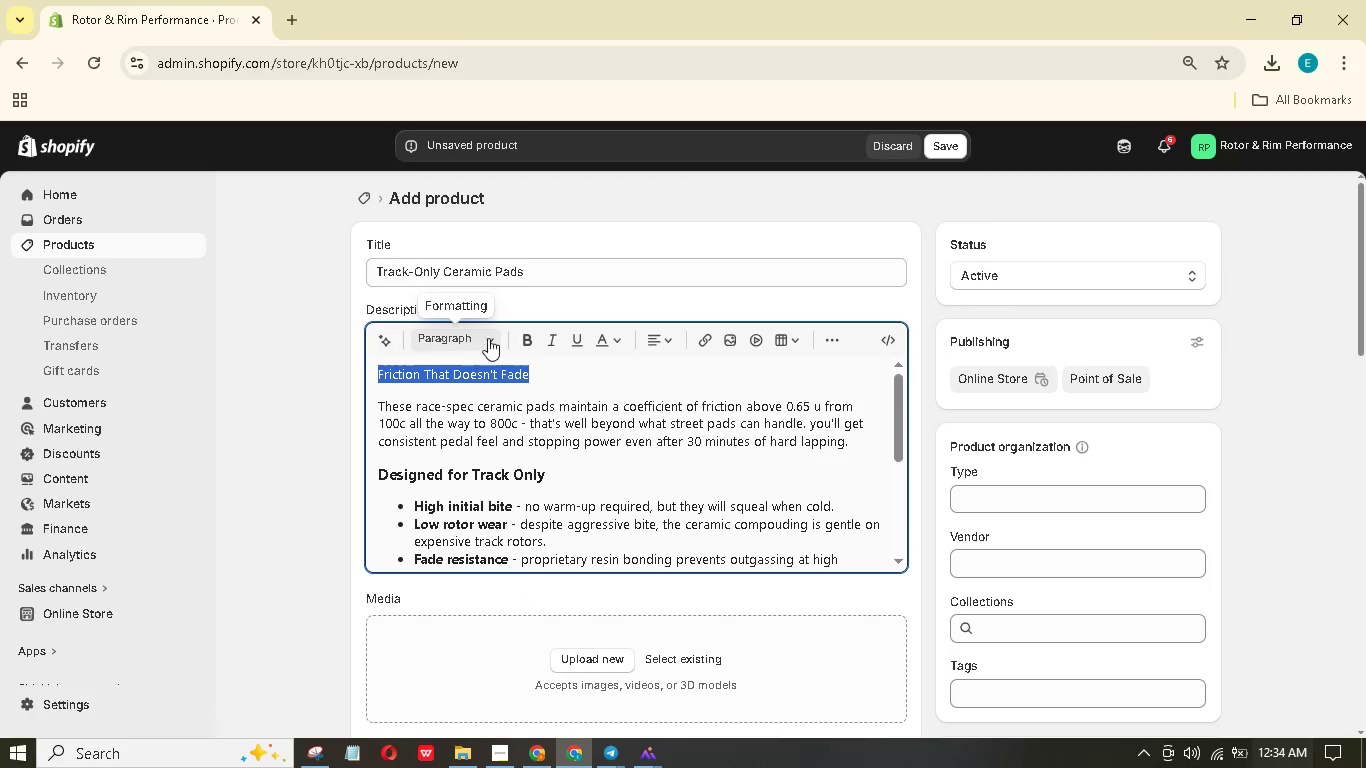 
left_click([492, 336])
 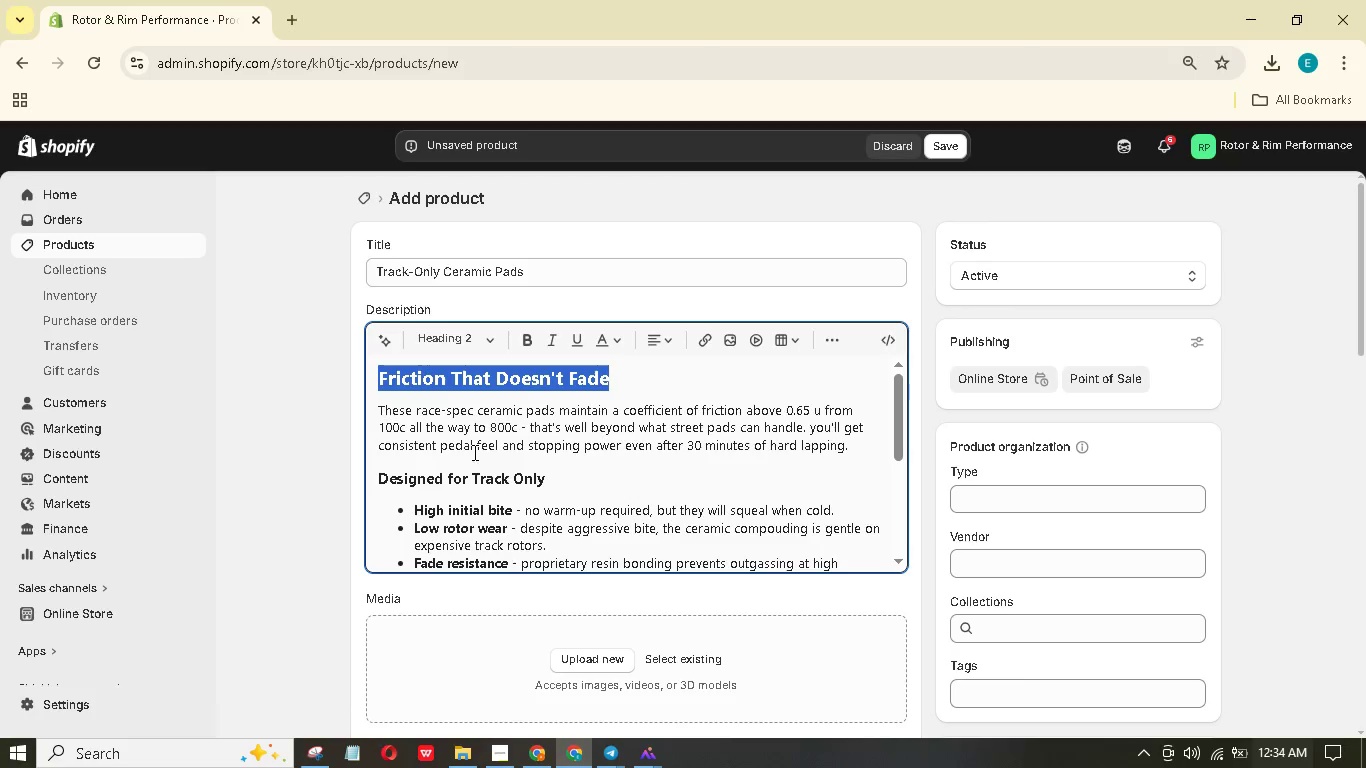 
left_click([630, 360])
 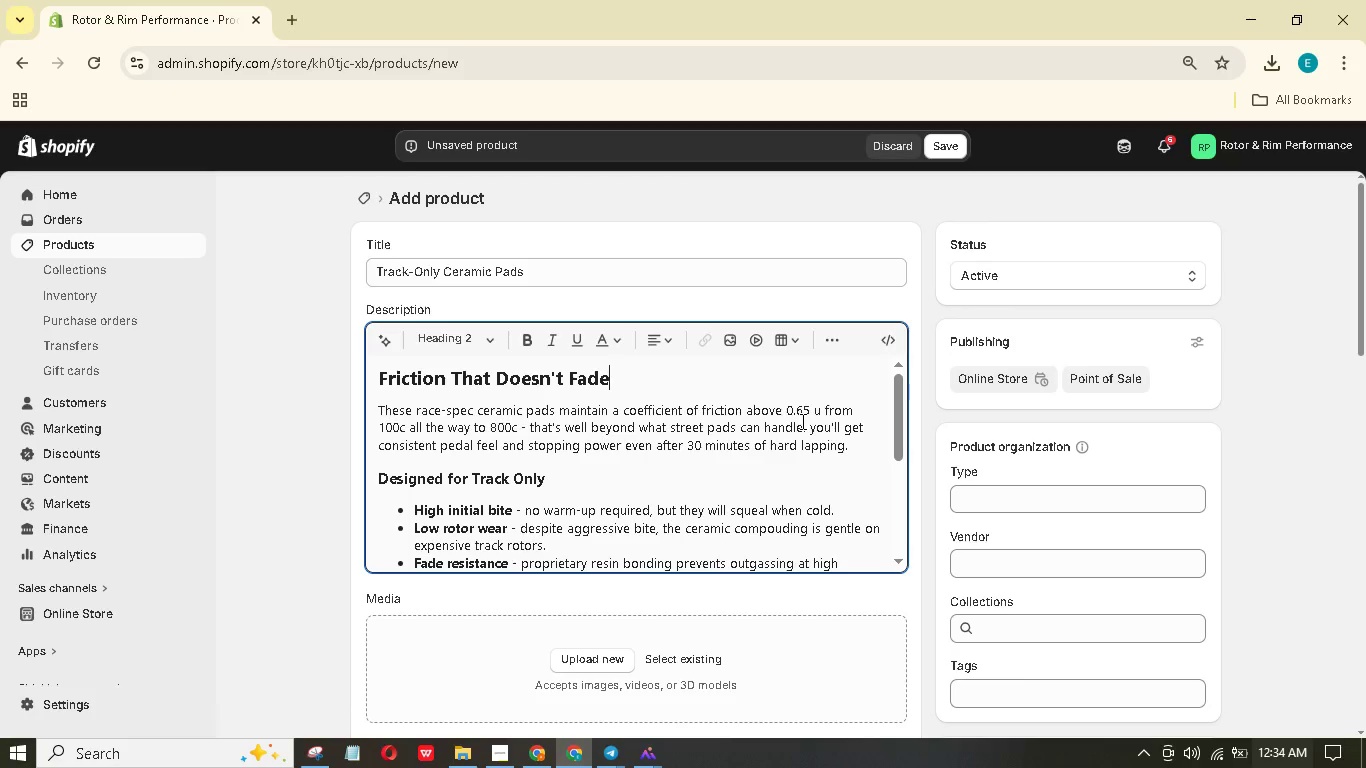 
scroll: coordinate [801, 422], scroll_direction: down, amount: 5.0
 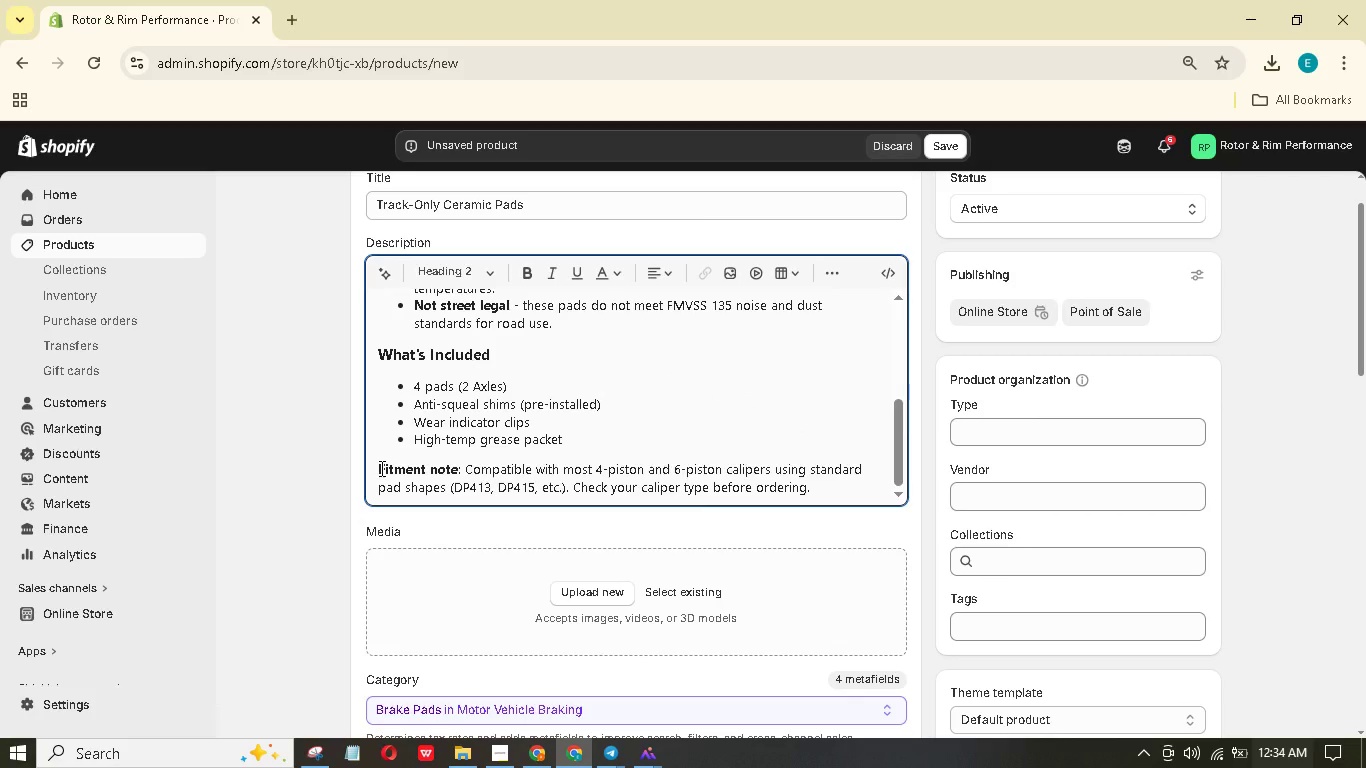 
left_click_drag(start_coordinate=[374, 467], to_coordinate=[458, 472])
 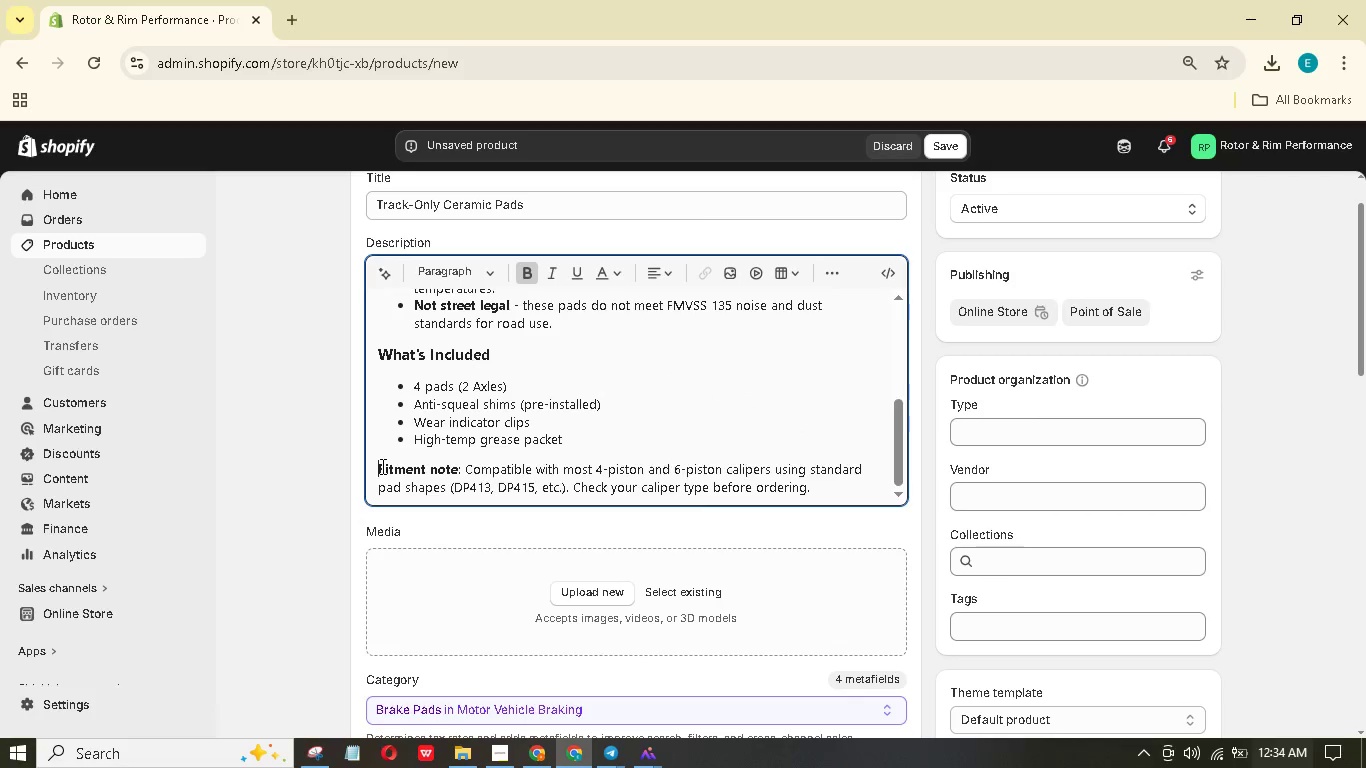 
left_click_drag(start_coordinate=[381, 466], to_coordinate=[408, 465])
 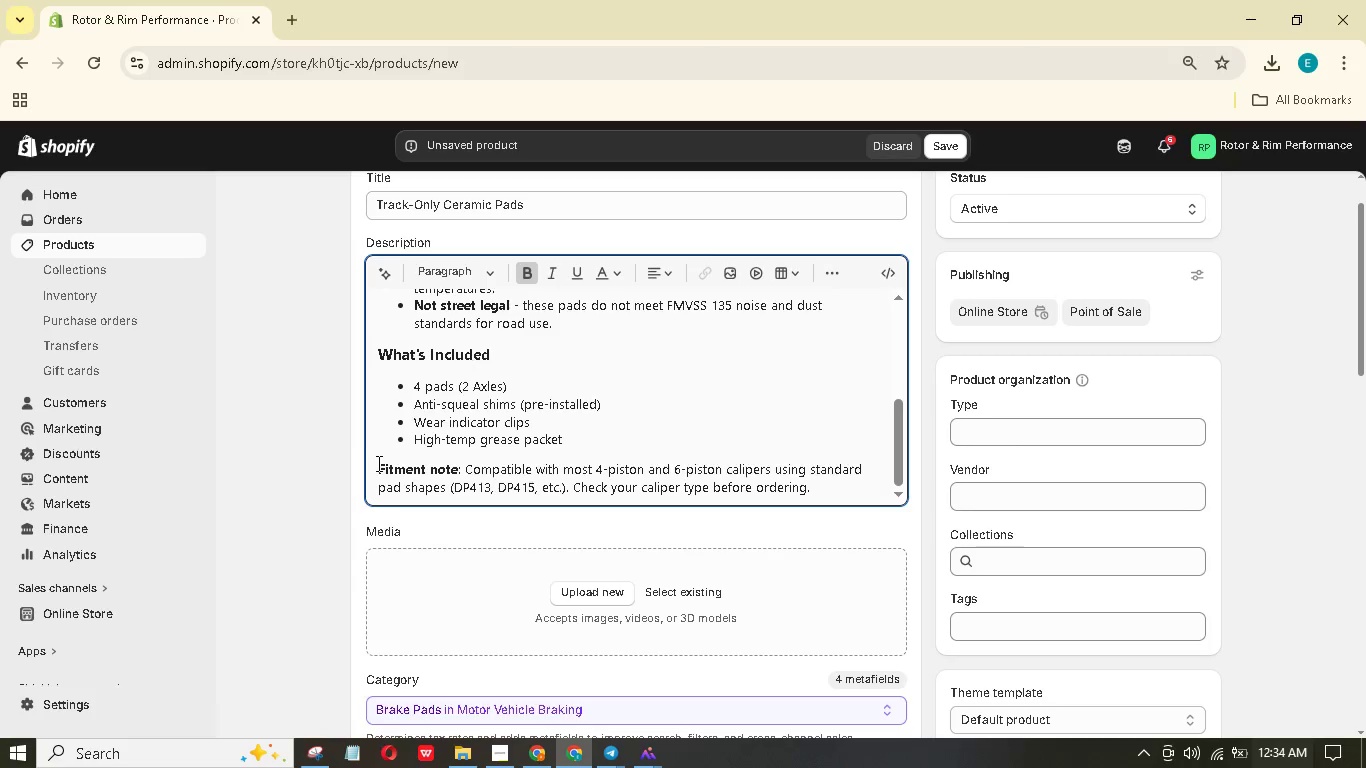 
left_click_drag(start_coordinate=[377, 463], to_coordinate=[459, 469])
 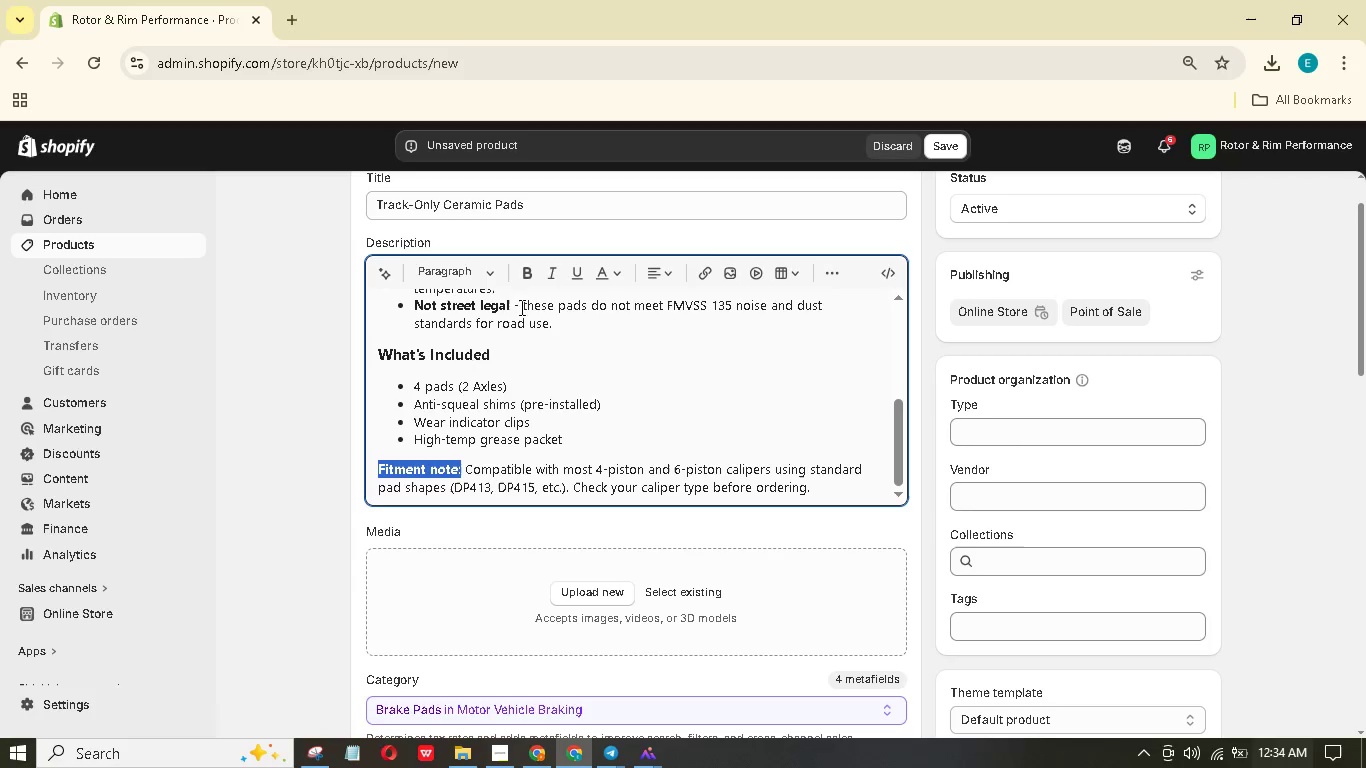 
mouse_move([481, 310])
 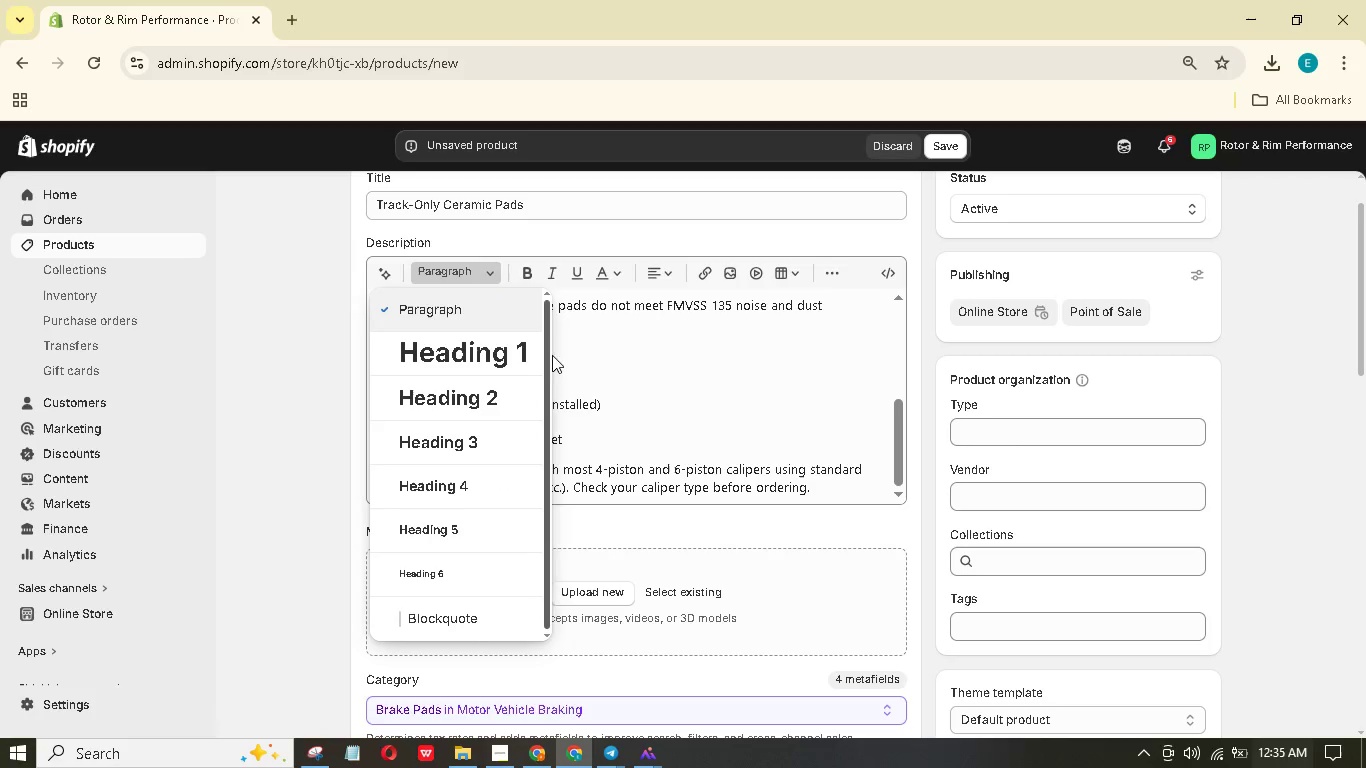 
left_click_drag(start_coordinate=[595, 342], to_coordinate=[600, 341])
 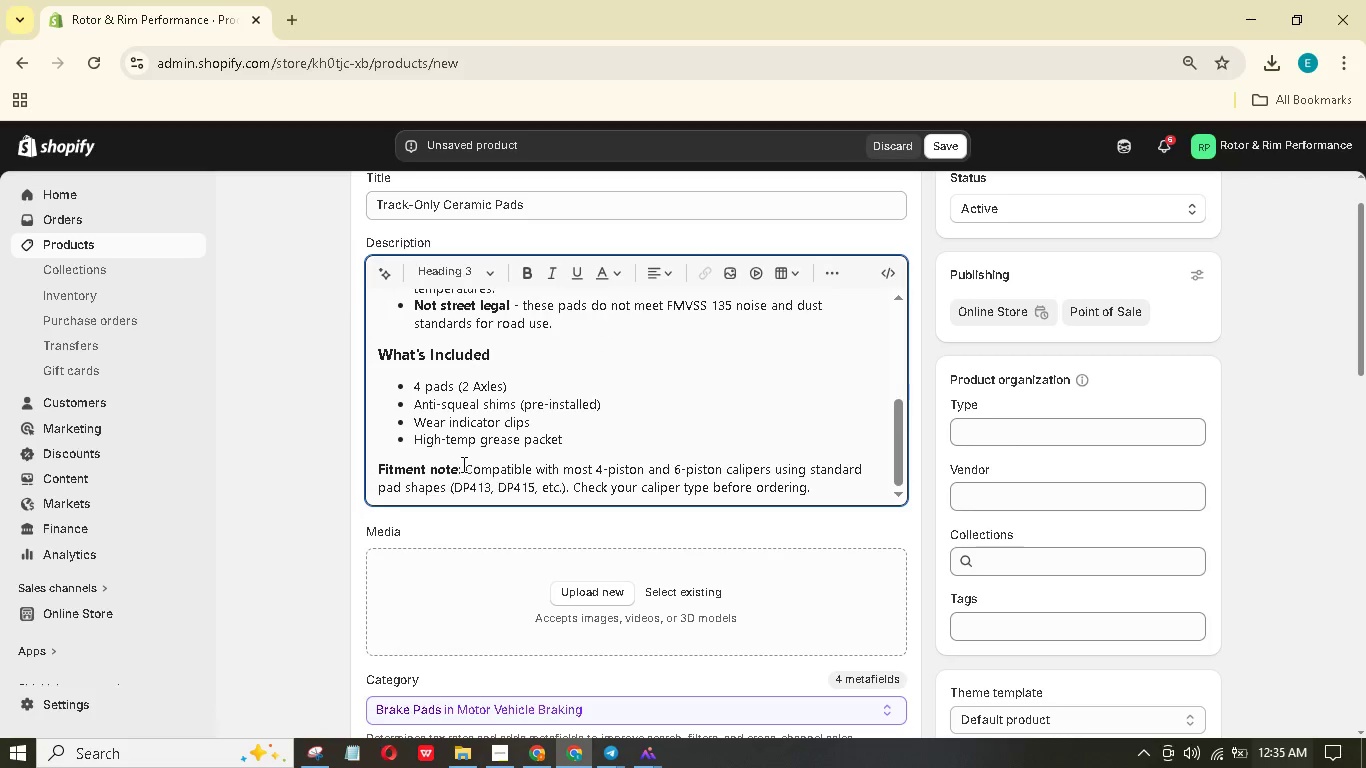 
left_click_drag(start_coordinate=[458, 465], to_coordinate=[374, 466])
 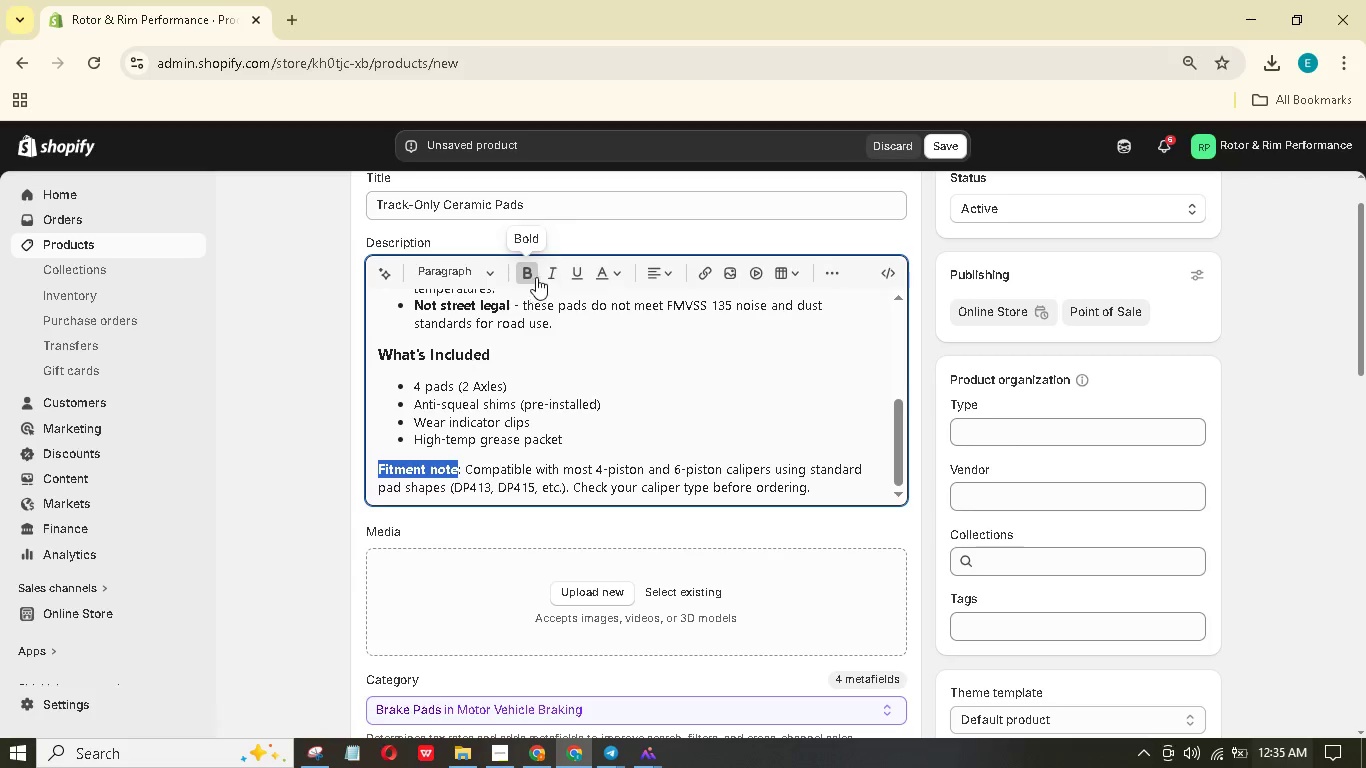 
left_click([559, 266])
 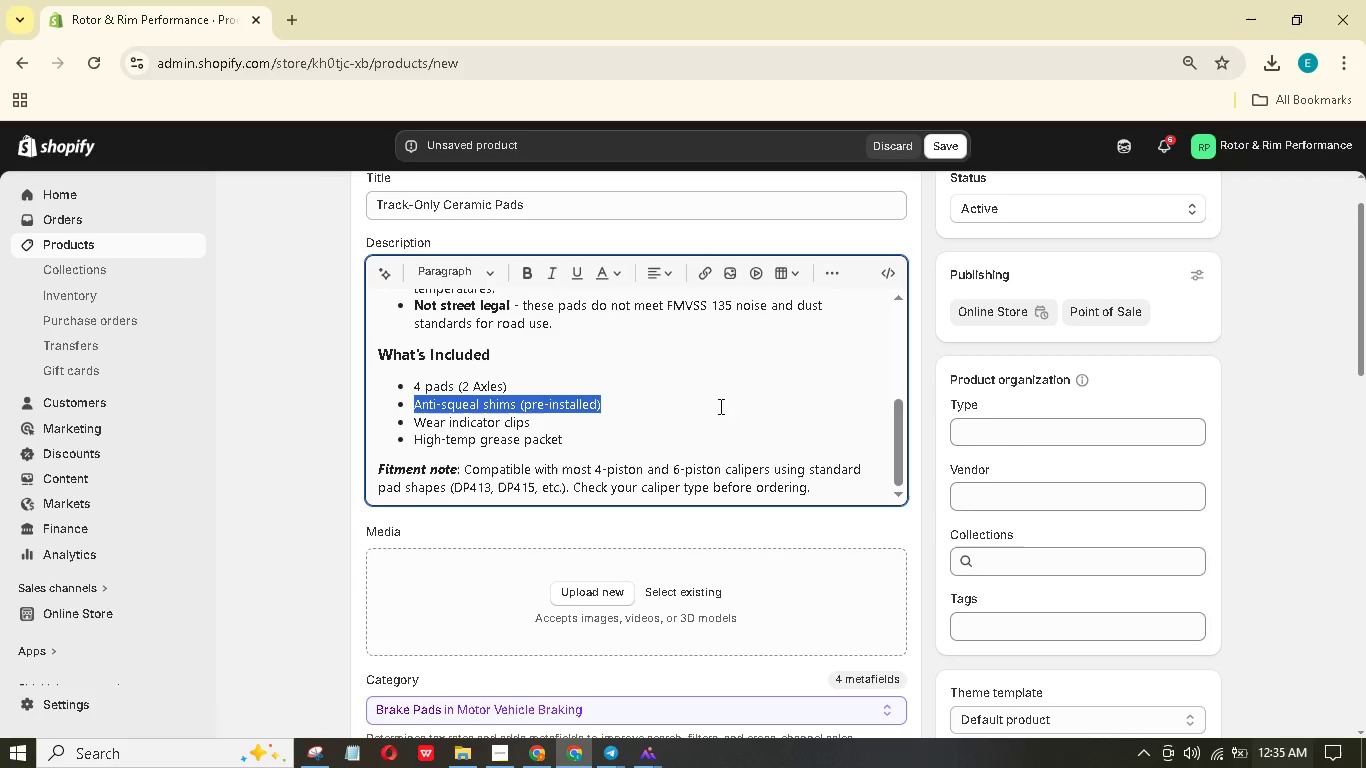 
scroll: coordinate [693, 423], scroll_direction: up, amount: 6.0
 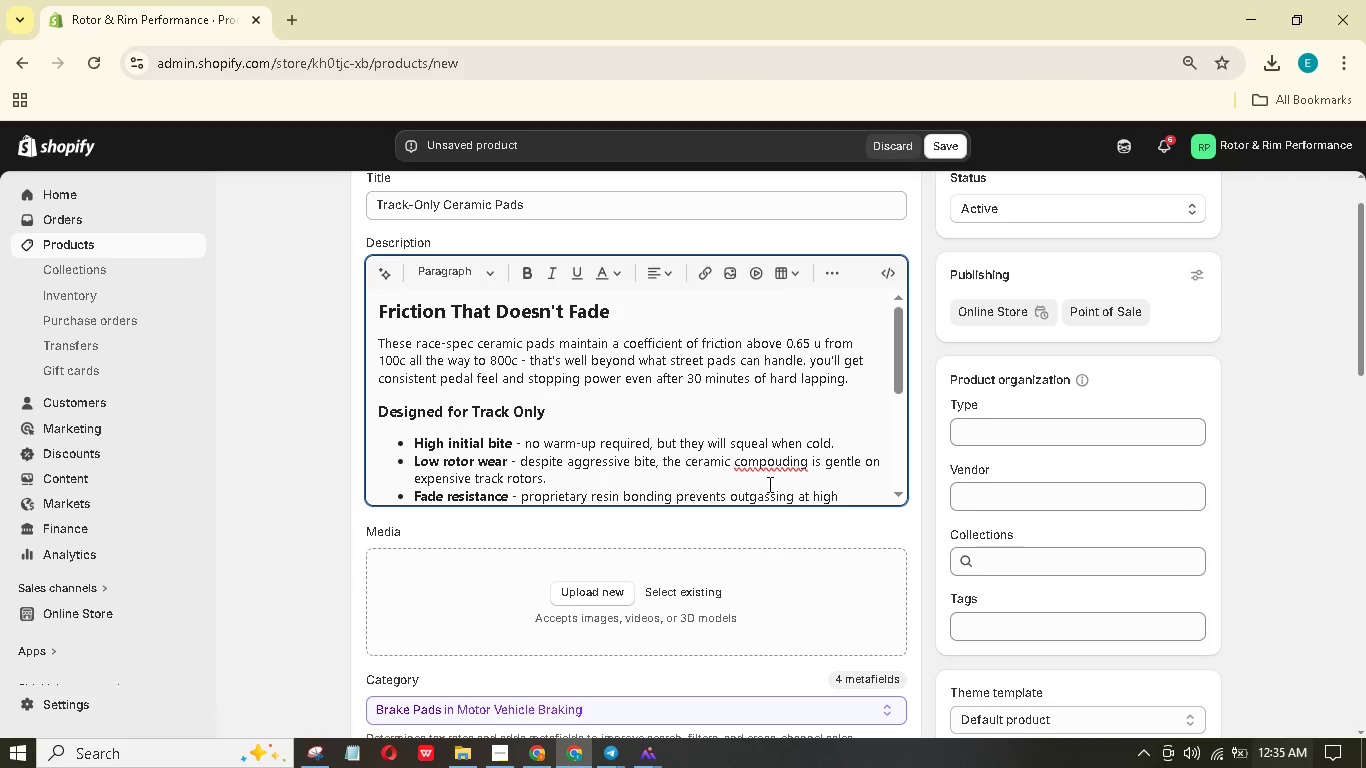 
wait(8.01)
 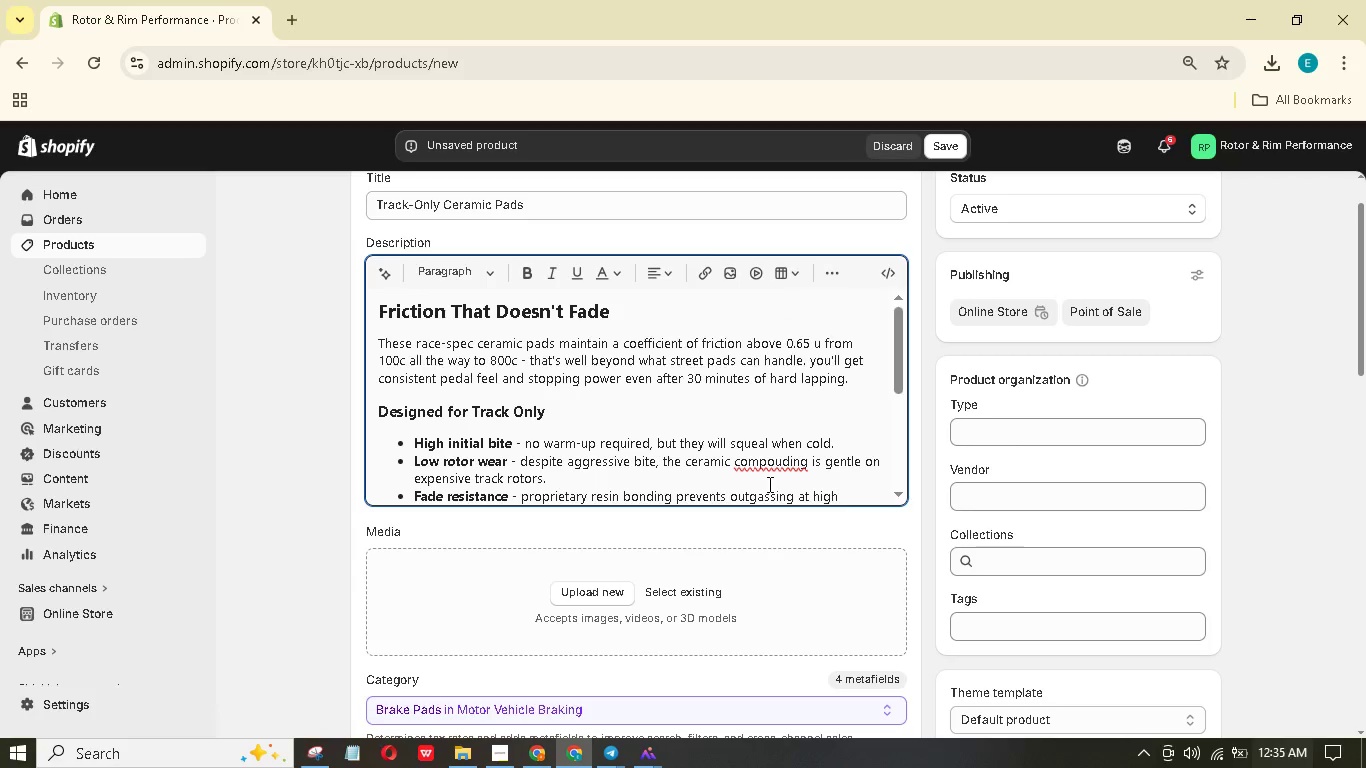 
key(Backspace)
 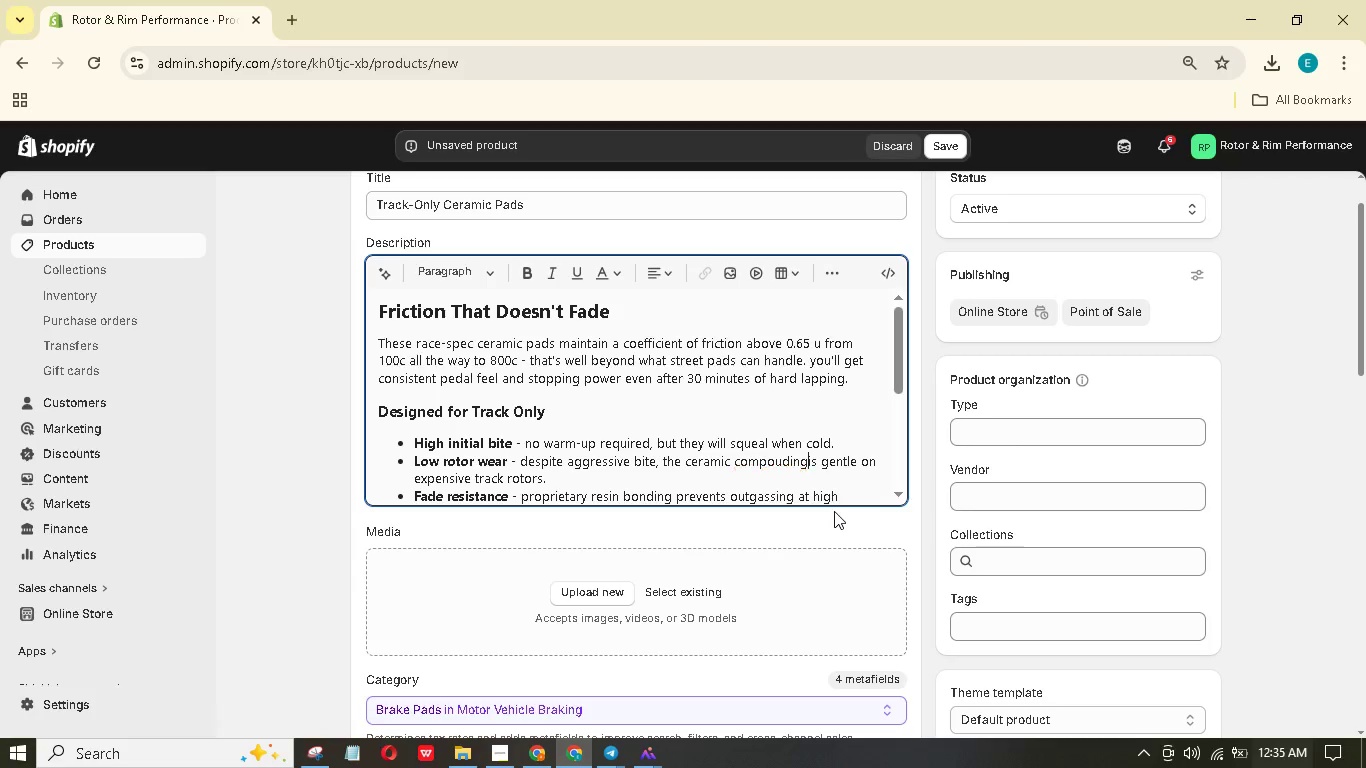 
key(Backspace)
 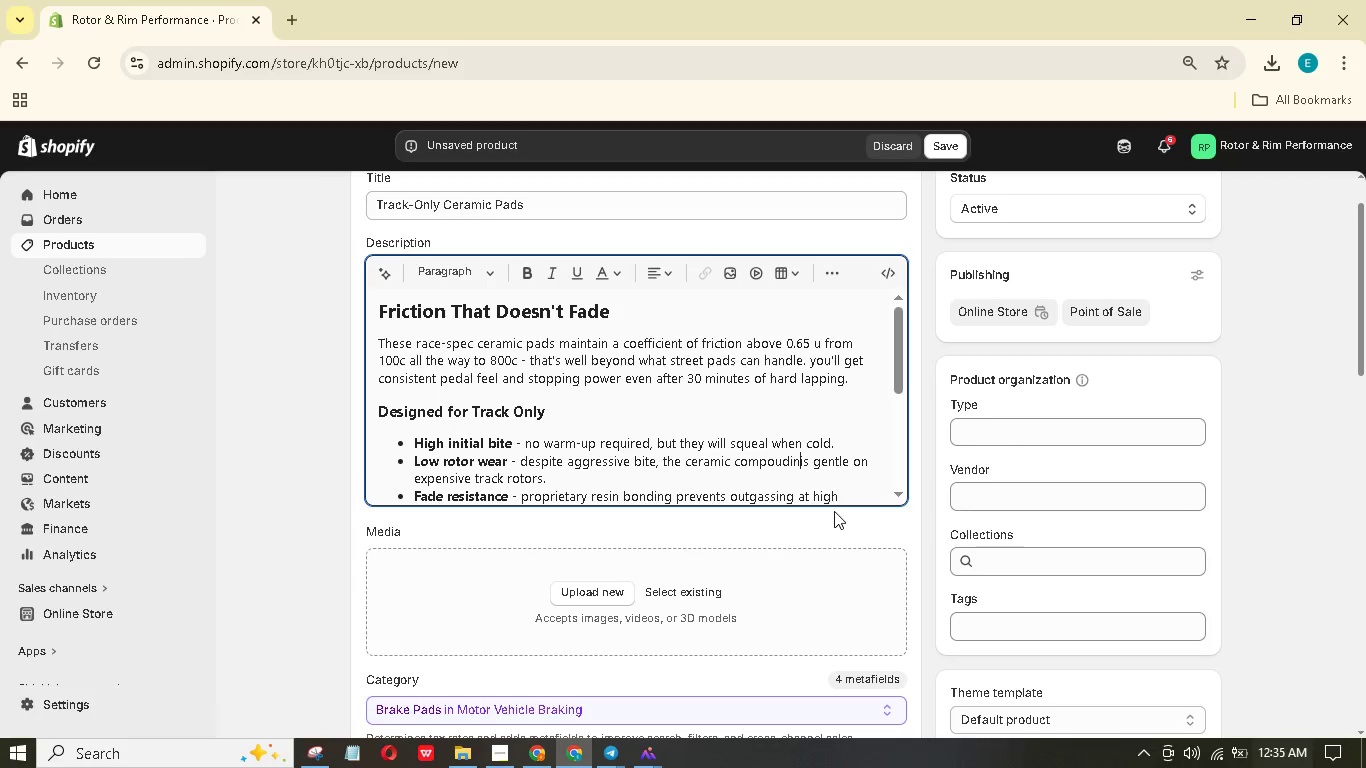 
key(Backspace)
 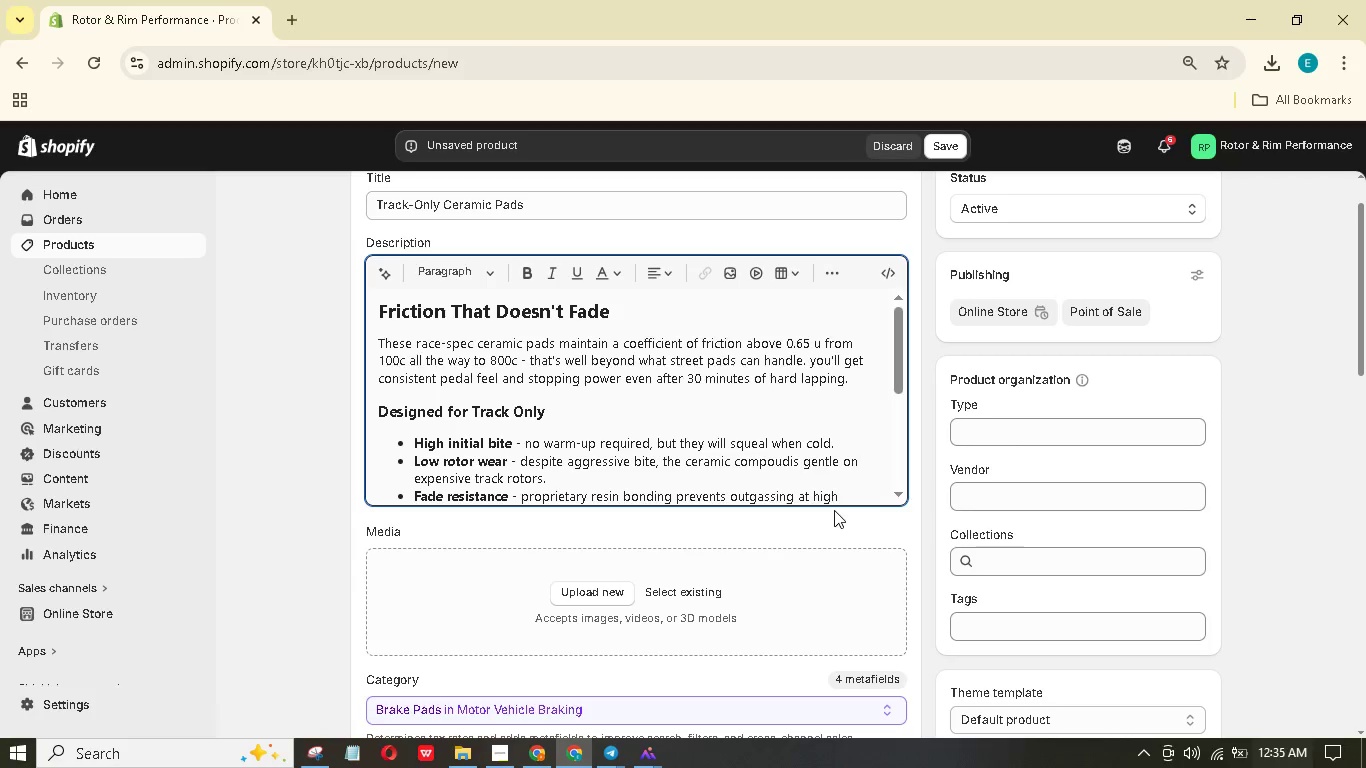 
key(Backspace)
 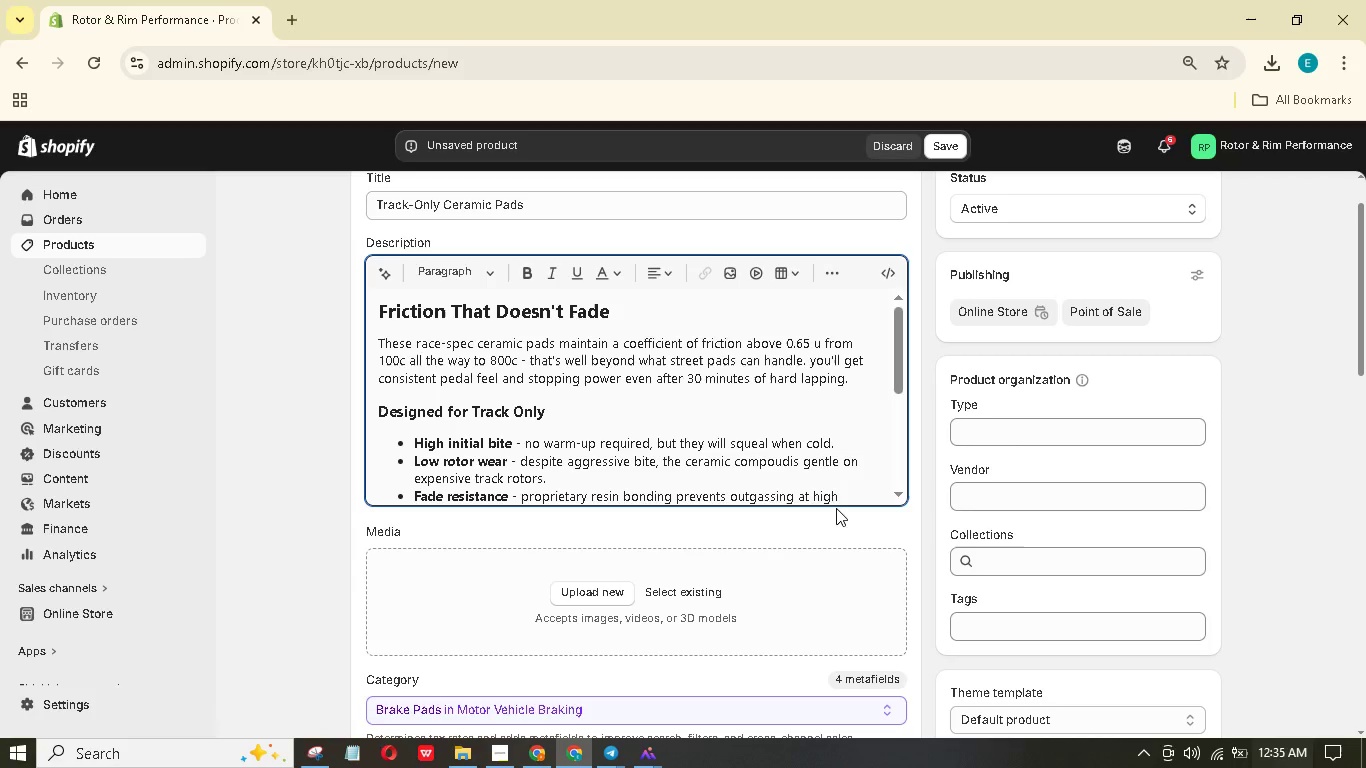 
key(Space)
 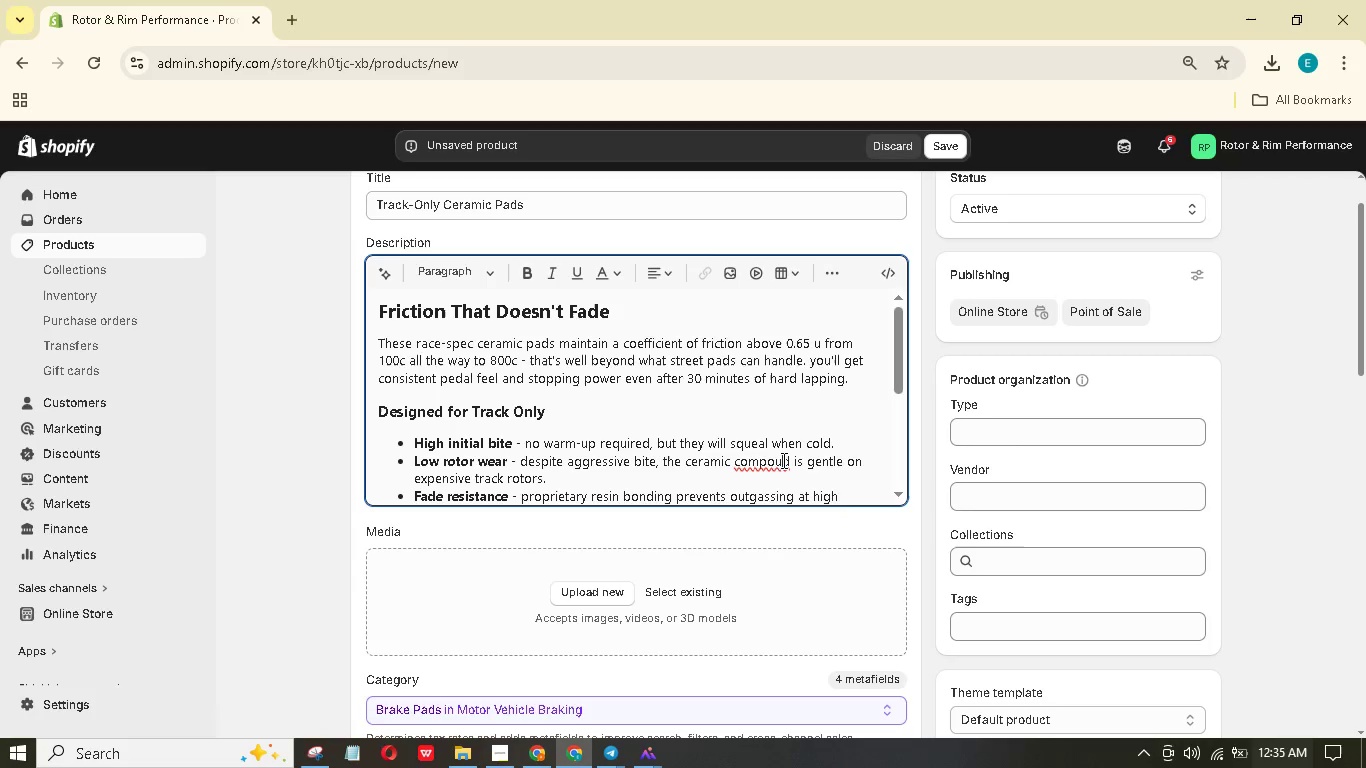 
key(N)
 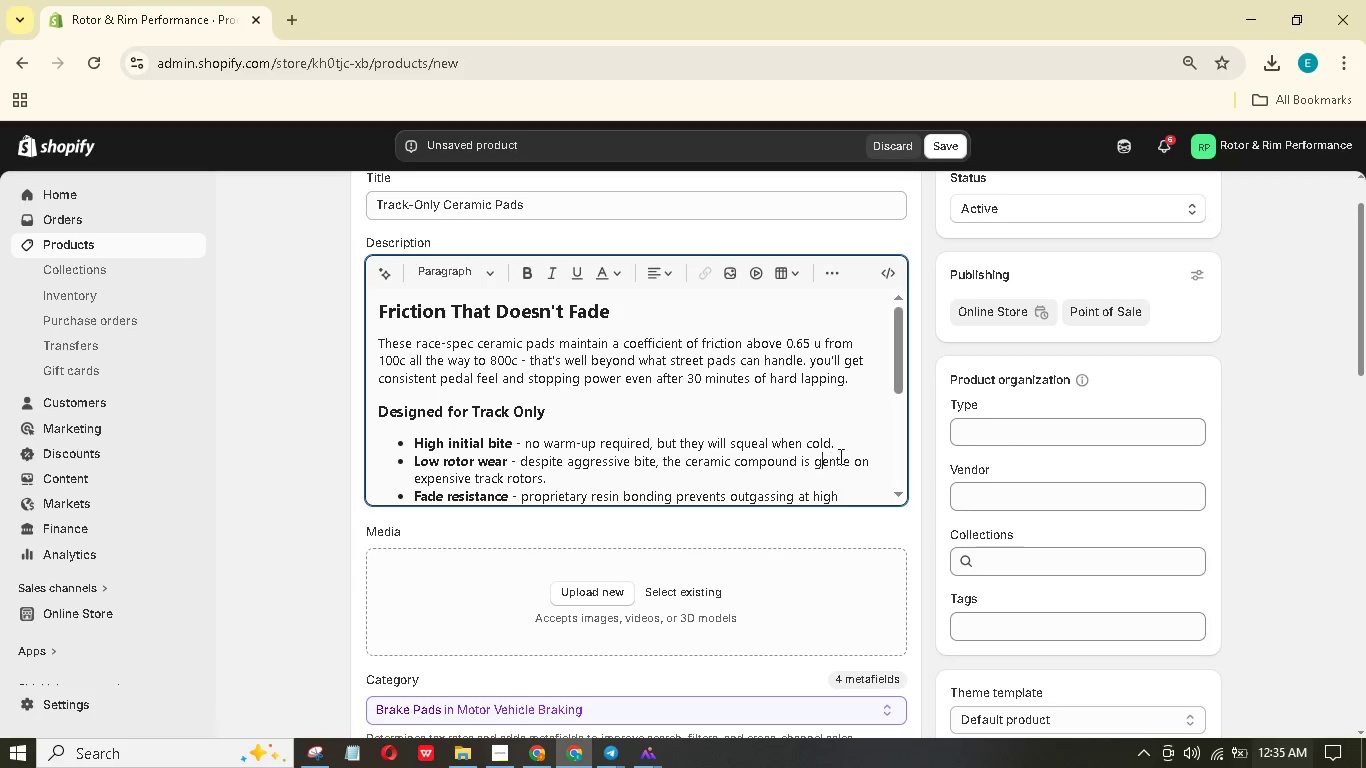 
scroll: coordinate [840, 447], scroll_direction: down, amount: 2.0
 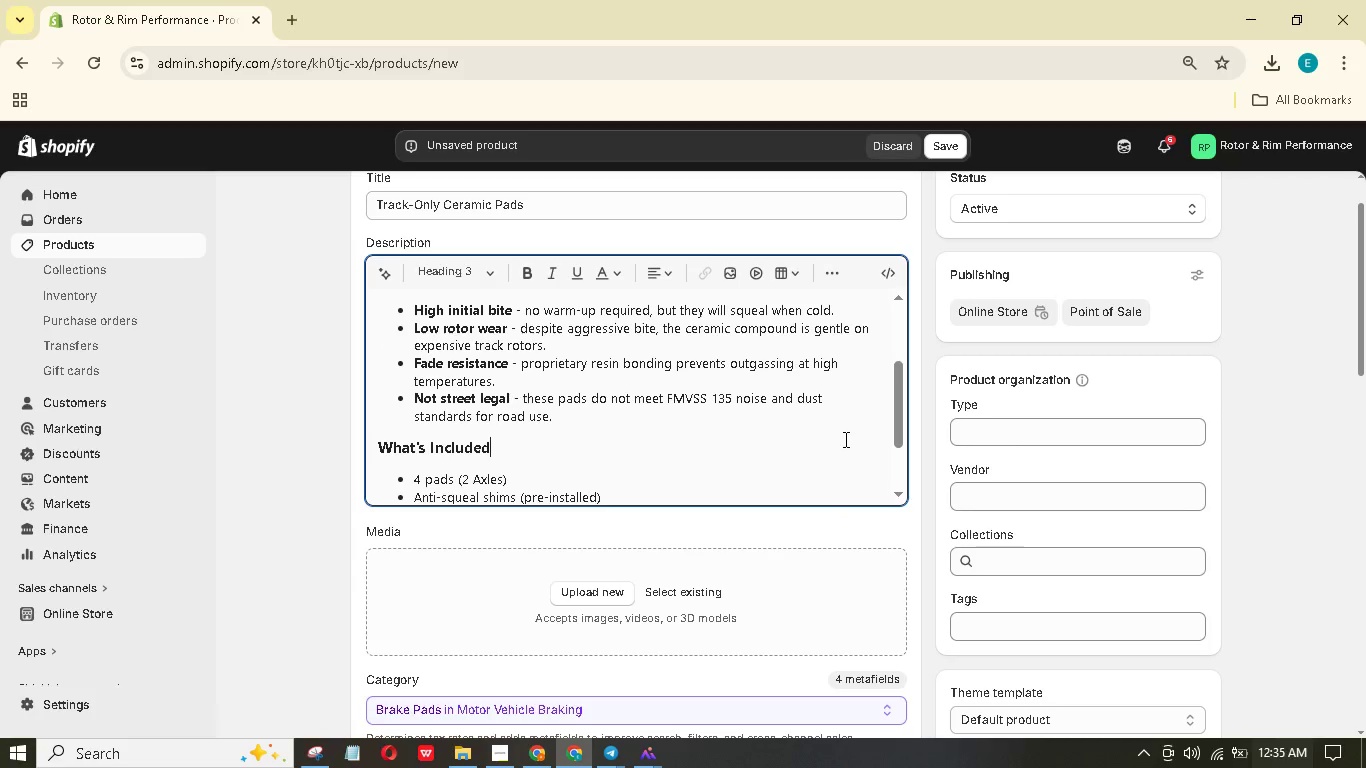 
scroll: coordinate [844, 439], scroll_direction: none, amount: 0.0
 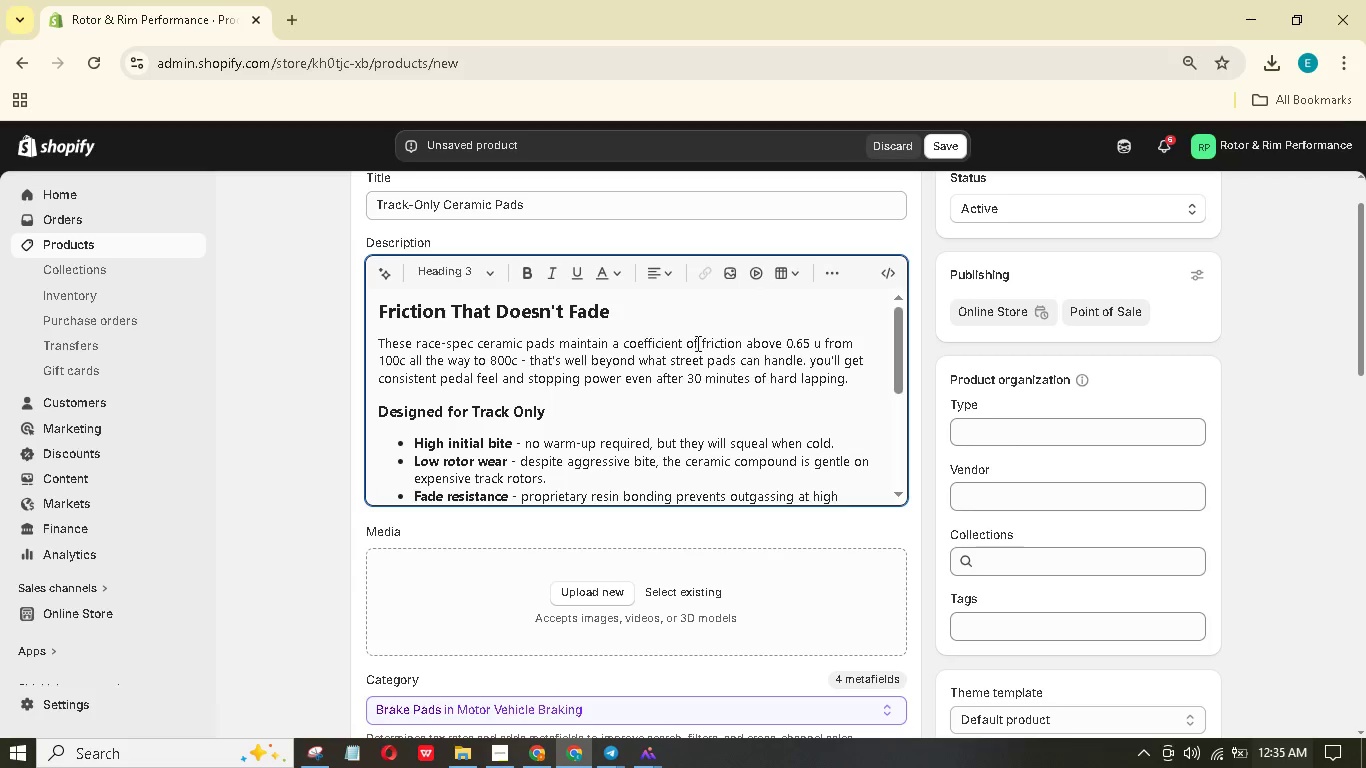 
left_click([695, 342])
 